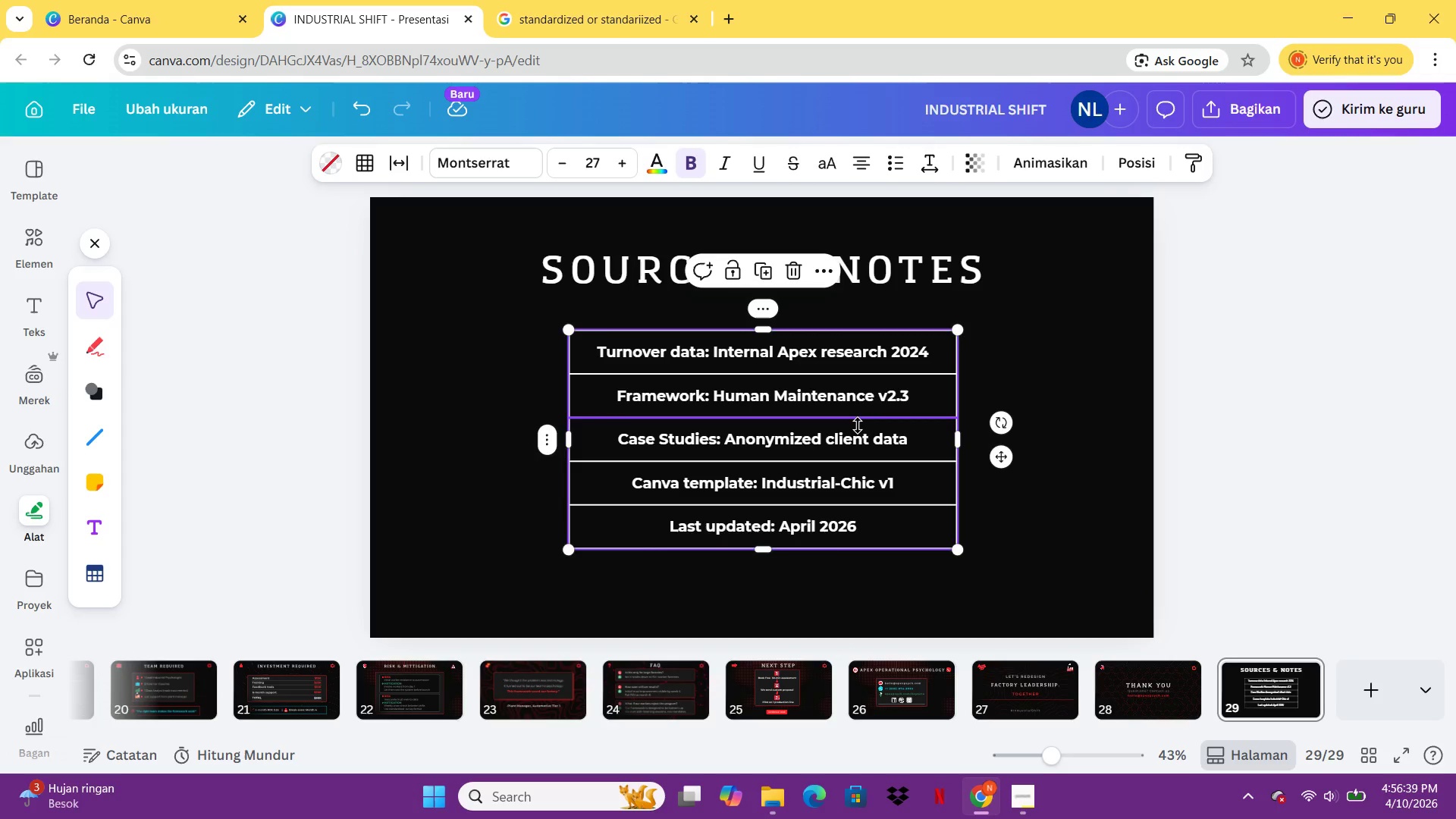 
scroll: coordinate [858, 414], scroll_direction: up, amount: 1.0
 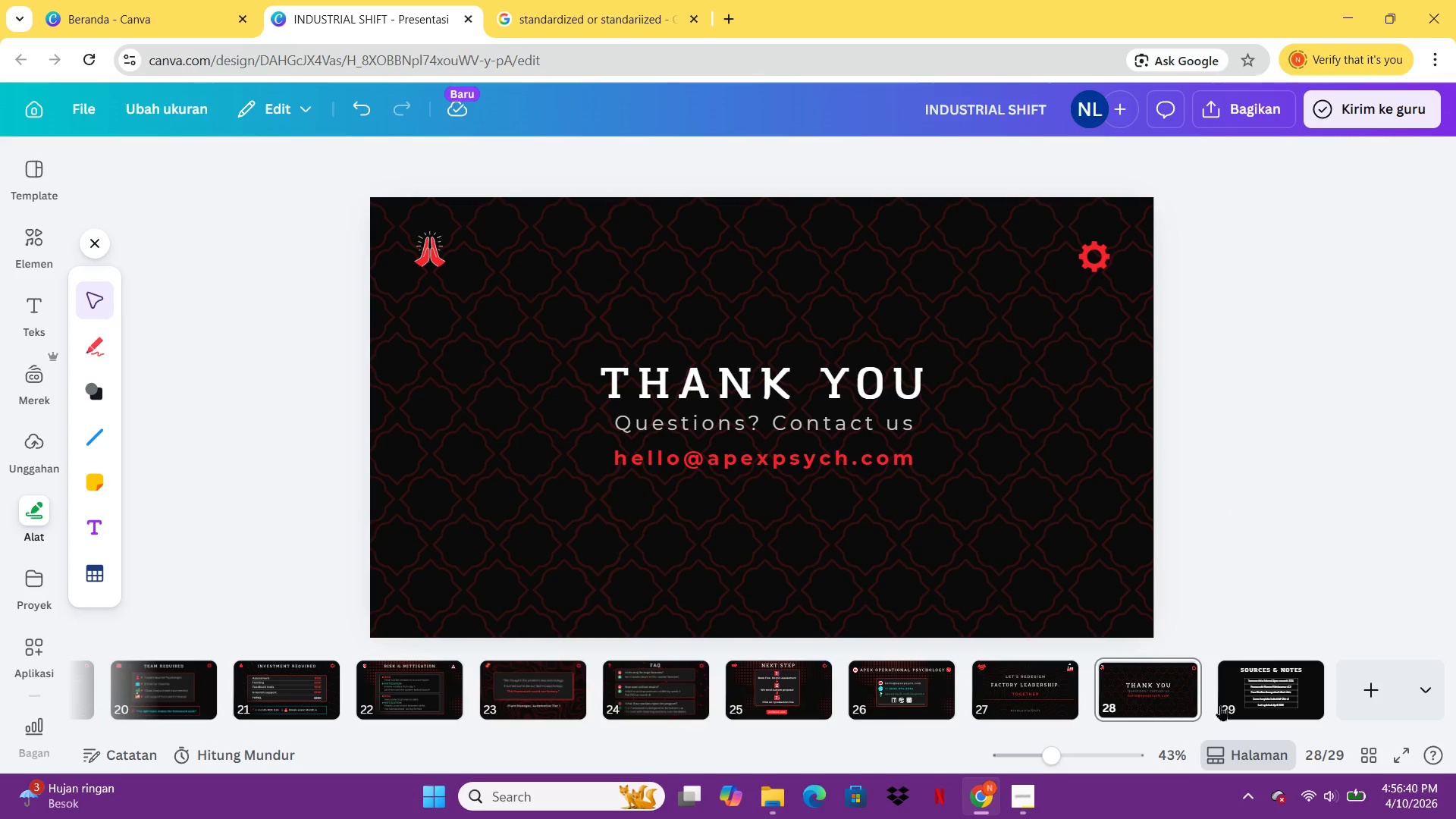 
left_click([1266, 673])
 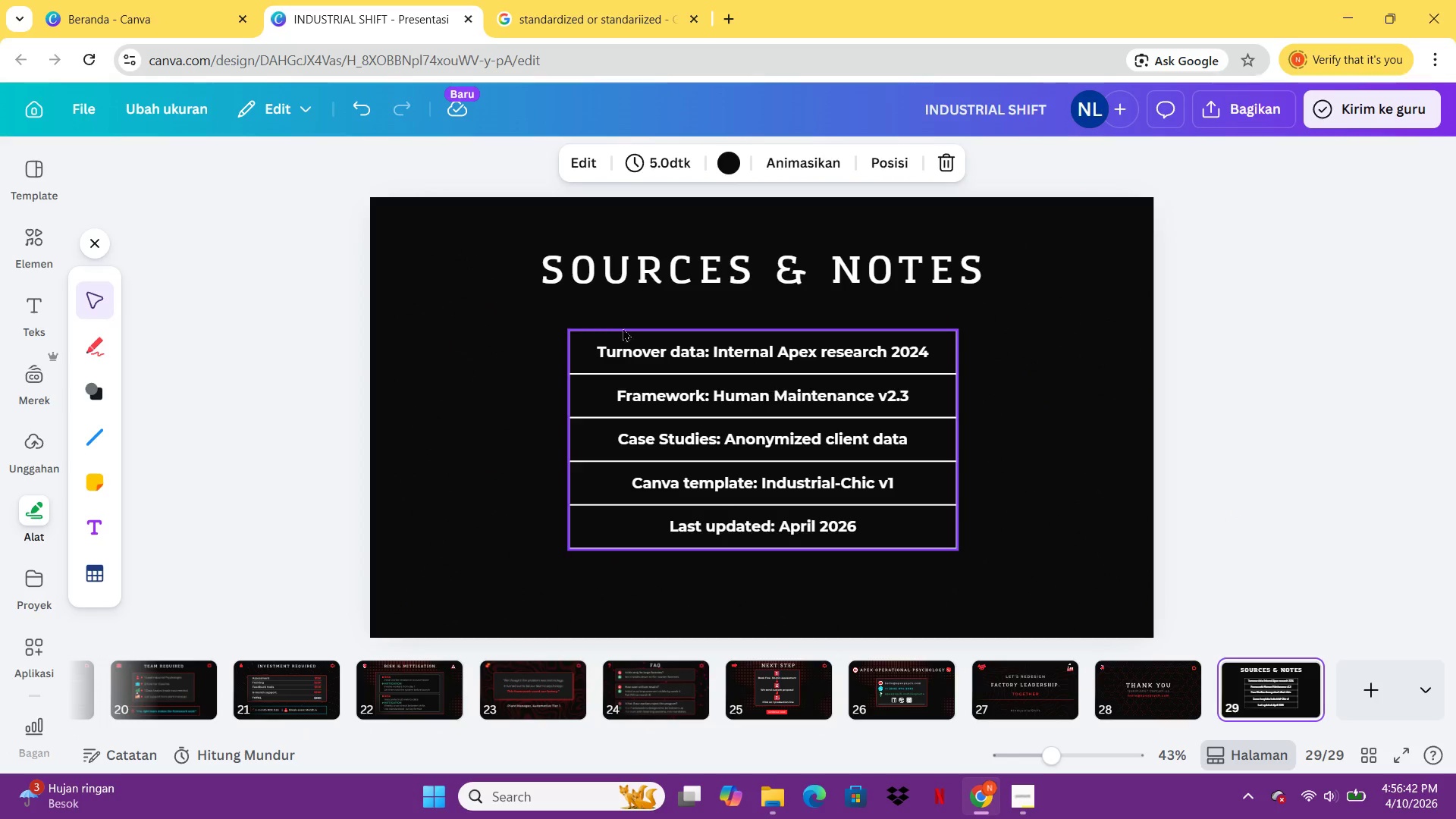 
key(Control+Z)
 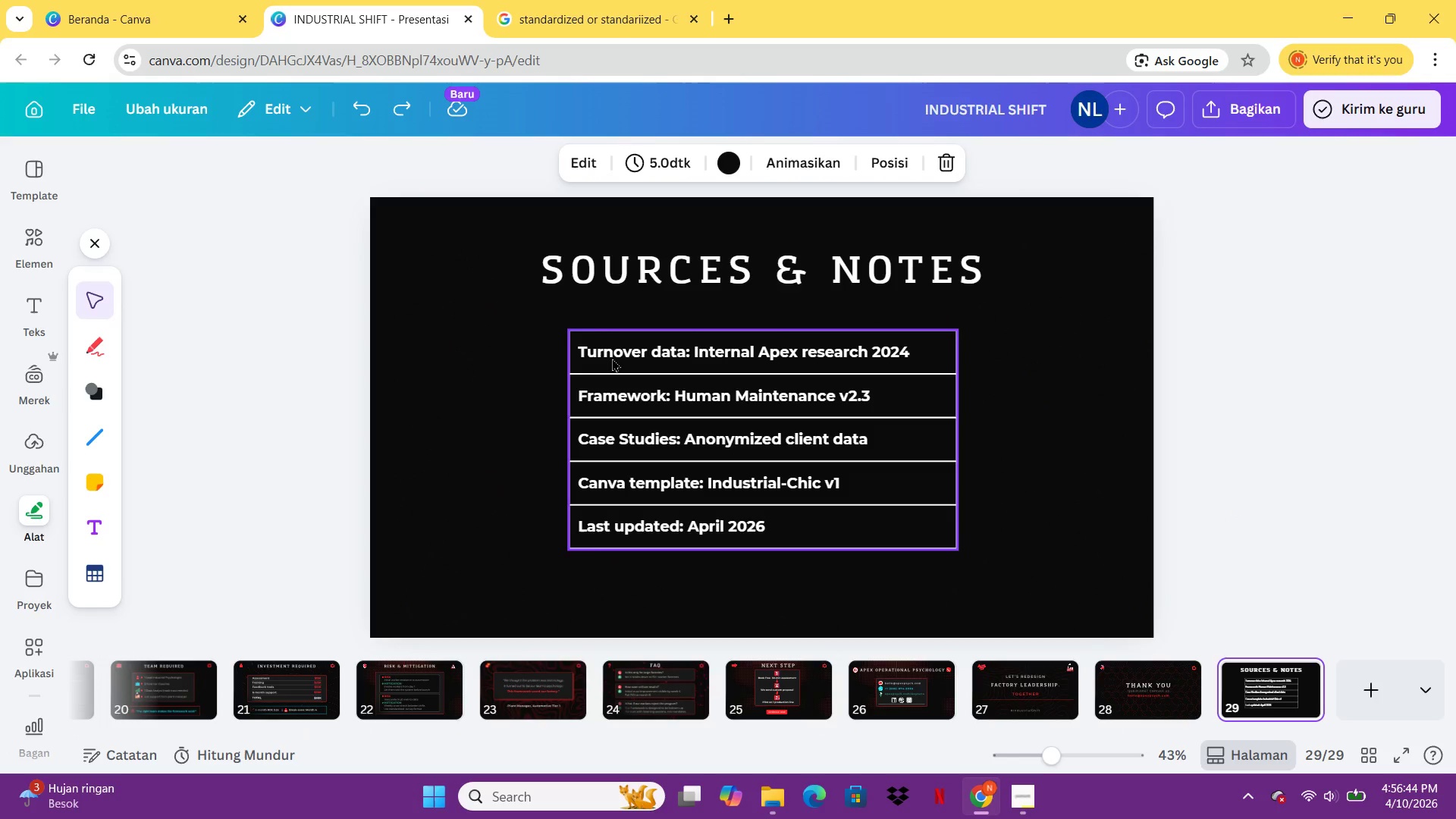 
double_click([613, 358])
 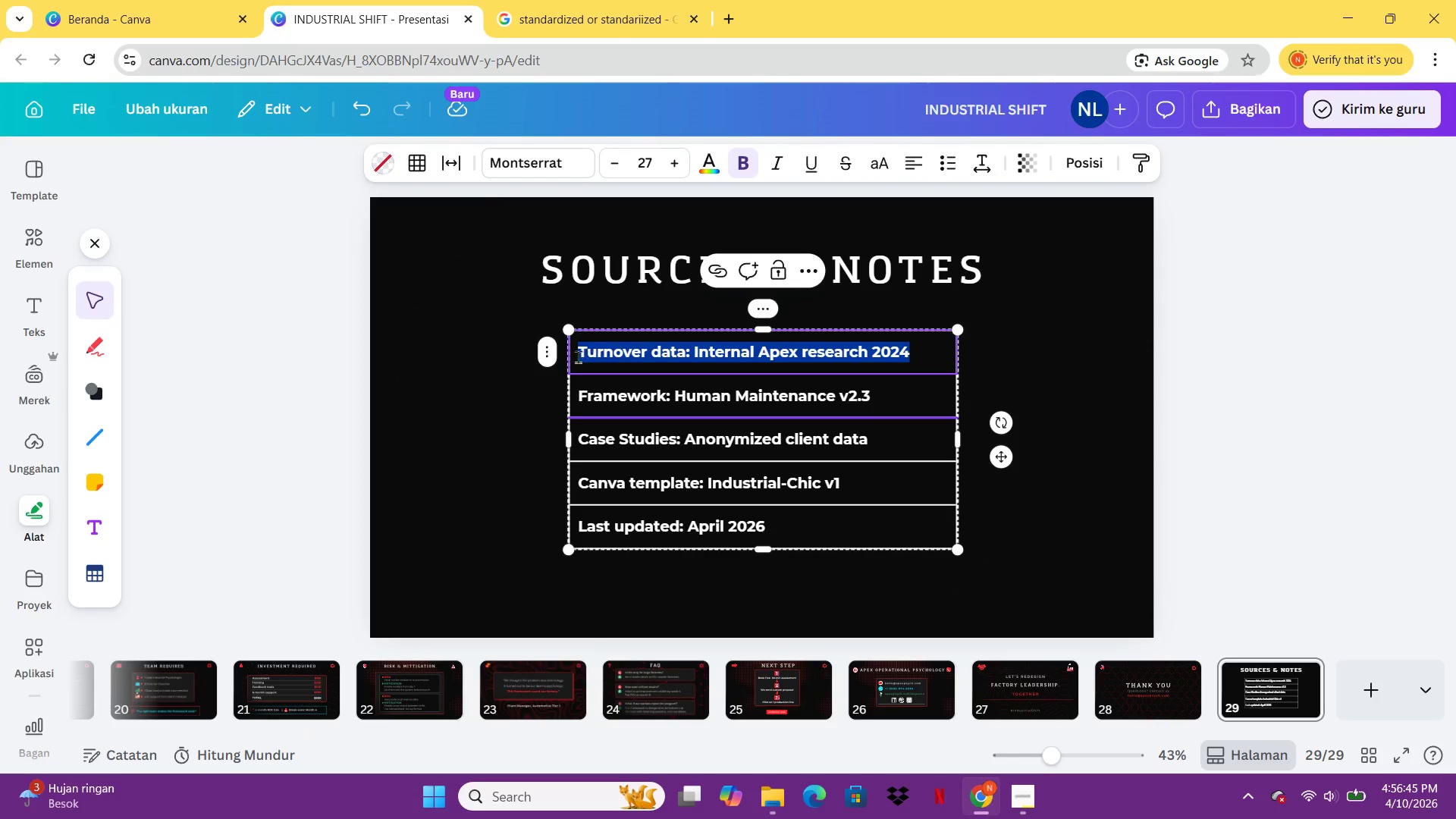 
left_click([577, 355])
 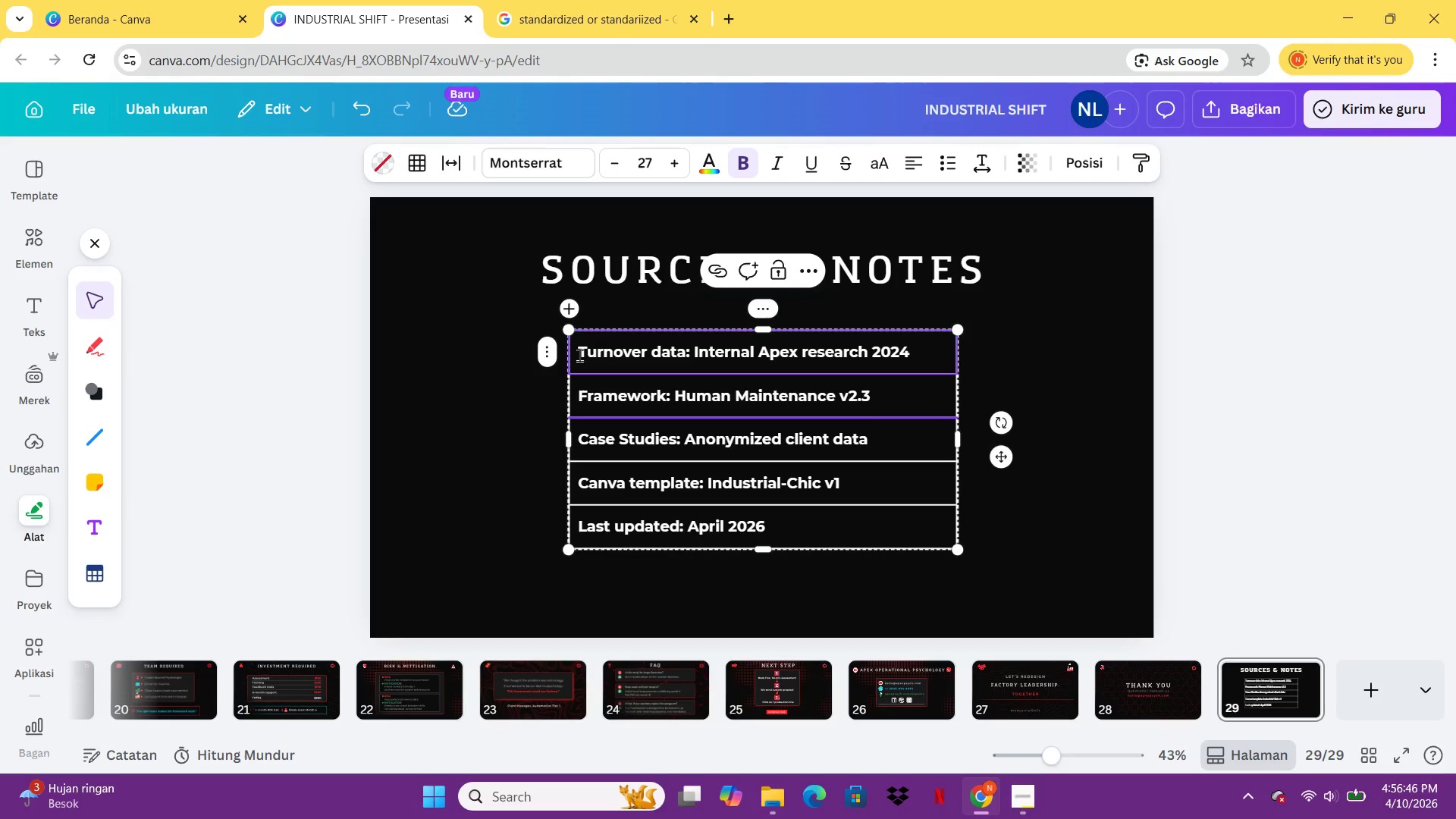 
left_click([580, 355])
 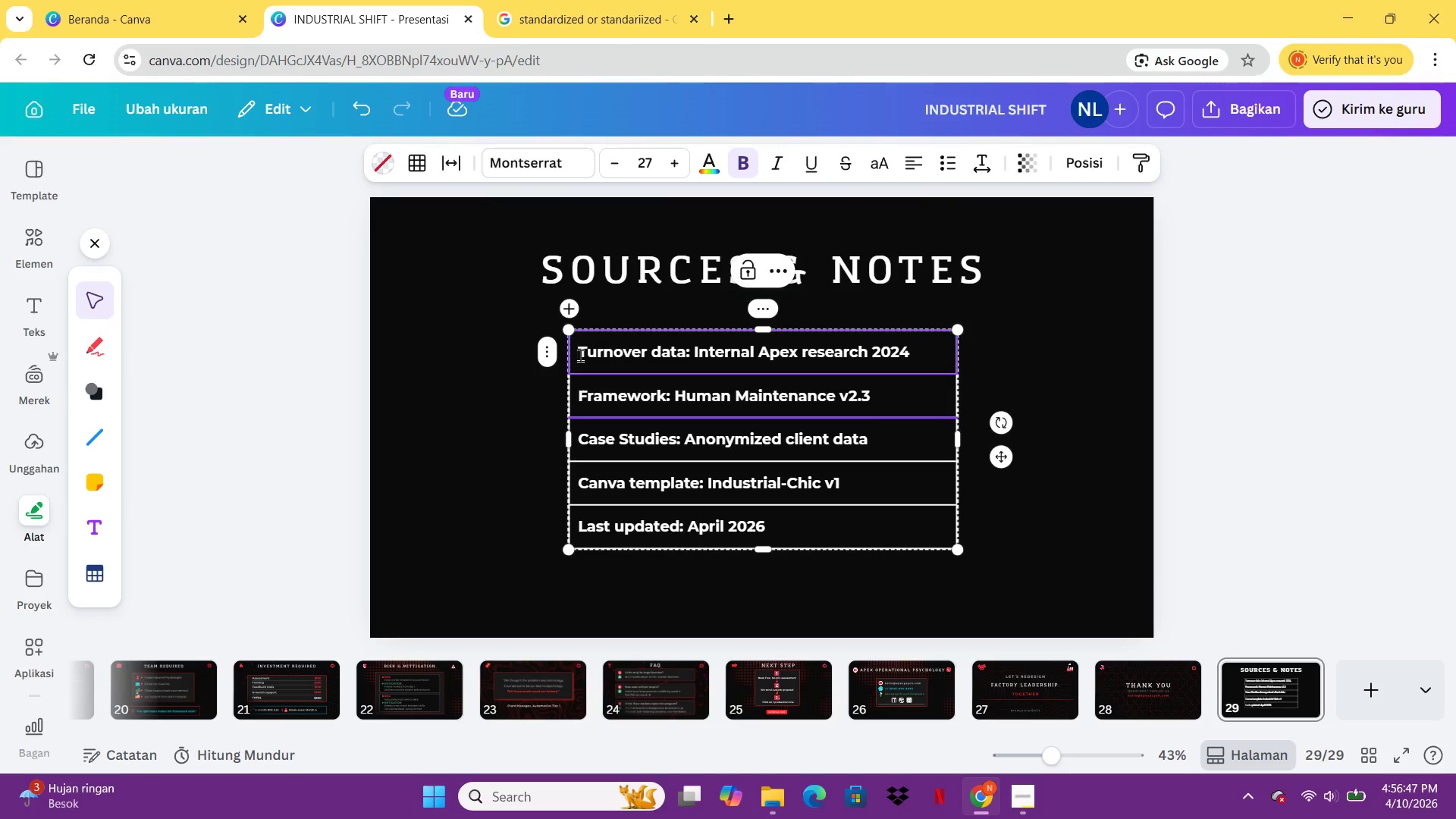 
key(Space)
 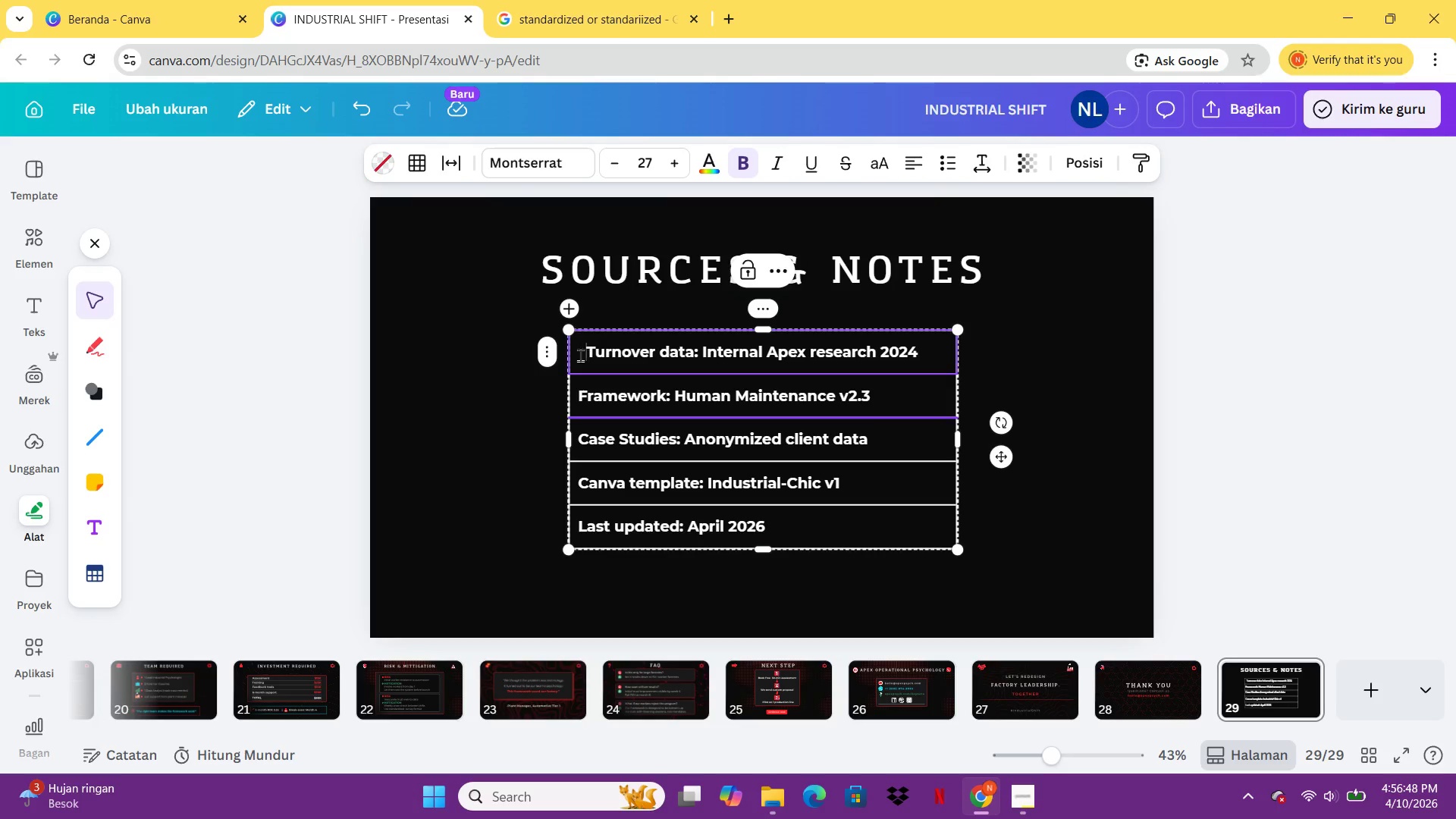 
key(Space)
 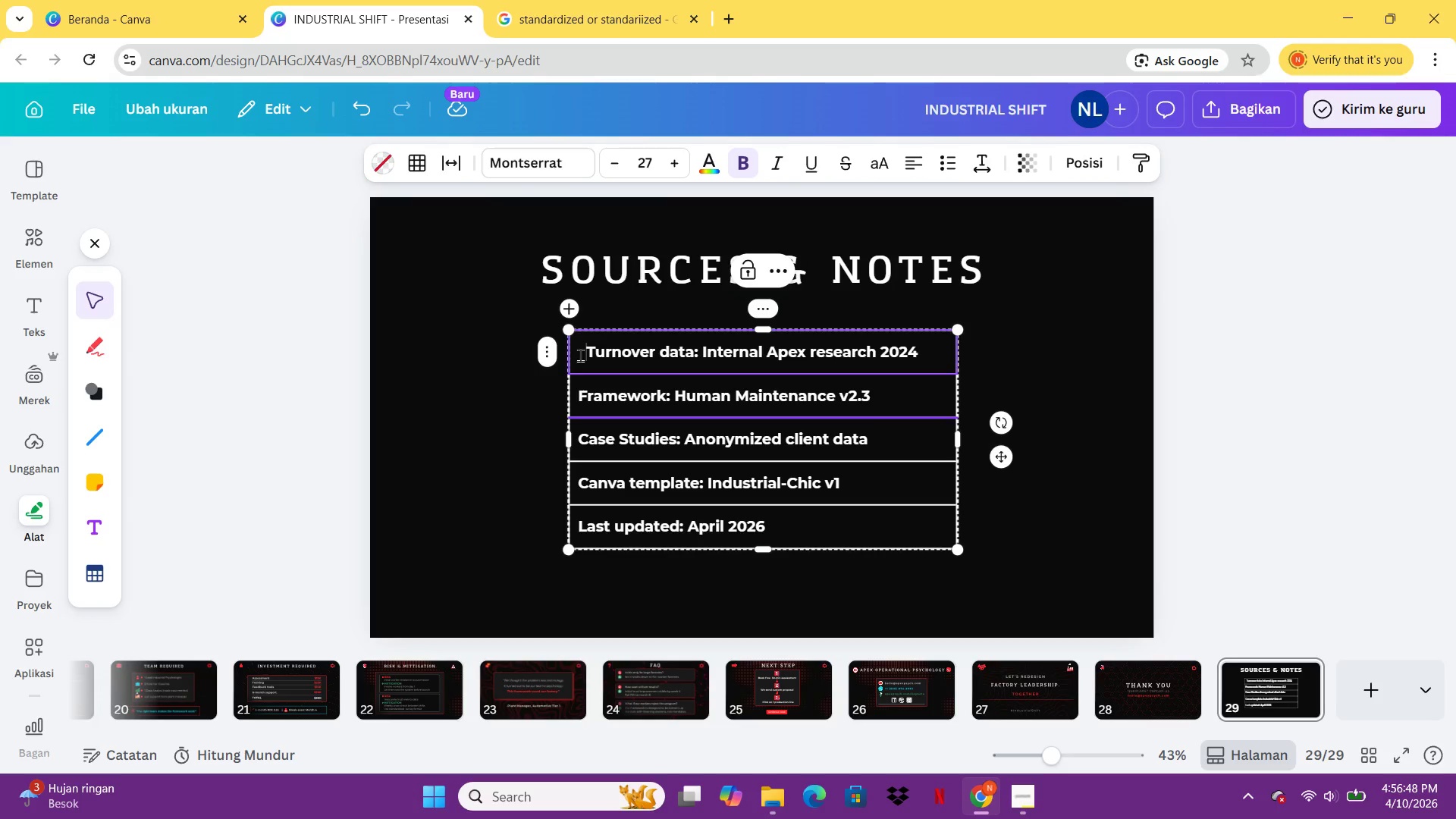 
key(Space)
 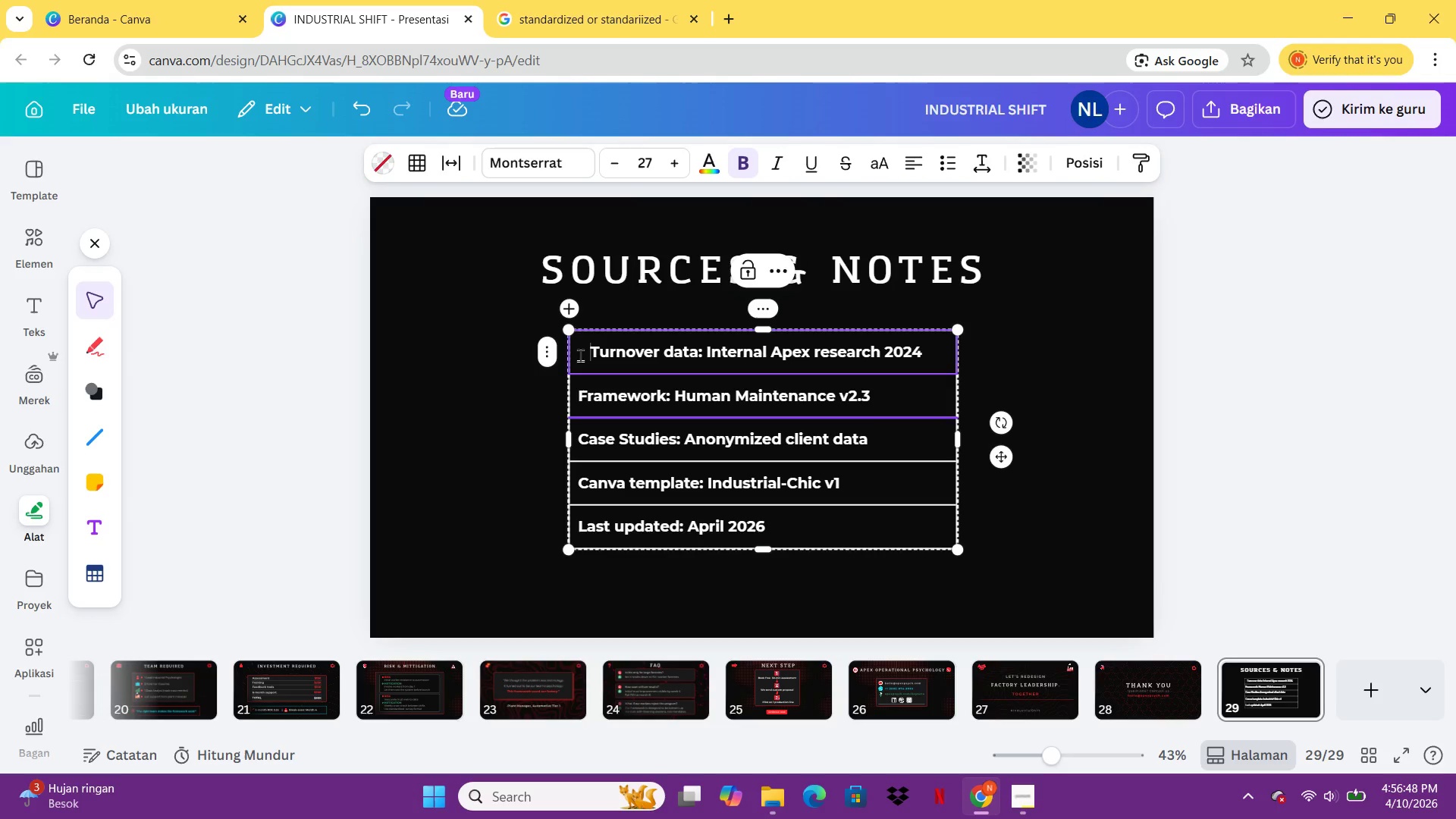 
key(Space)
 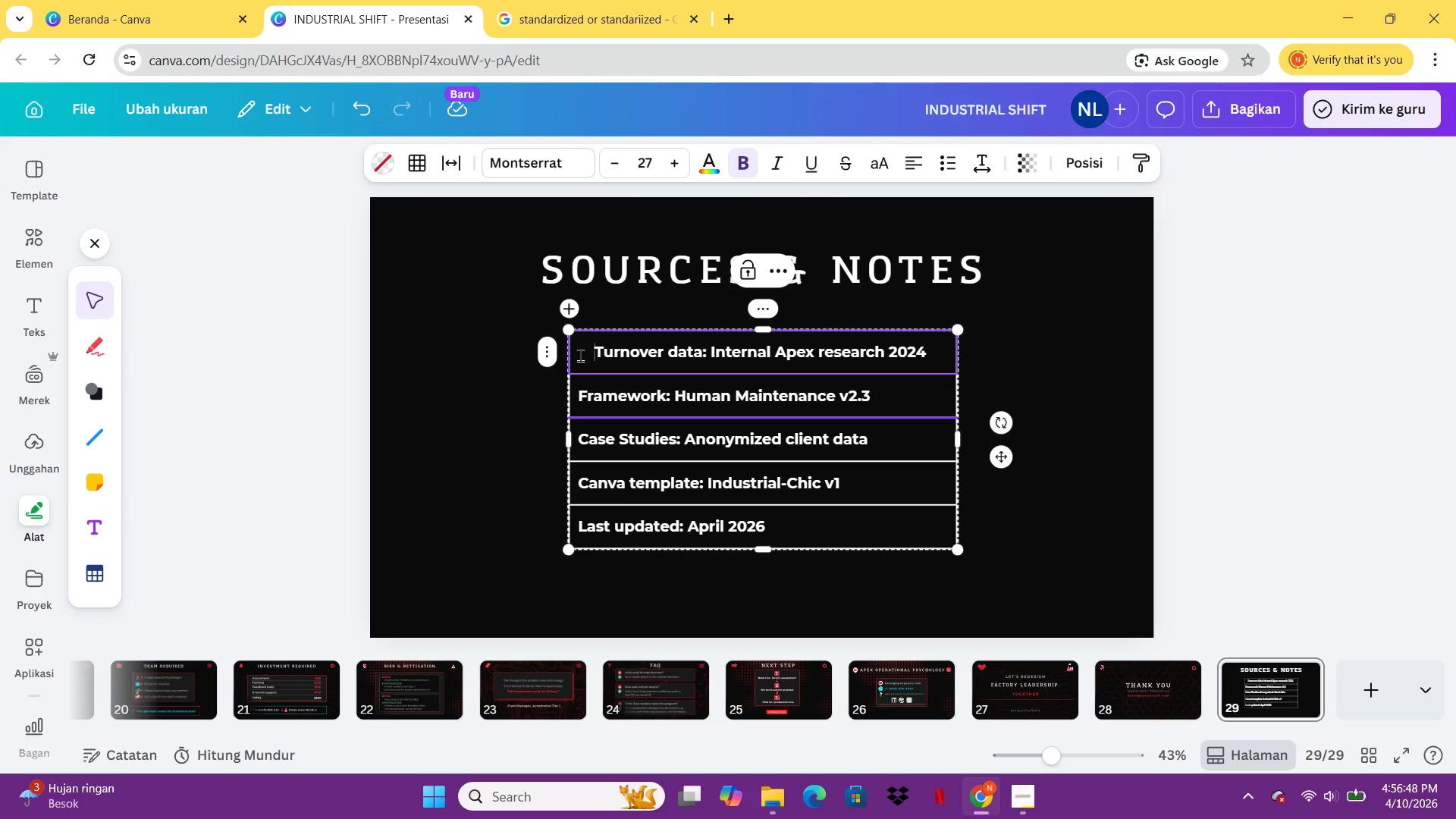 
key(Space)
 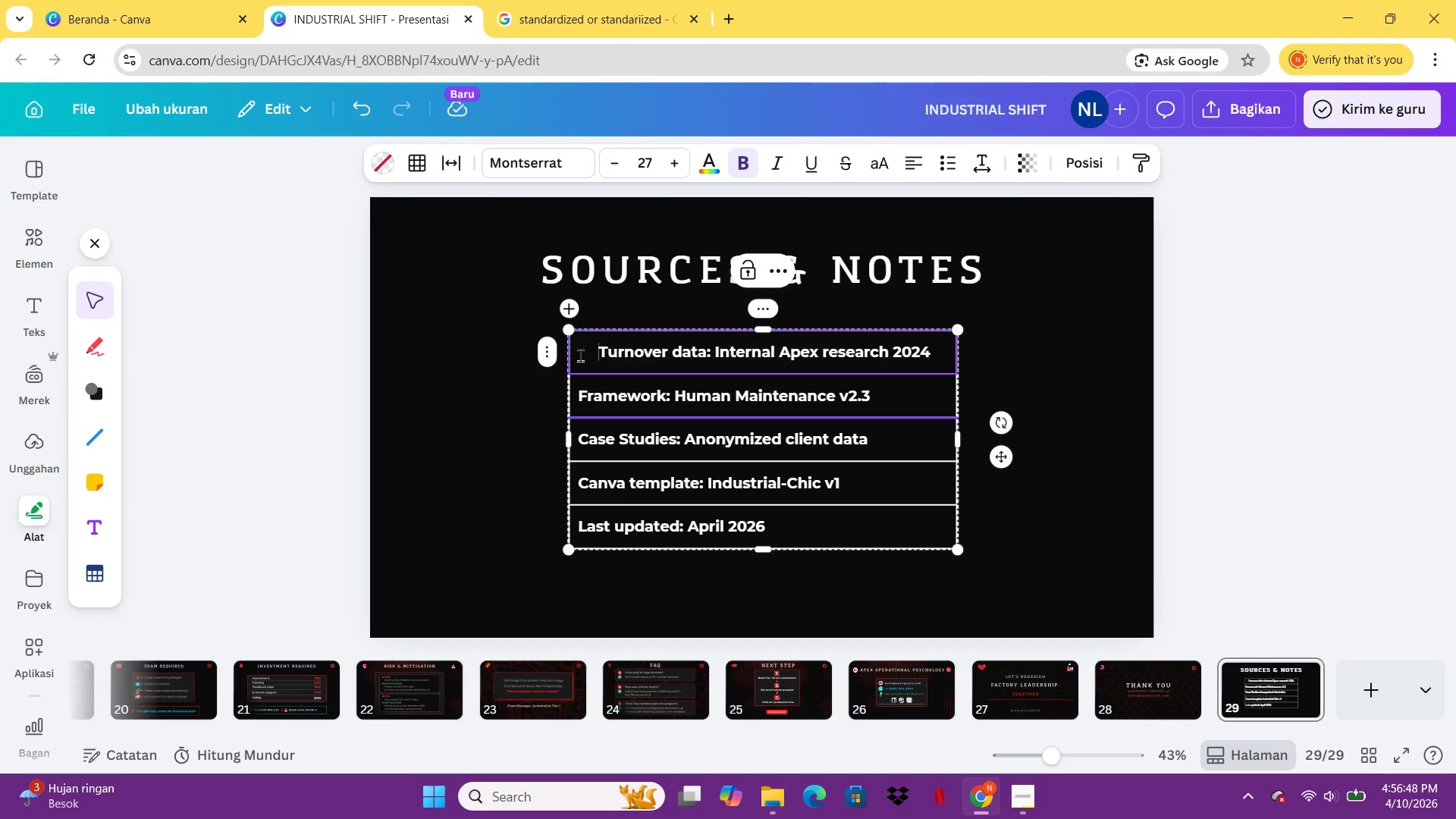 
key(Space)
 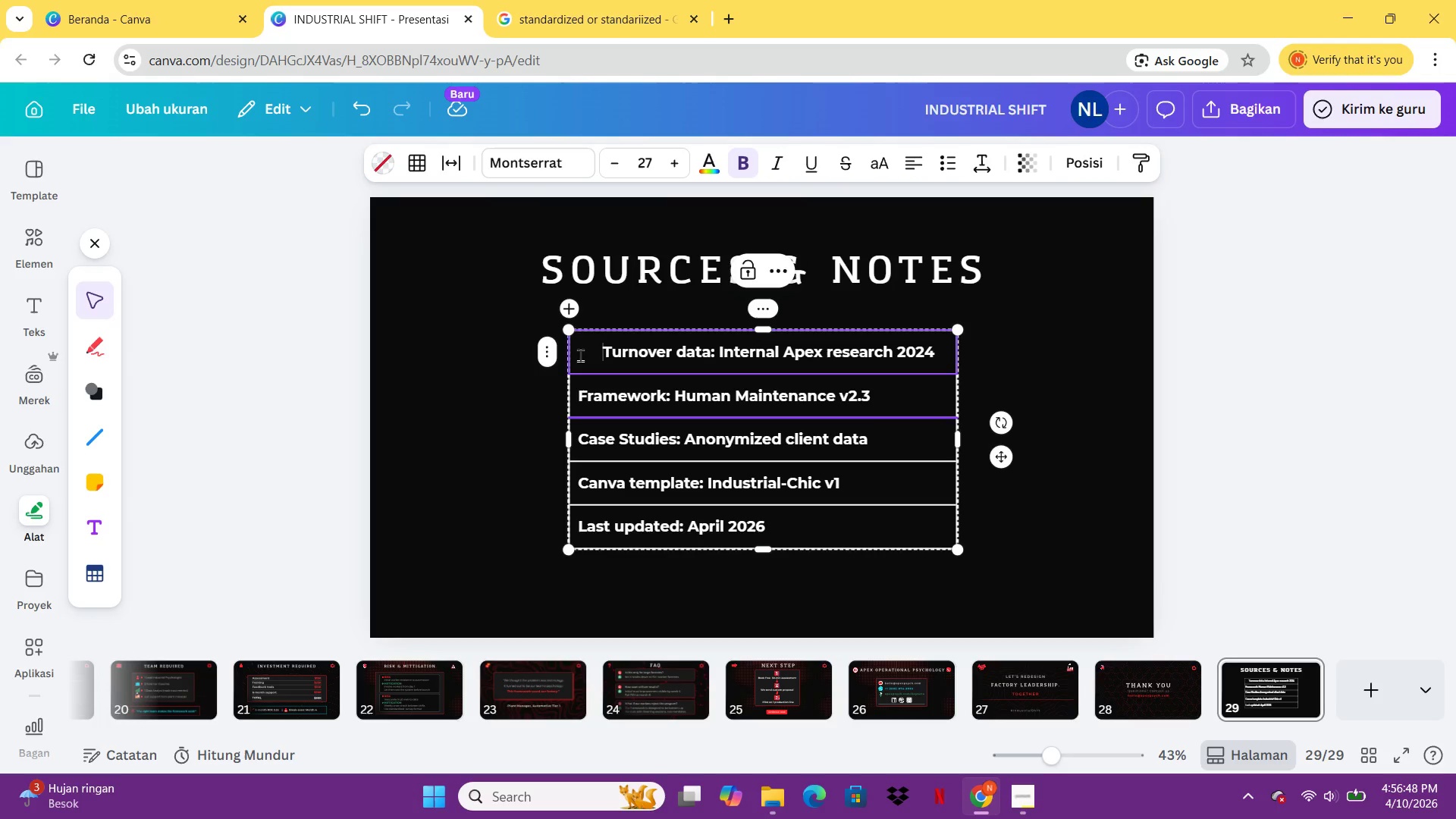 
key(Space)
 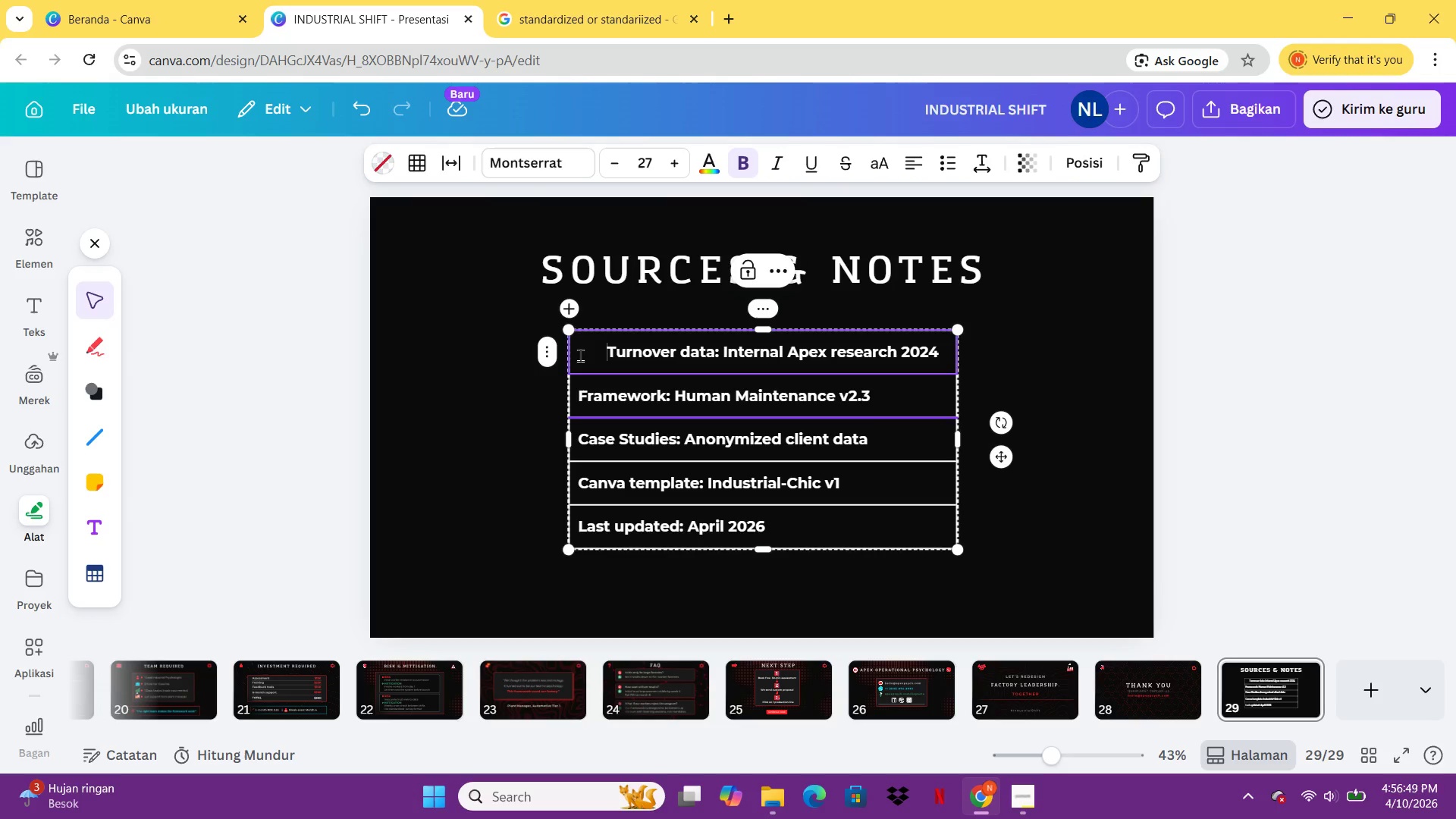 
key(Space)
 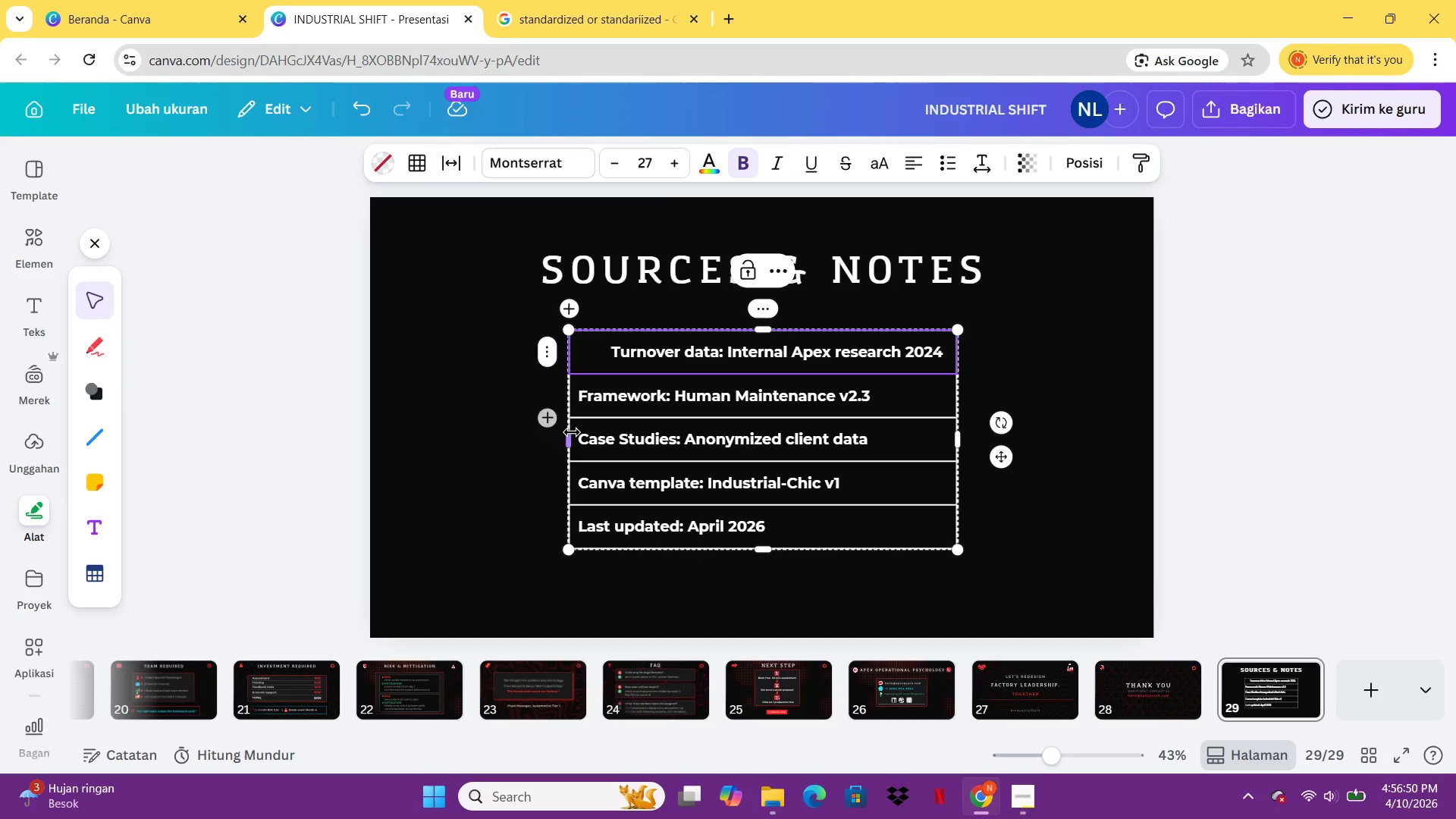 
left_click_drag(start_coordinate=[572, 436], to_coordinate=[563, 438])
 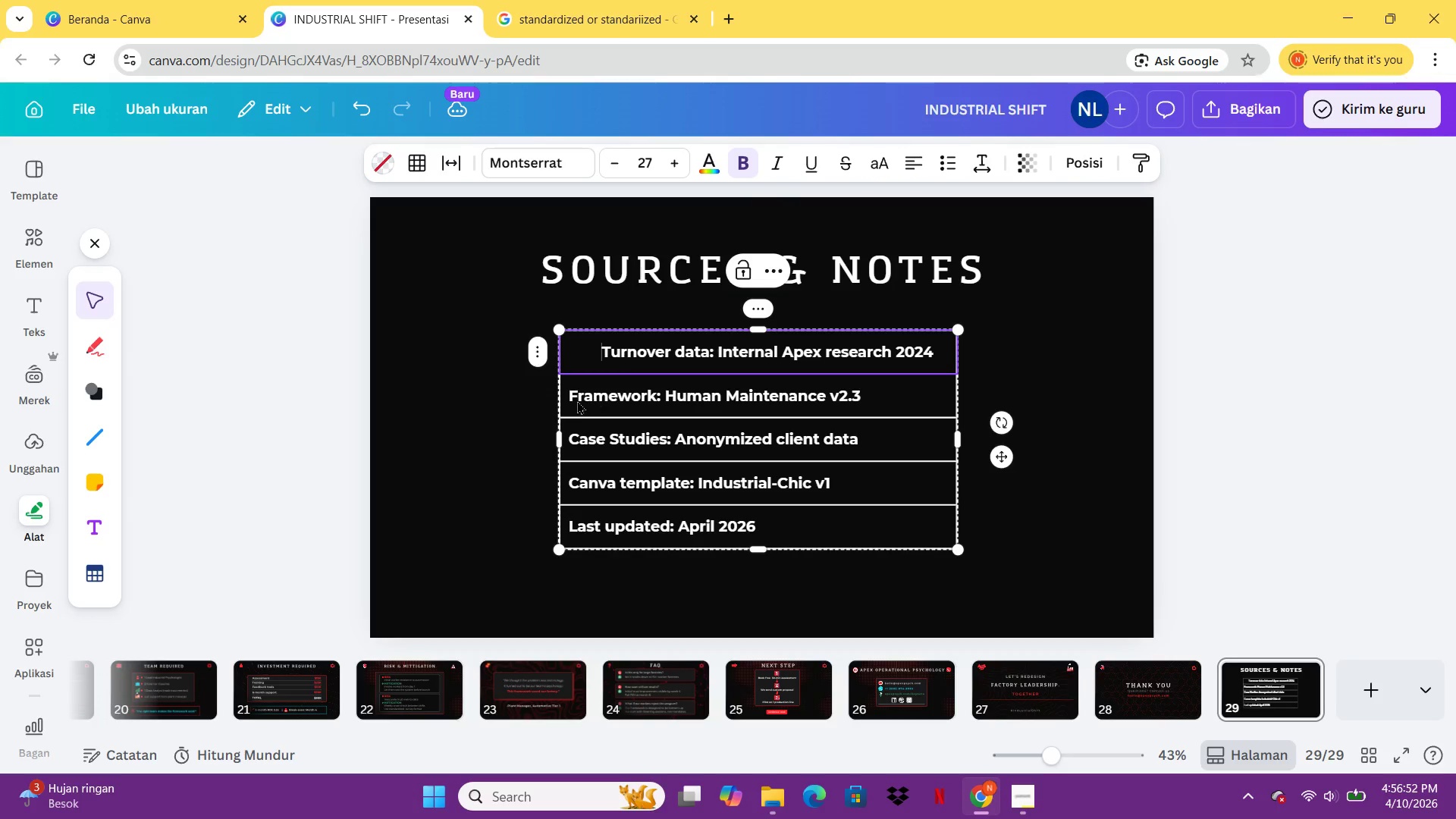 
left_click([566, 398])
 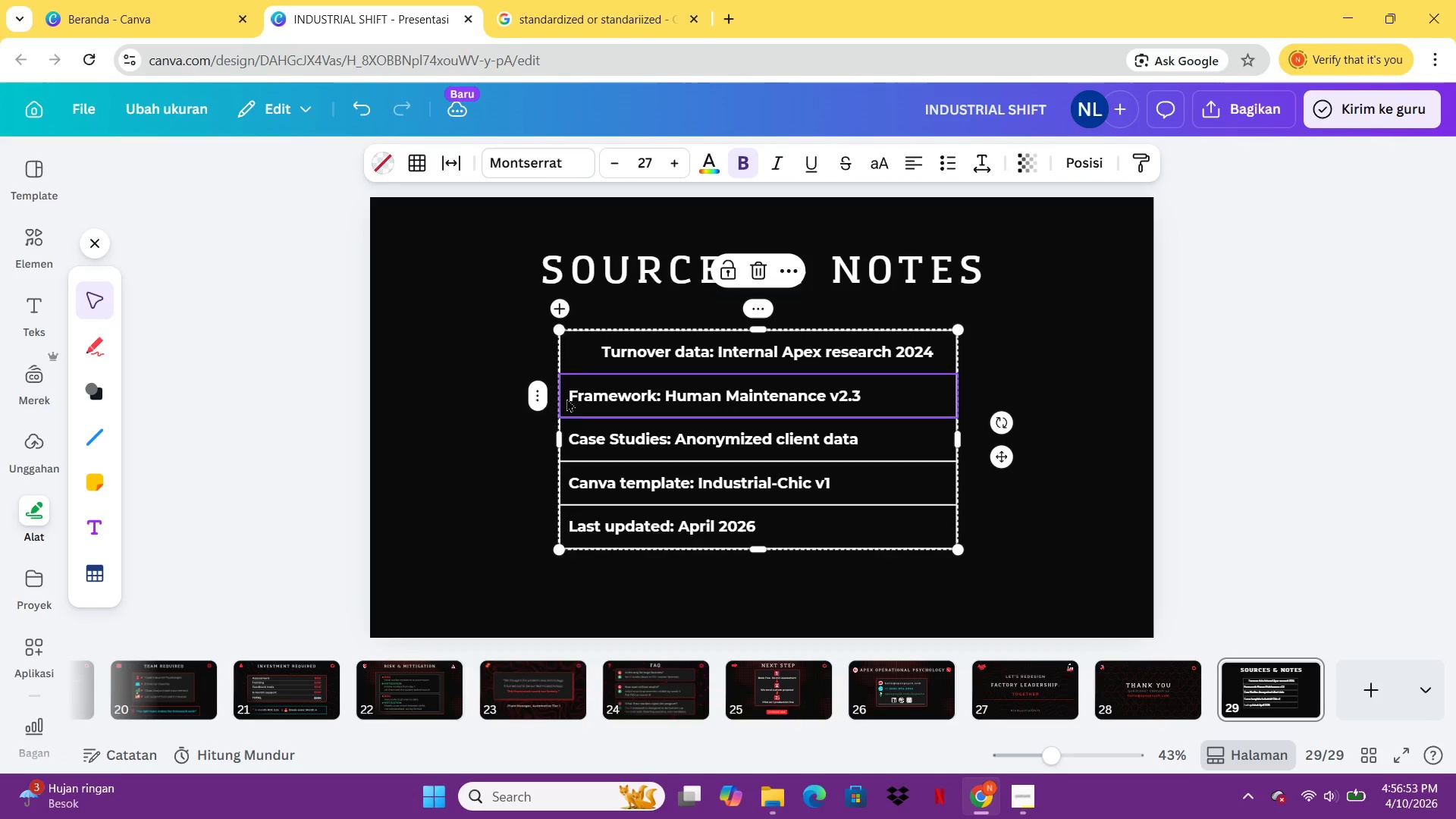 
left_click([566, 398])
 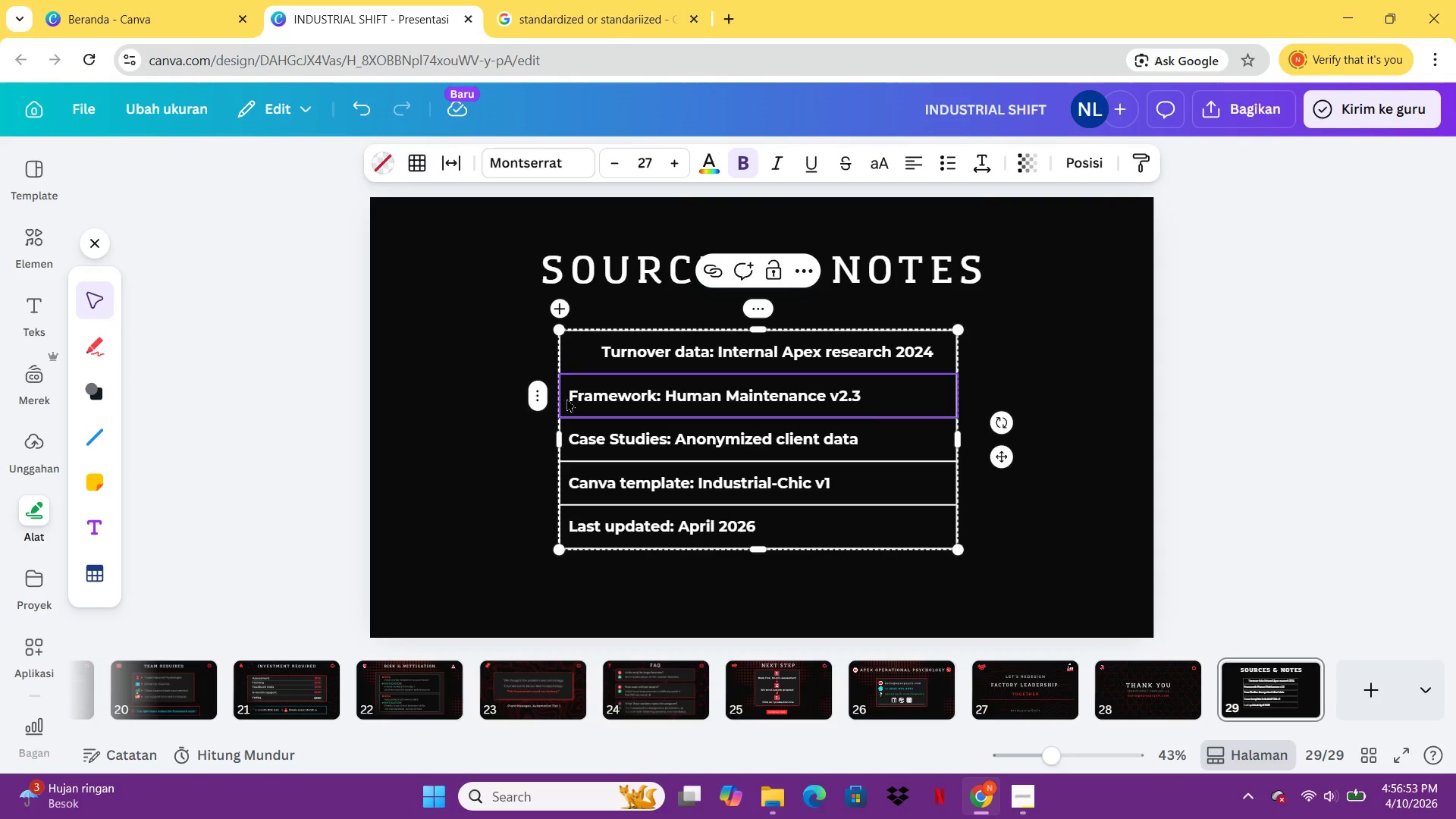 
left_click([566, 398])
 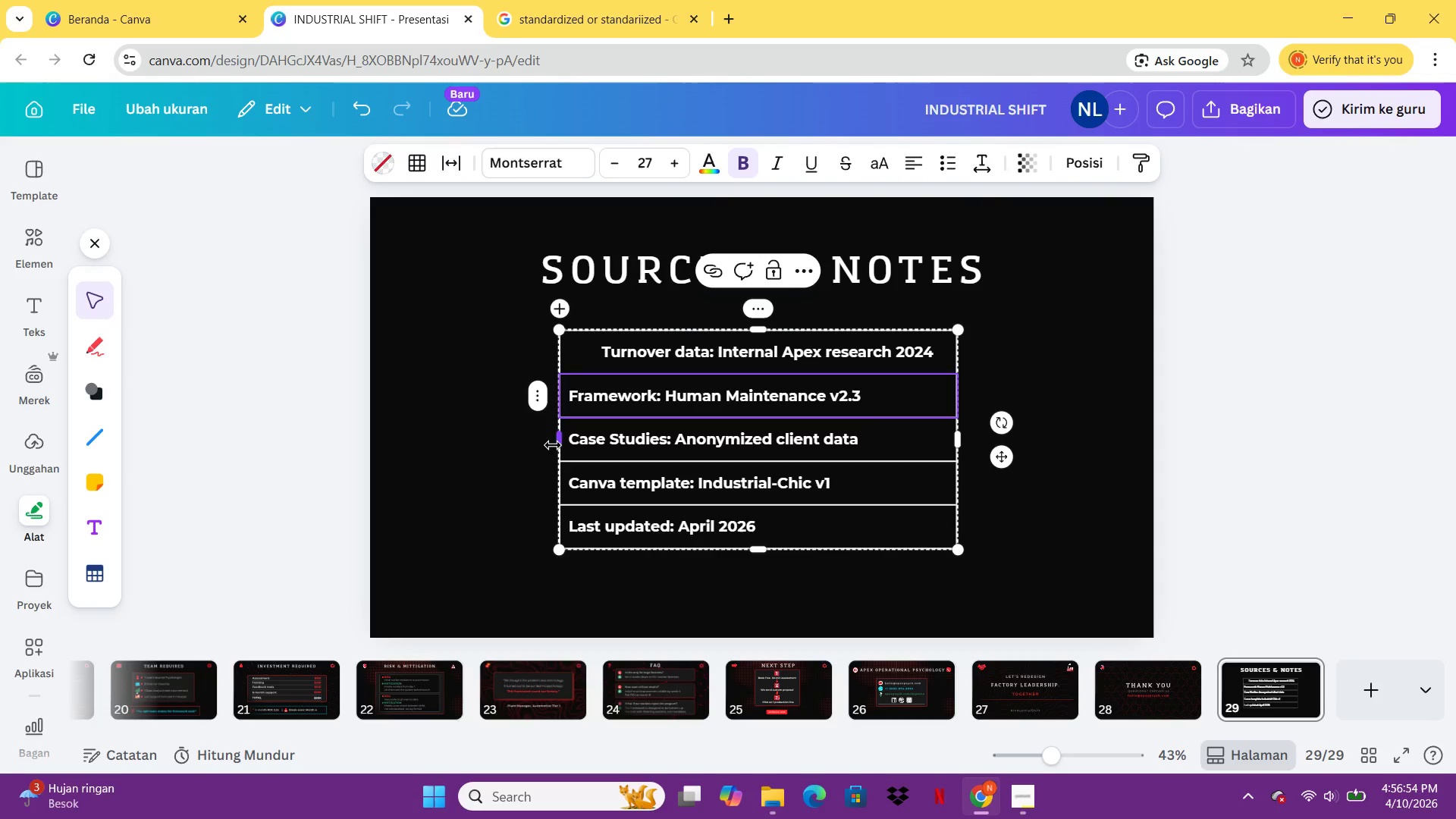 
left_click_drag(start_coordinate=[553, 445], to_coordinate=[529, 447])
 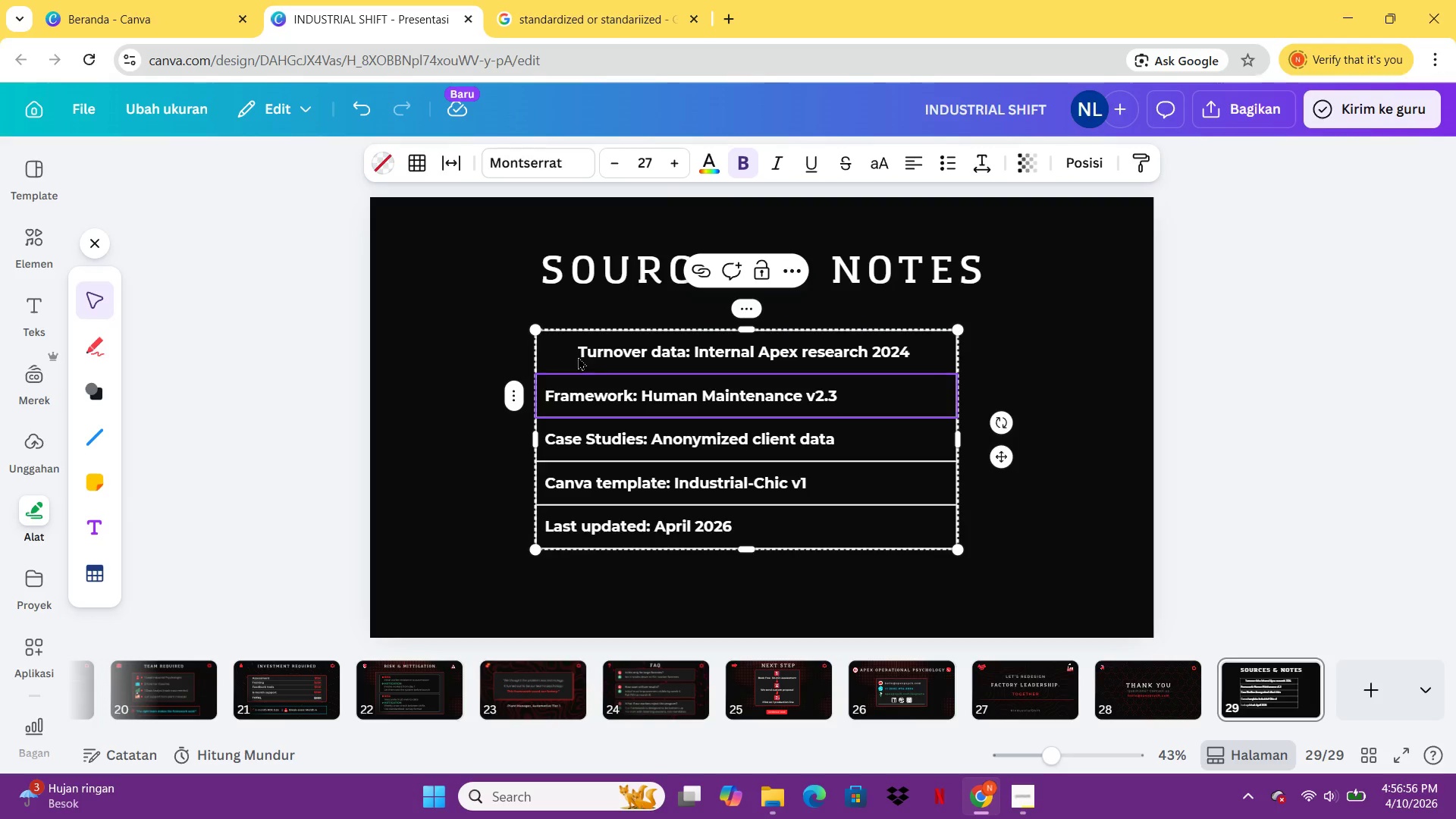 
left_click([578, 356])
 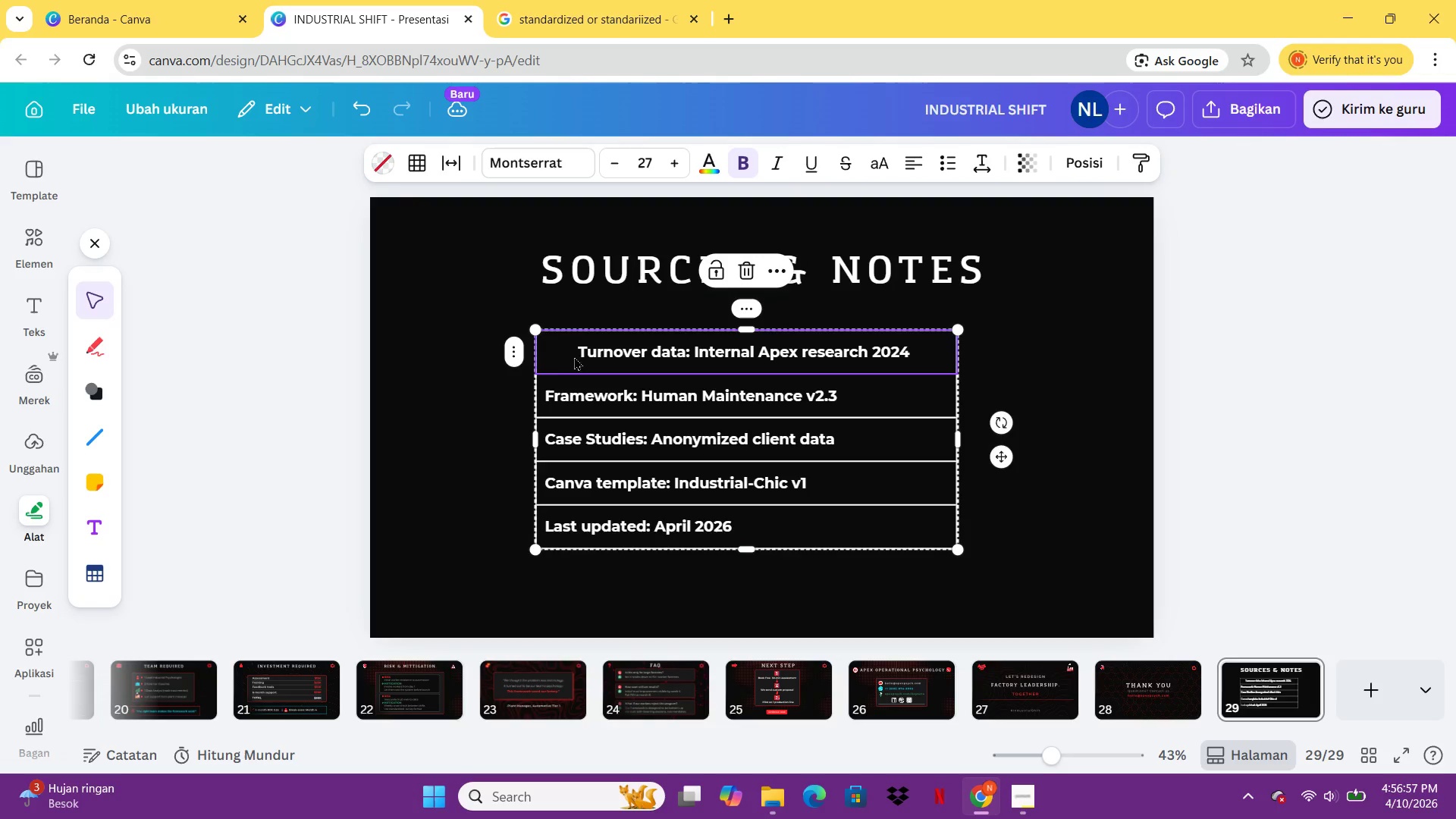 
left_click([567, 356])
 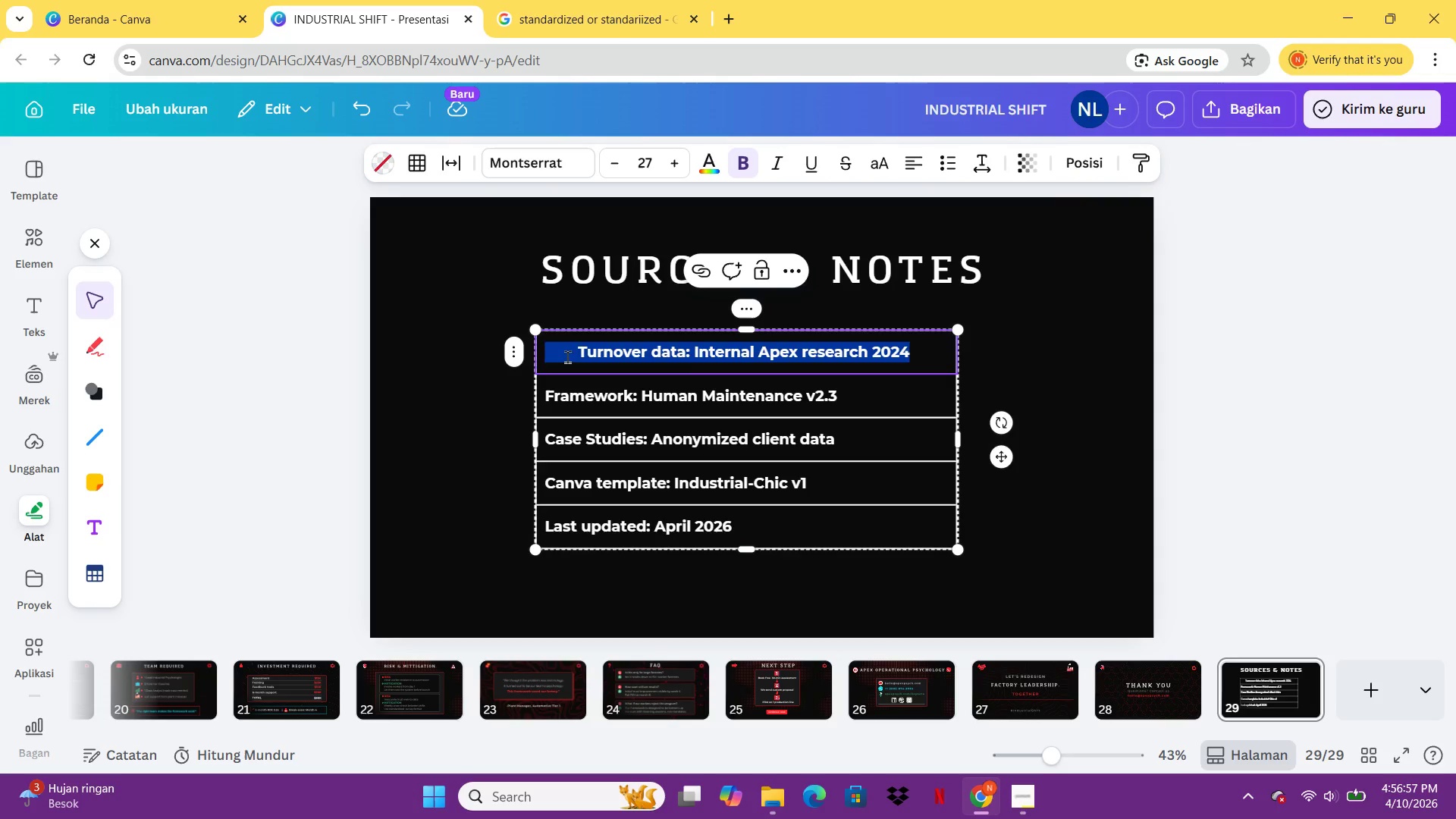 
left_click([567, 356])
 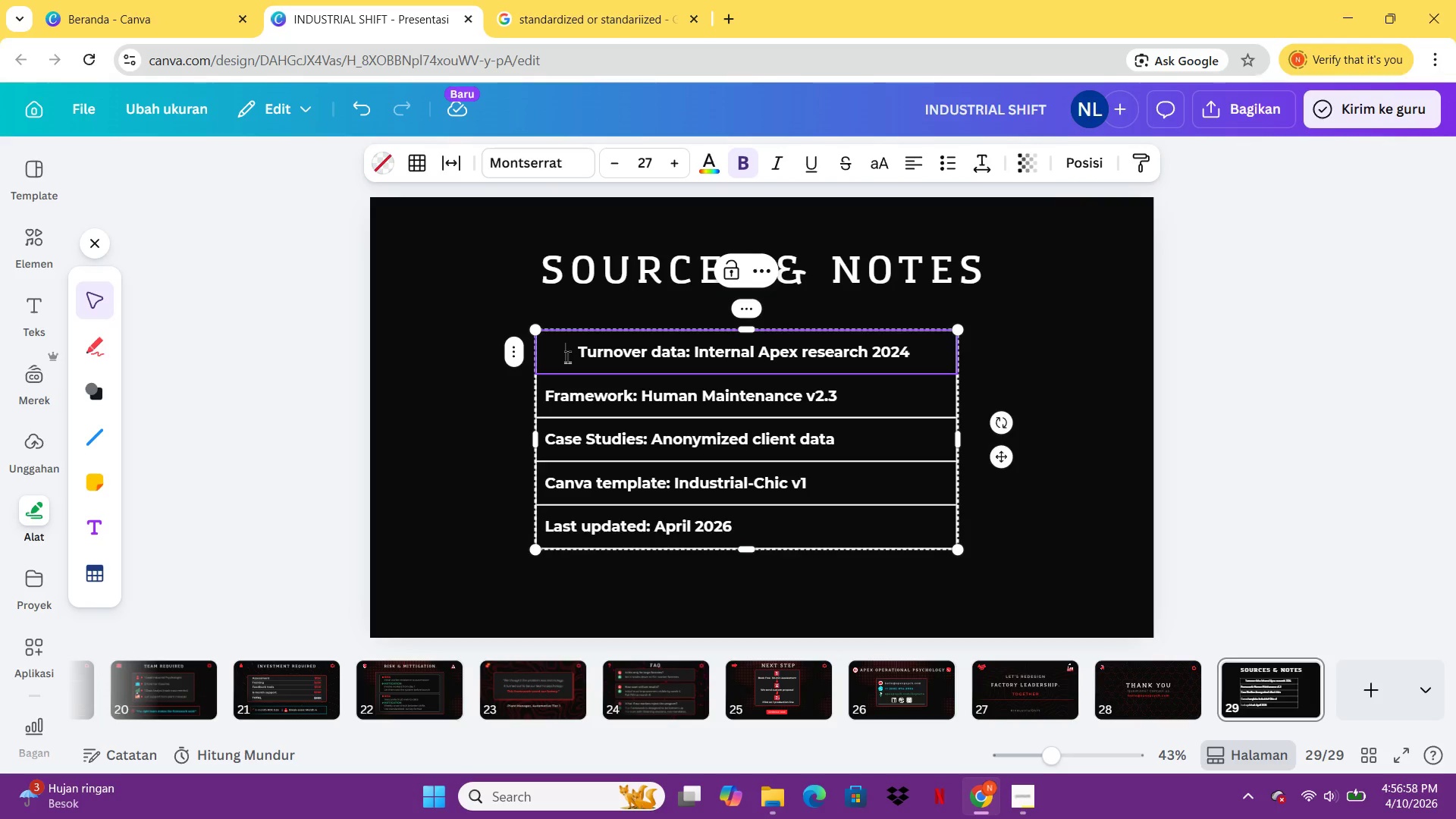 
key(Space)
 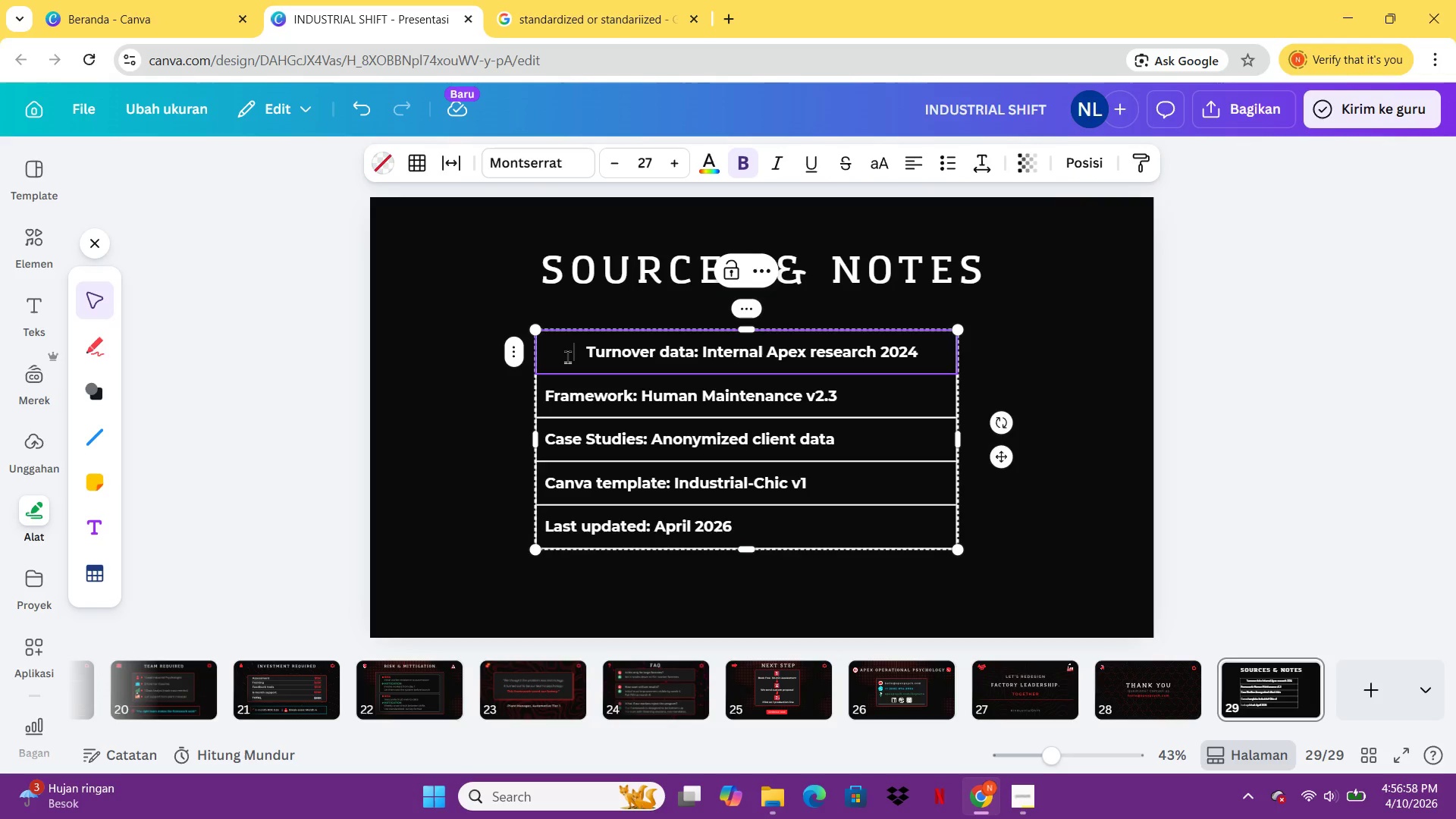 
key(Space)
 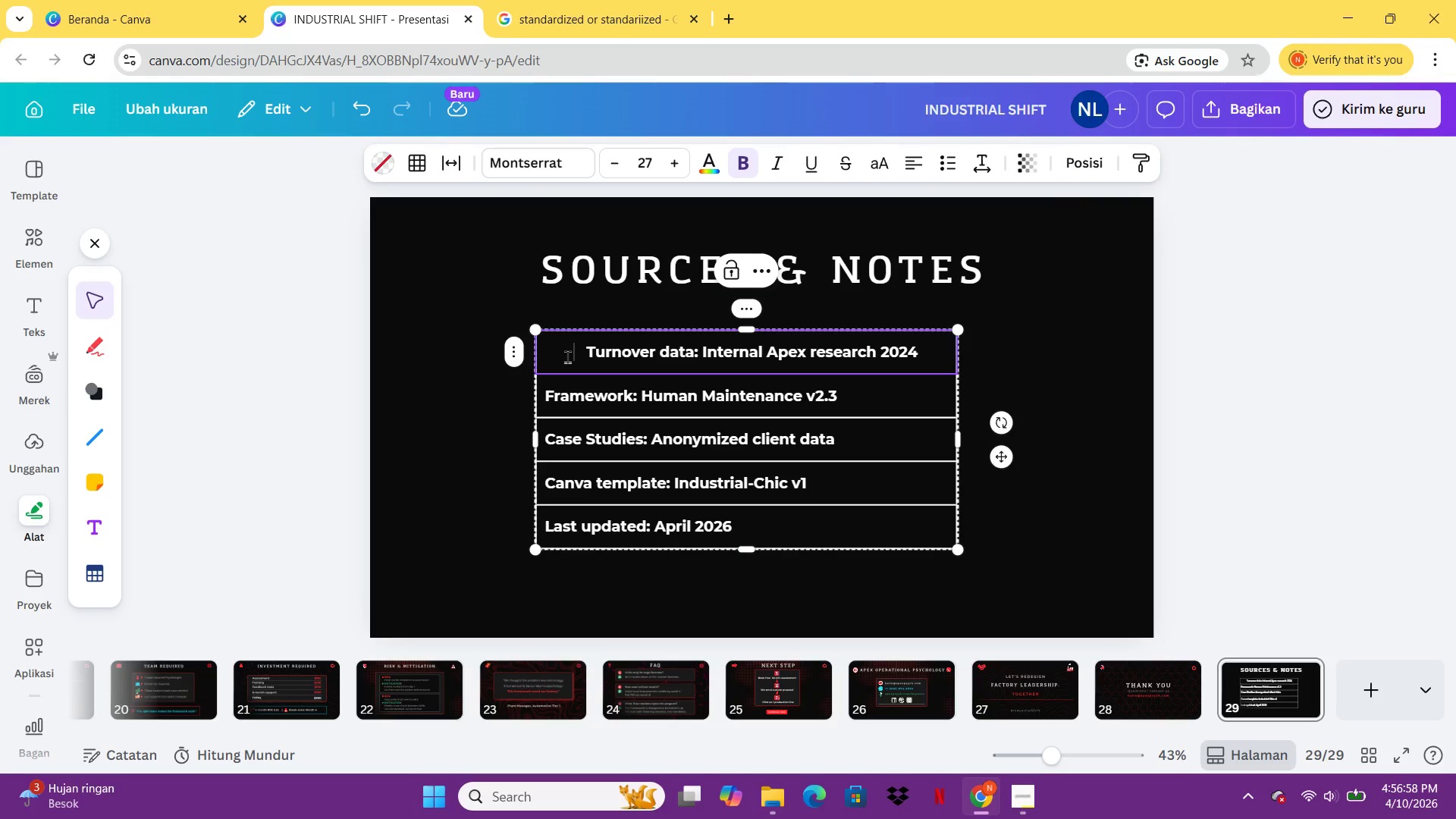 
key(Space)
 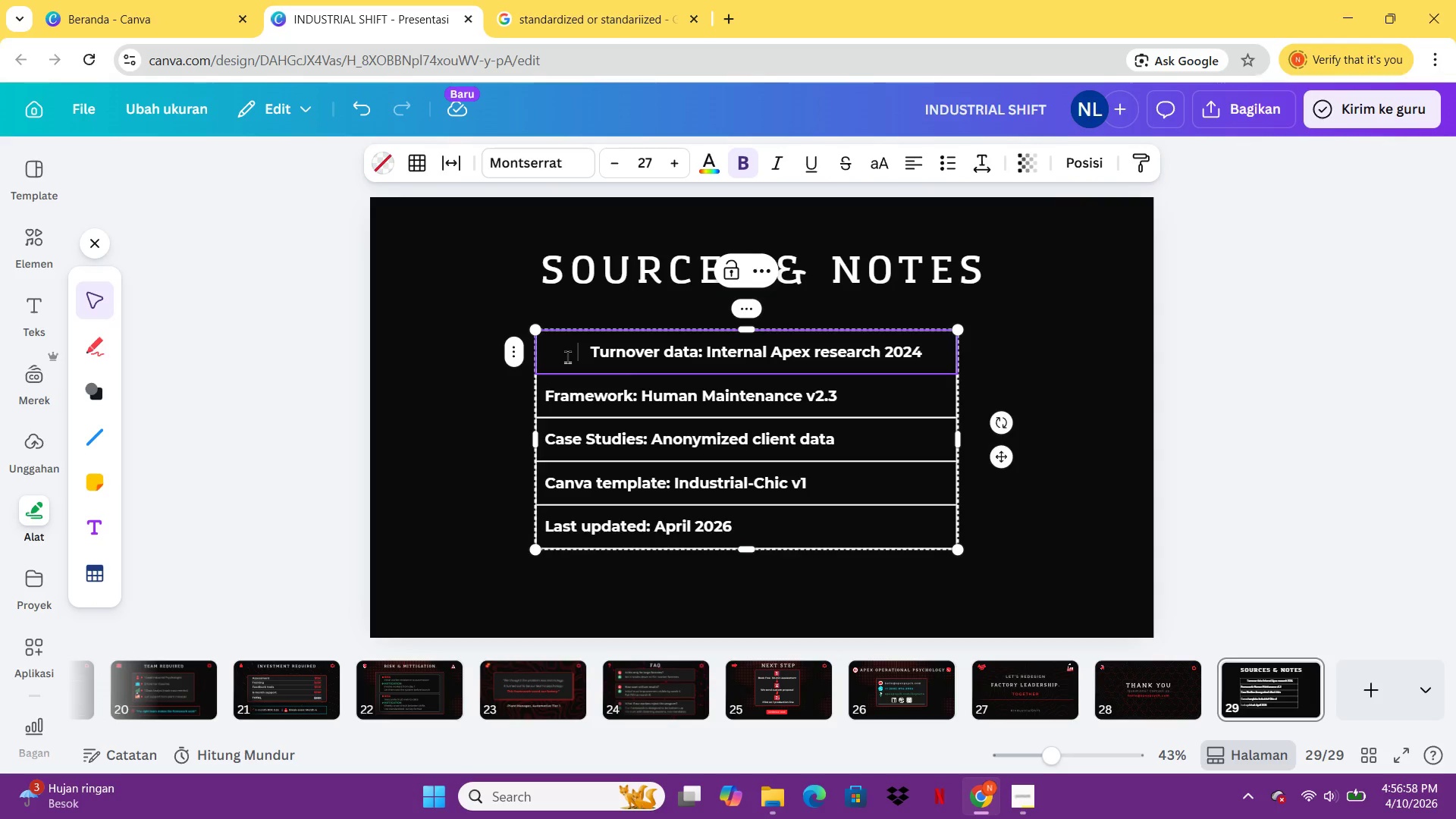 
key(Space)
 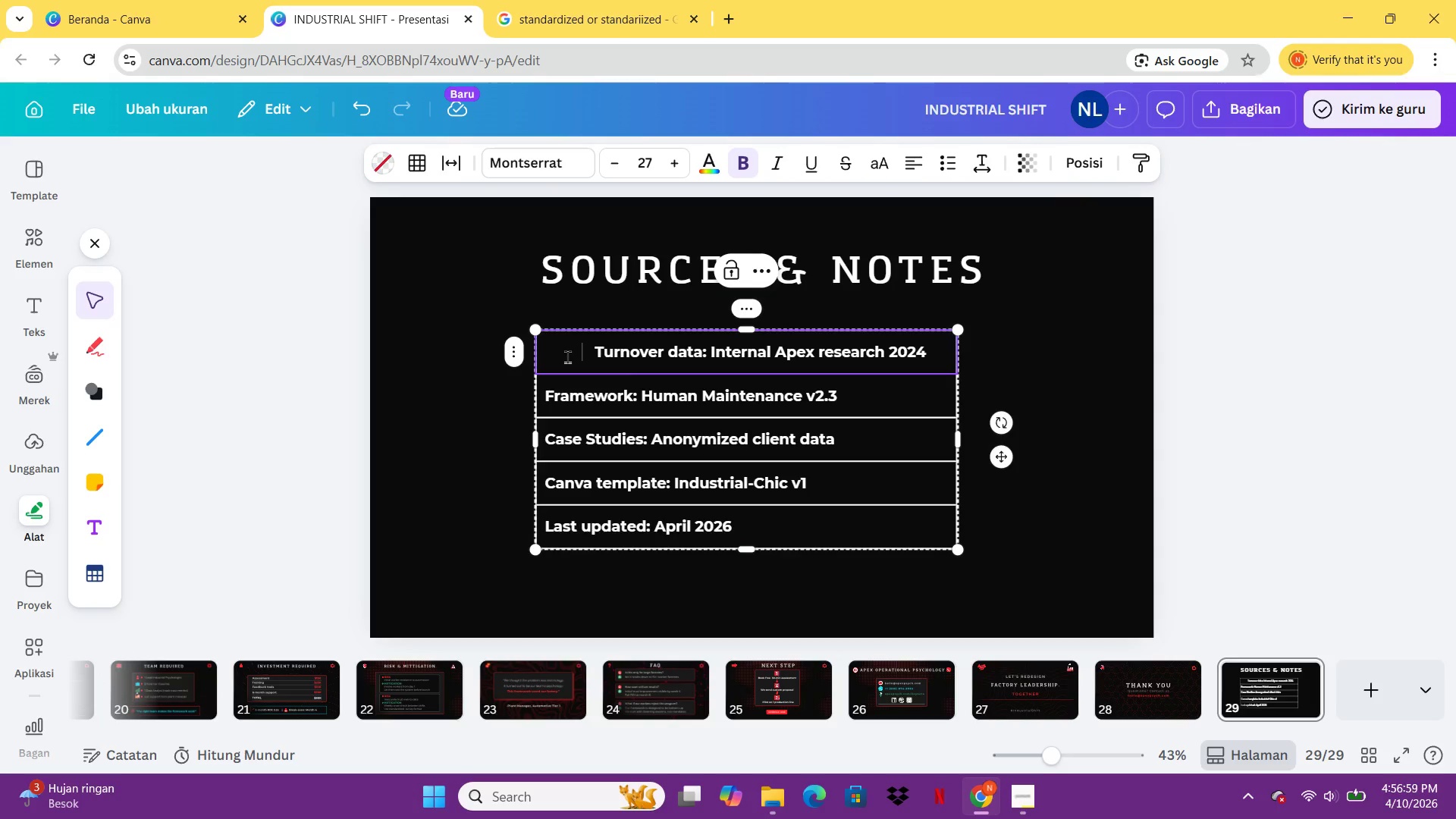 
key(Space)
 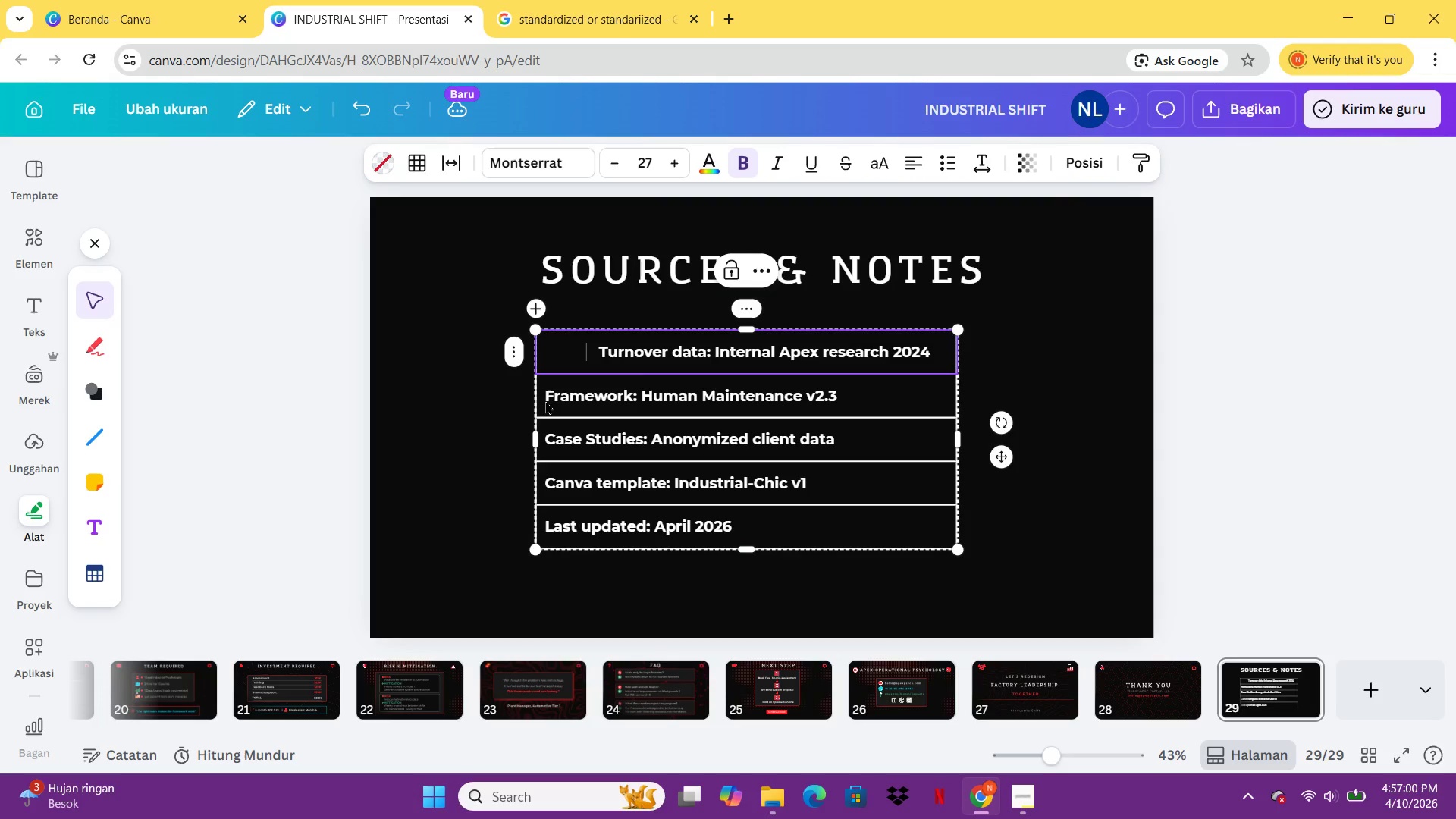 
double_click([545, 399])
 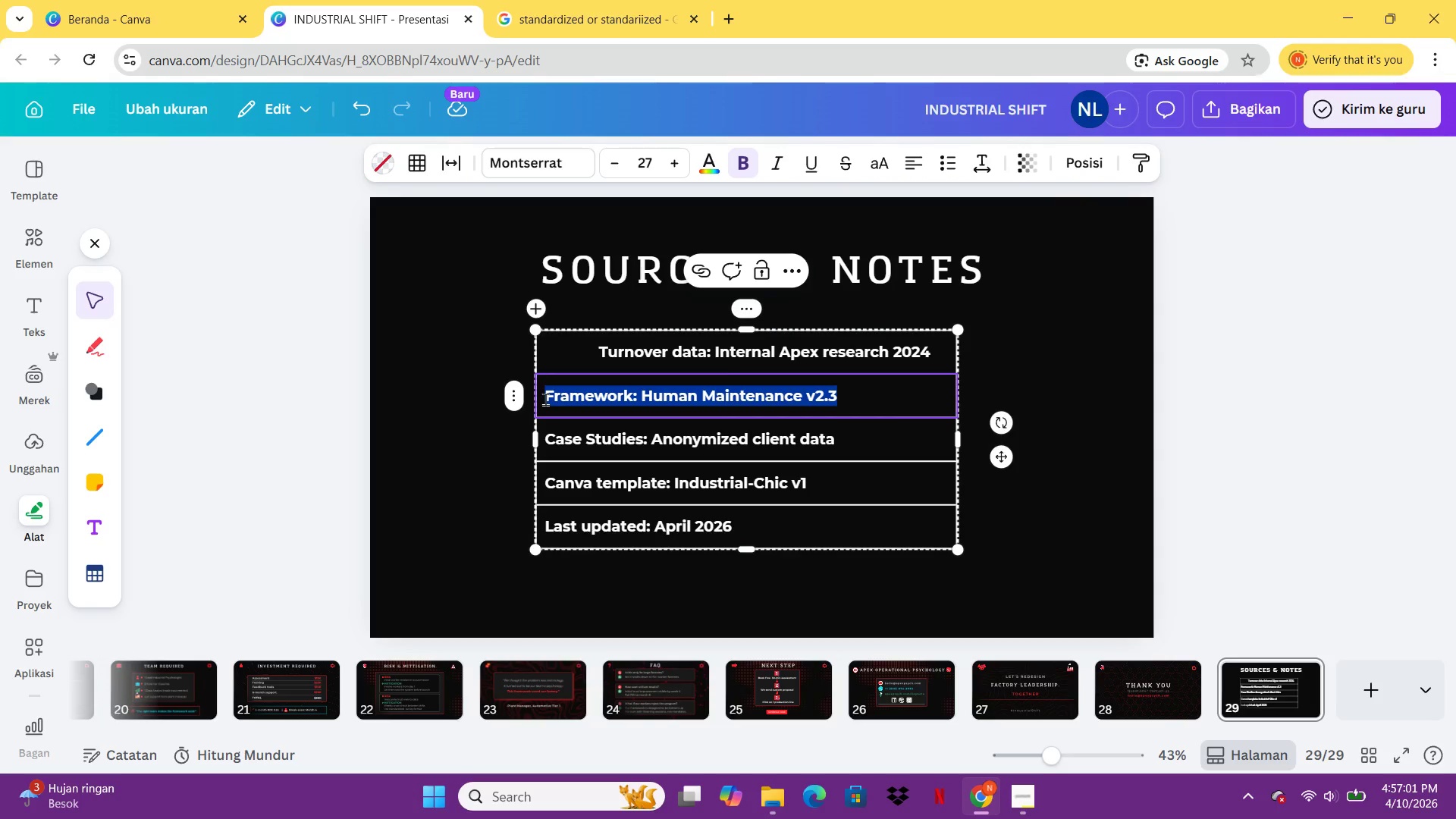 
left_click([545, 399])
 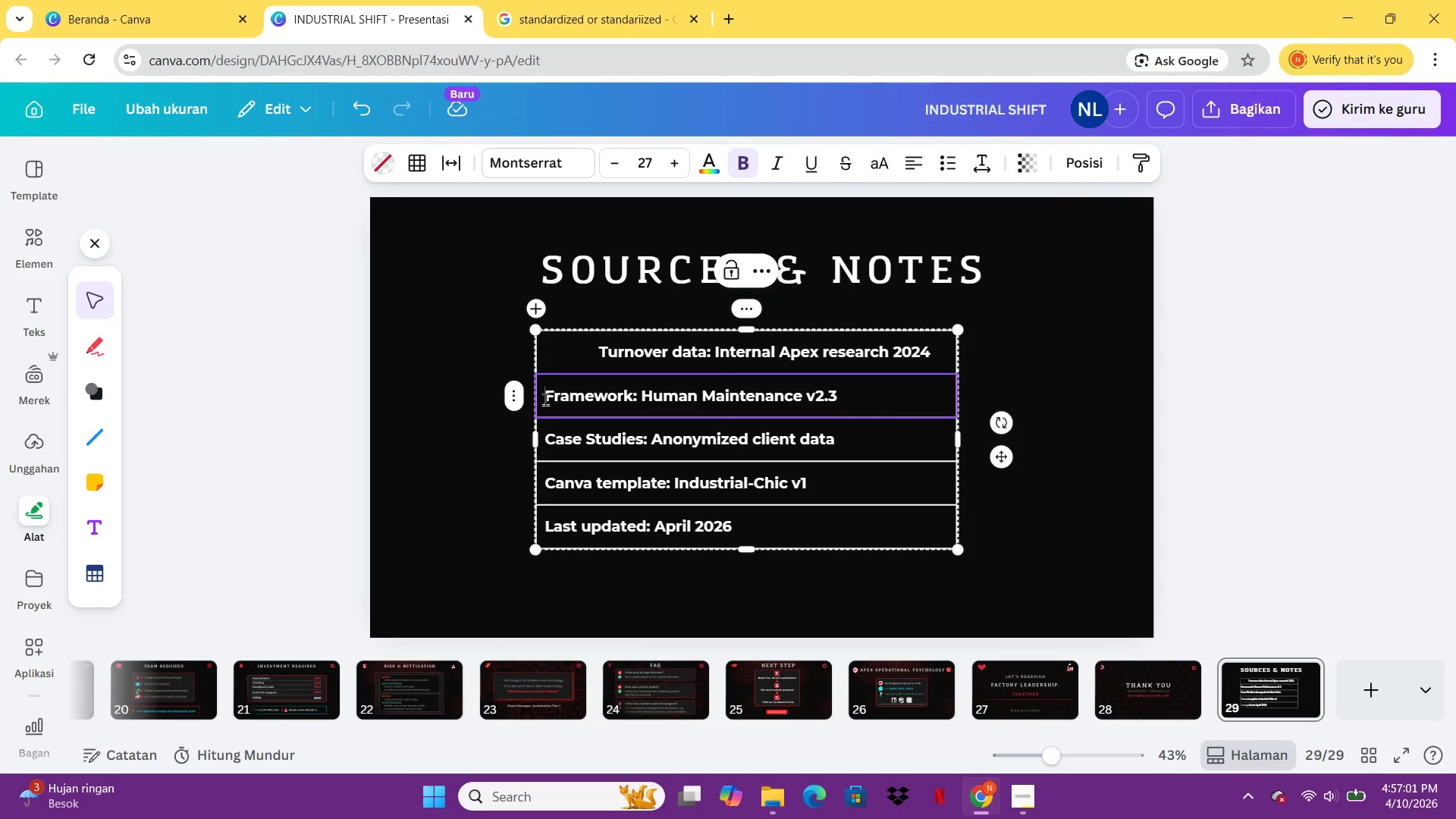 
key(Space)
 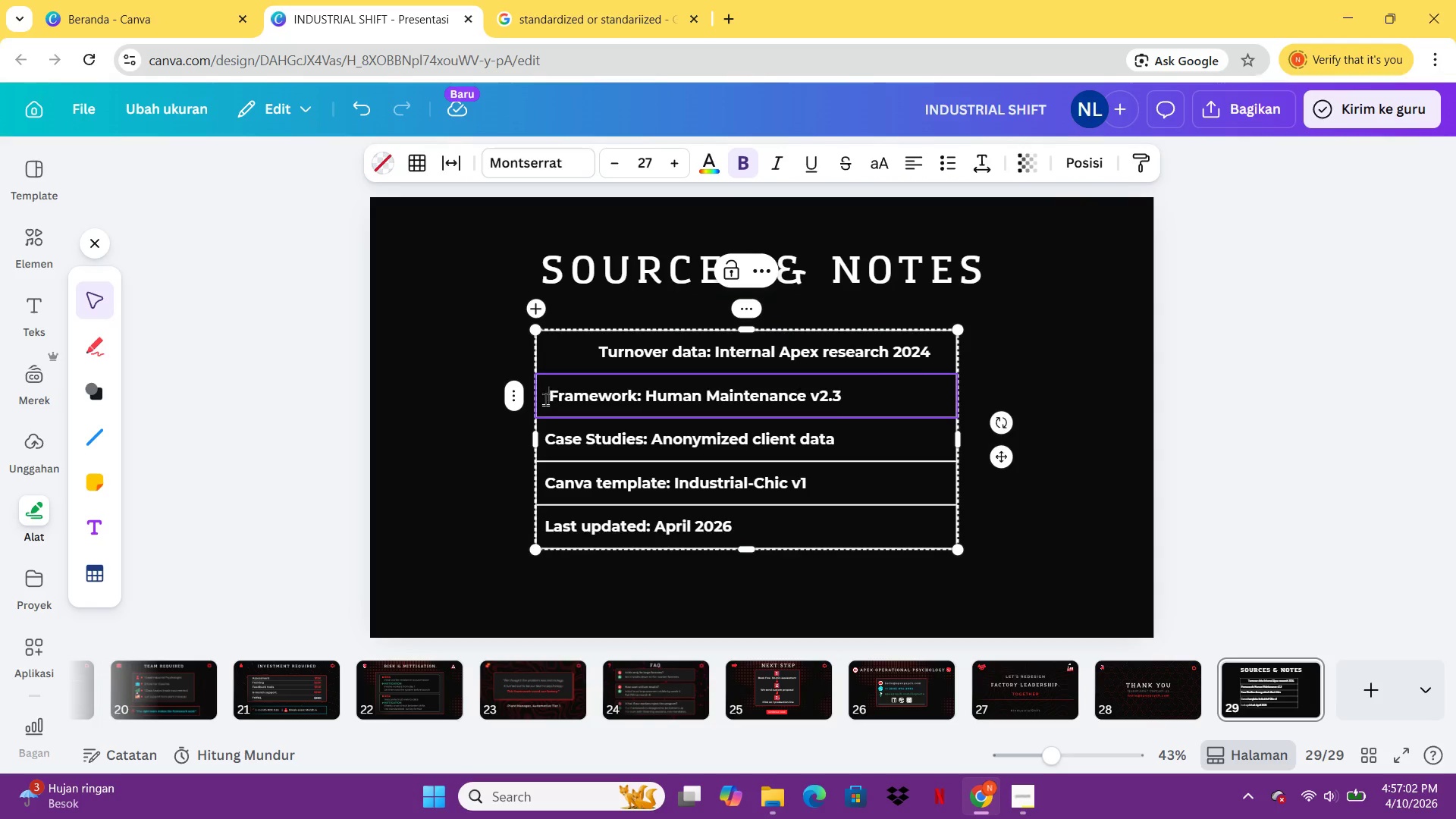 
key(Space)
 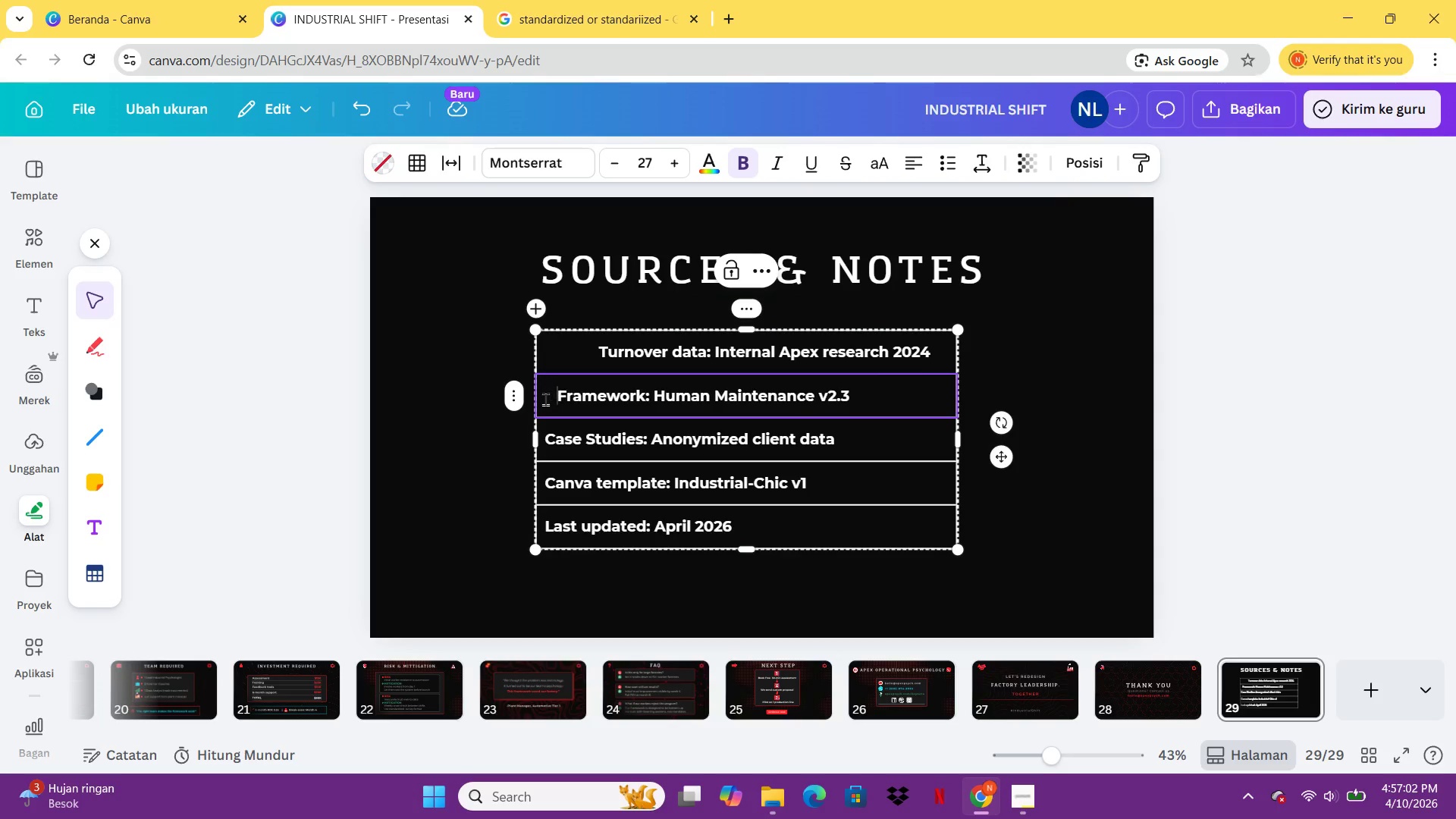 
key(Space)
 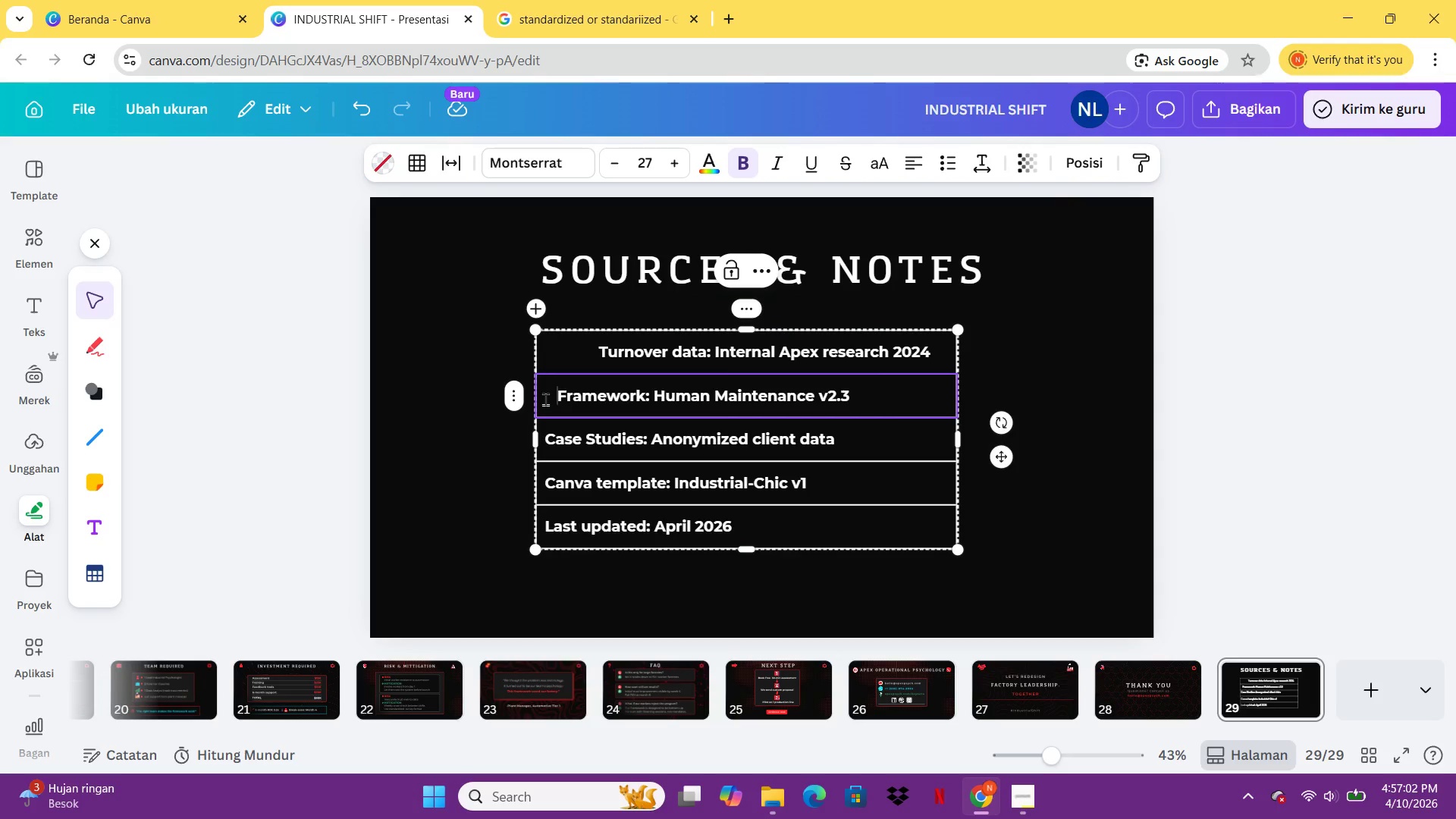 
key(Space)
 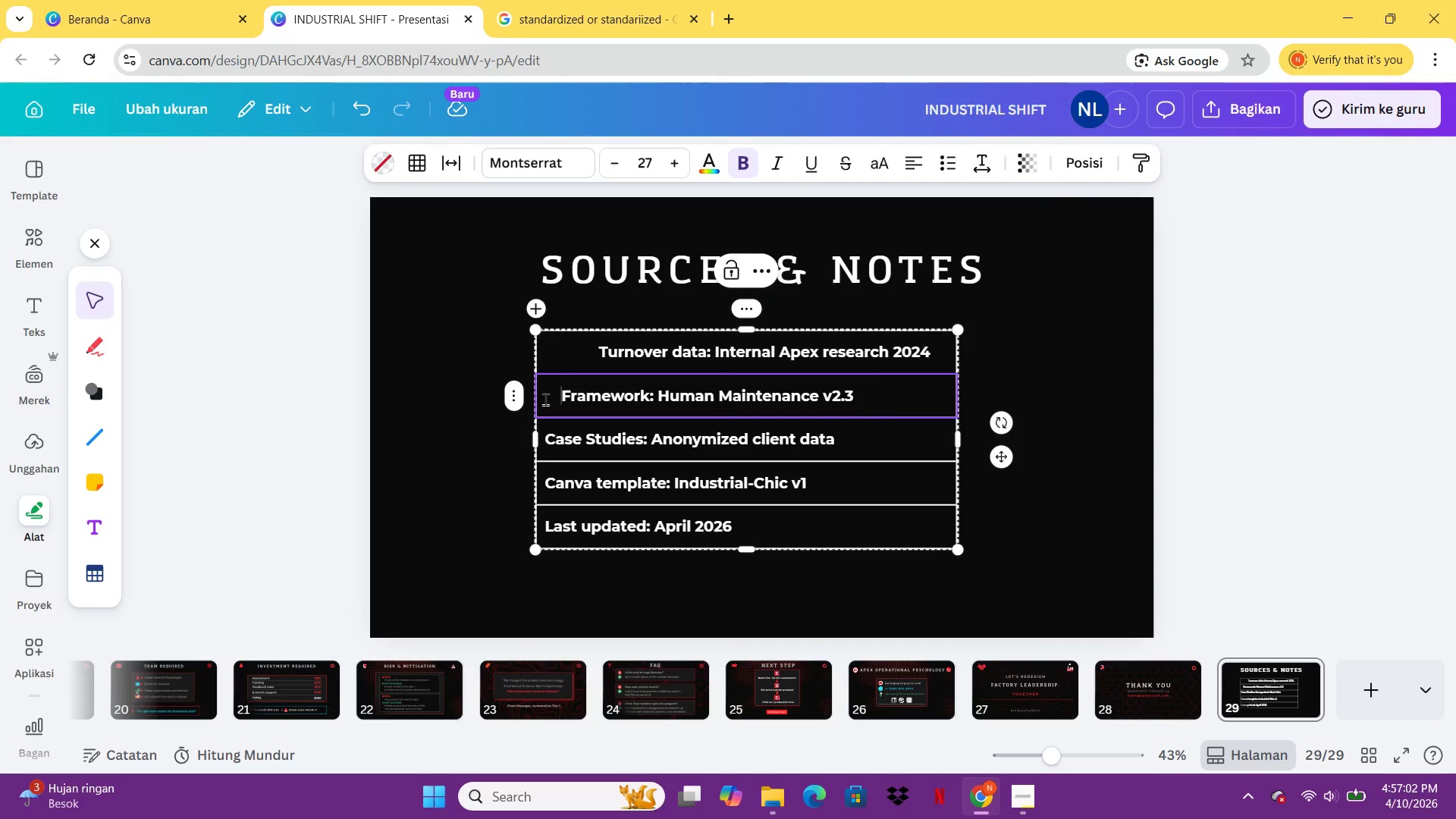 
key(Space)
 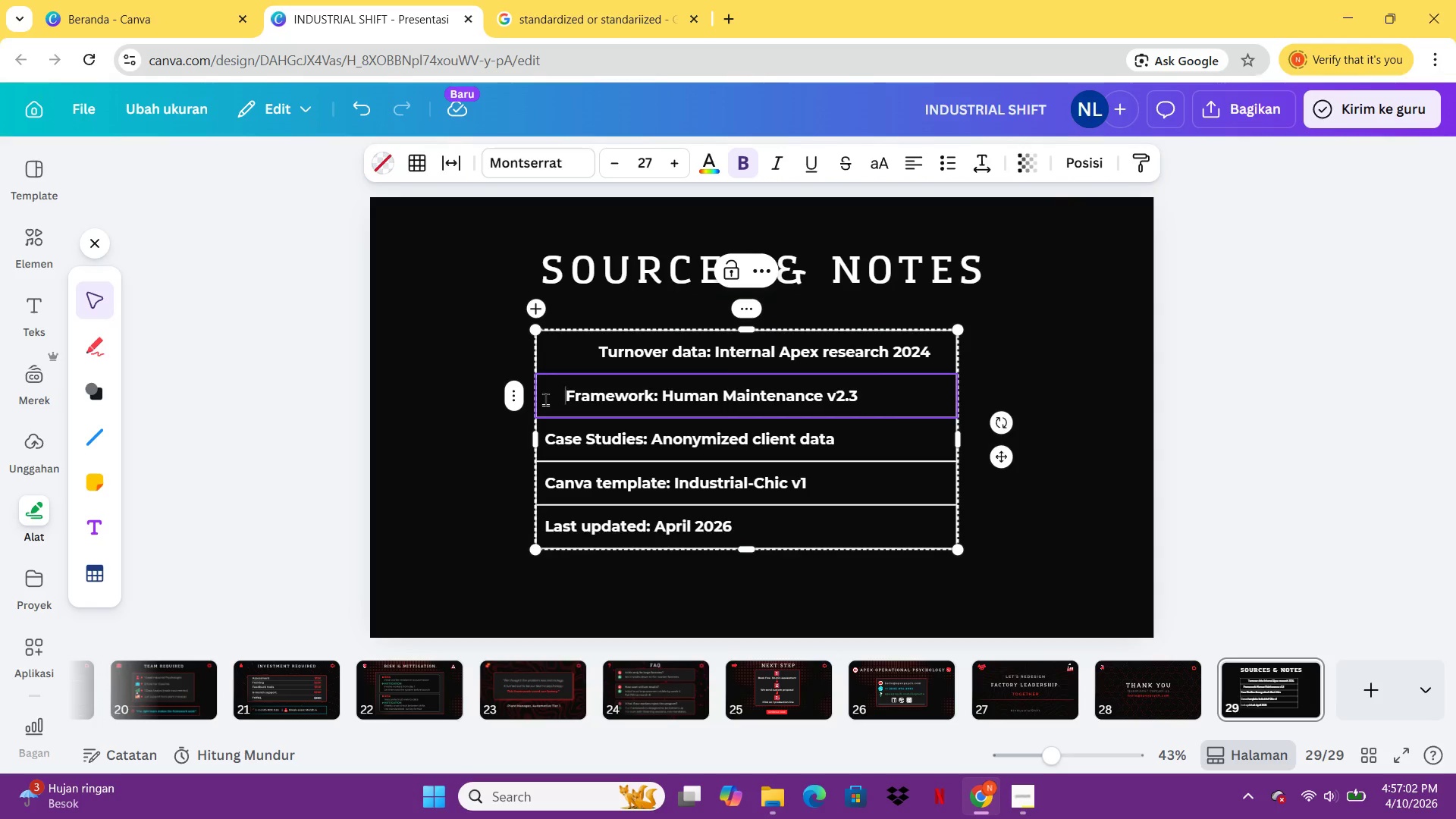 
key(Space)
 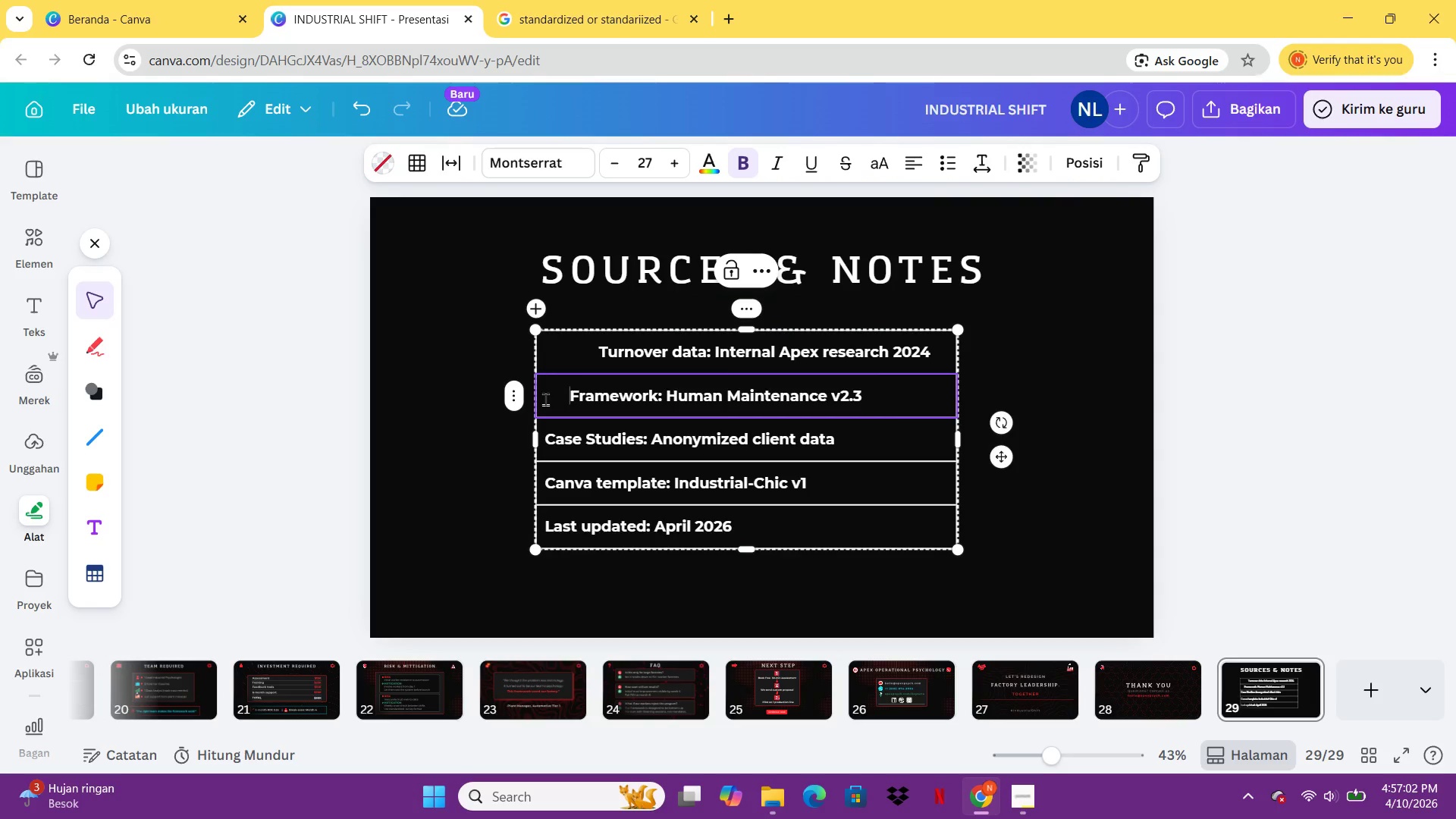 
key(Space)
 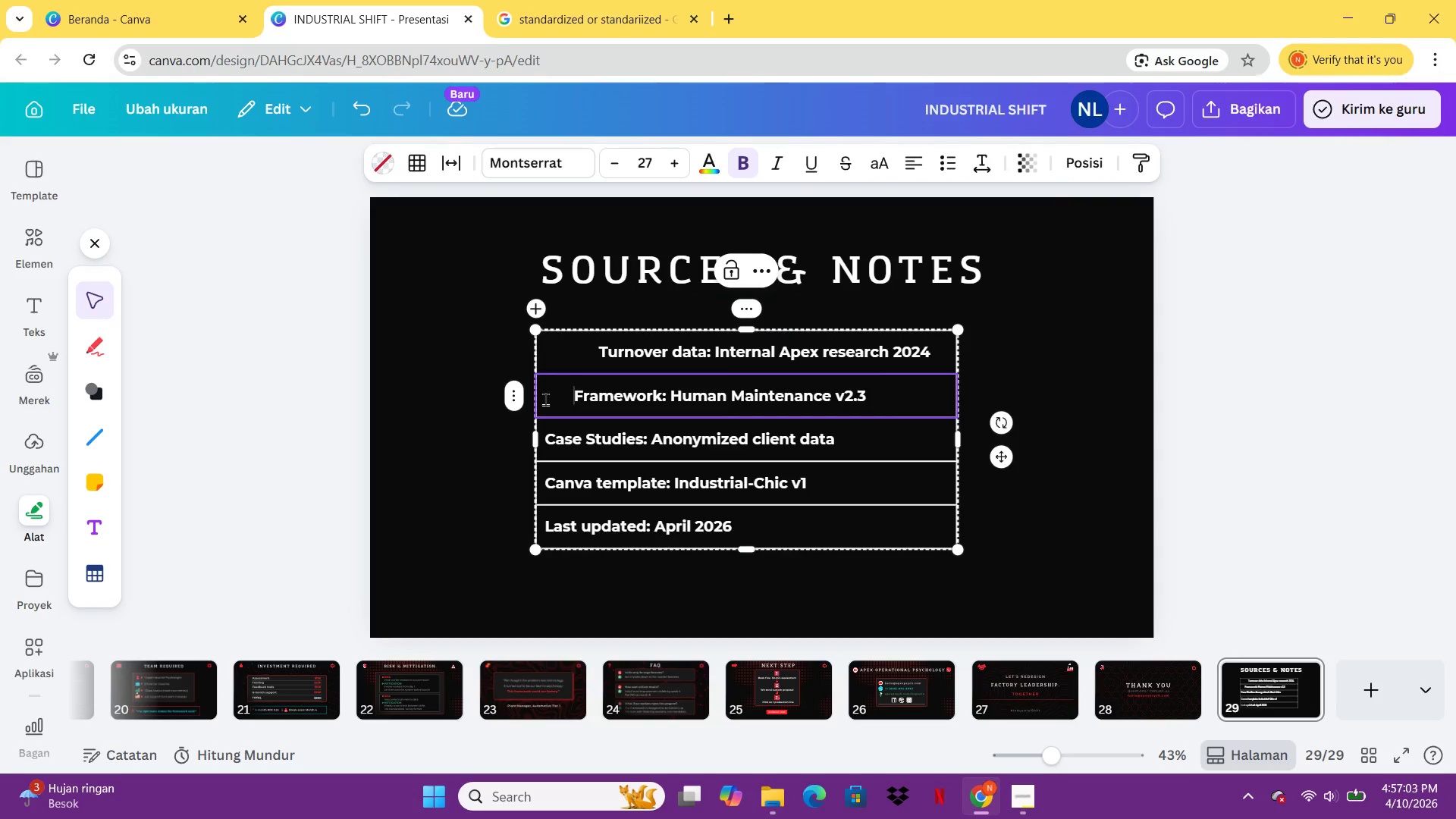 
key(Space)
 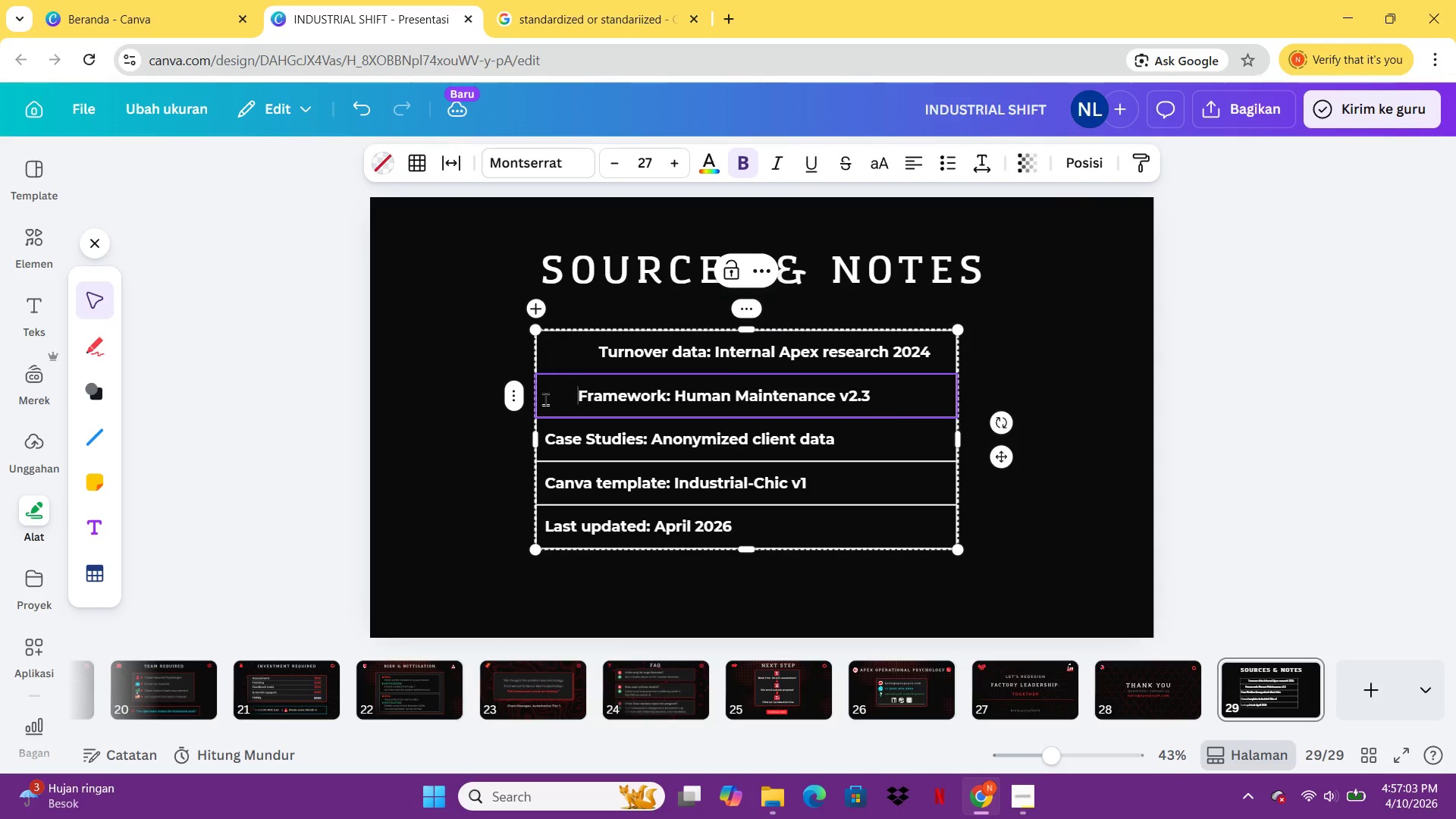 
key(Space)
 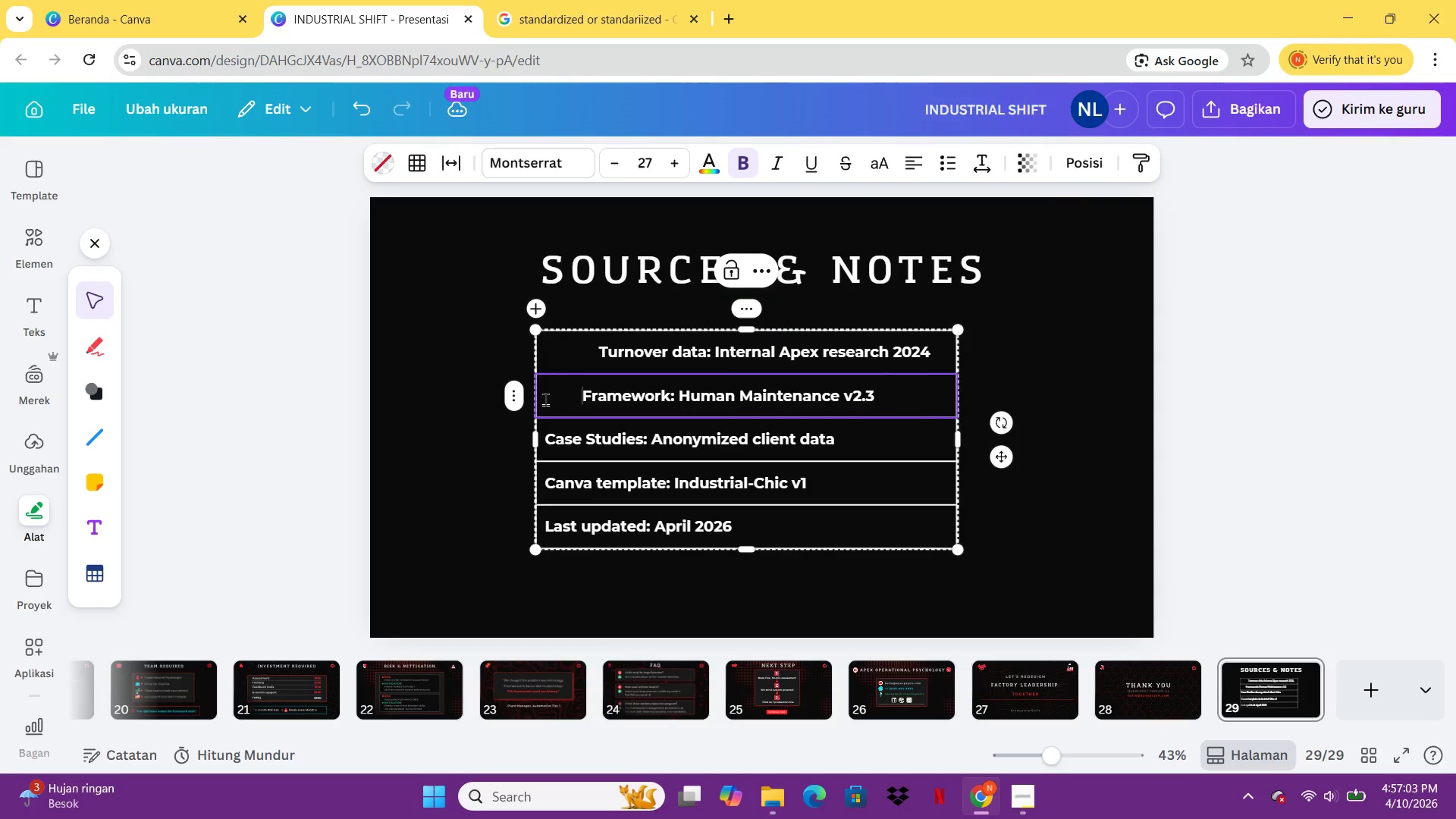 
key(Space)
 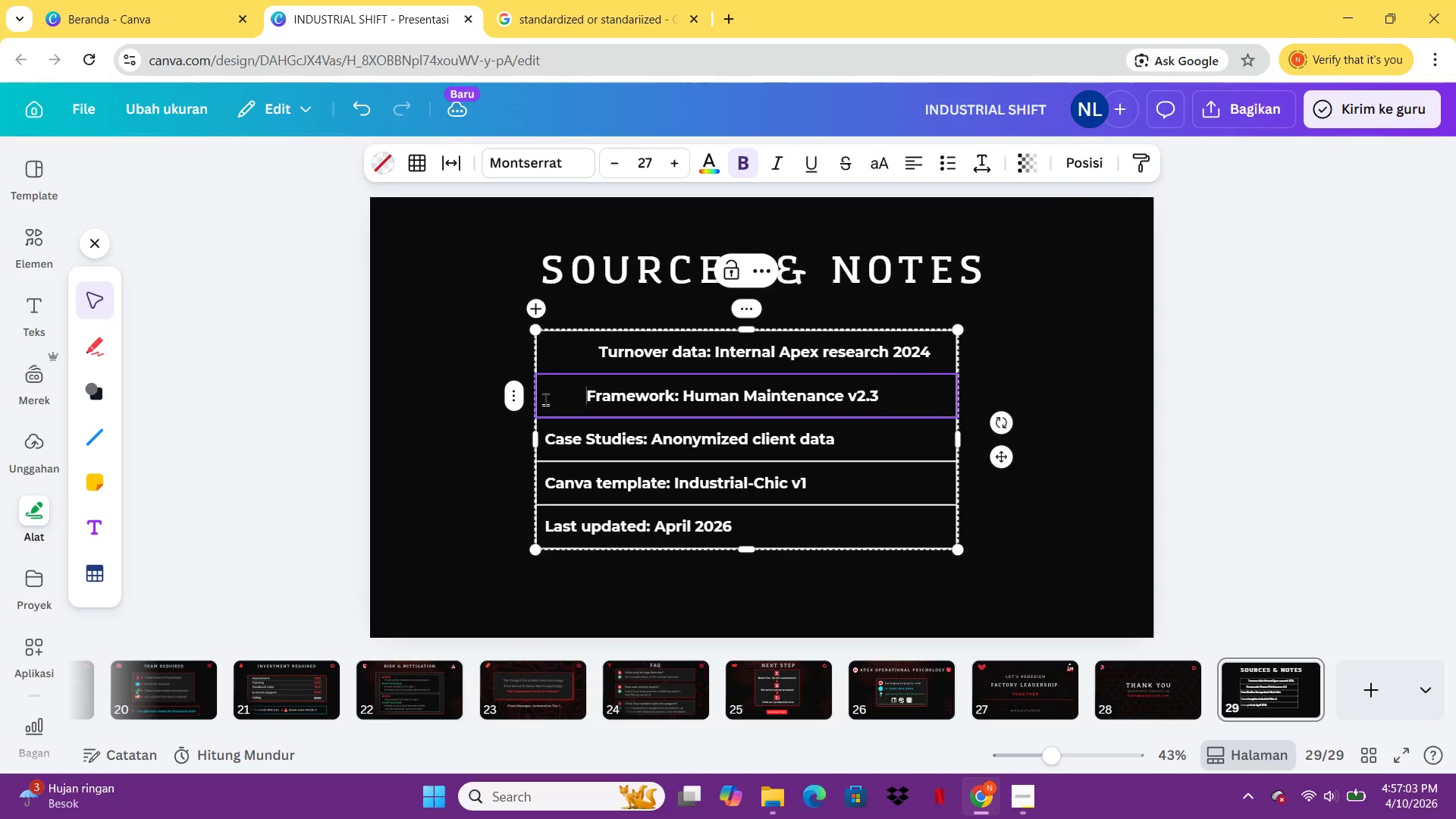 
key(Space)
 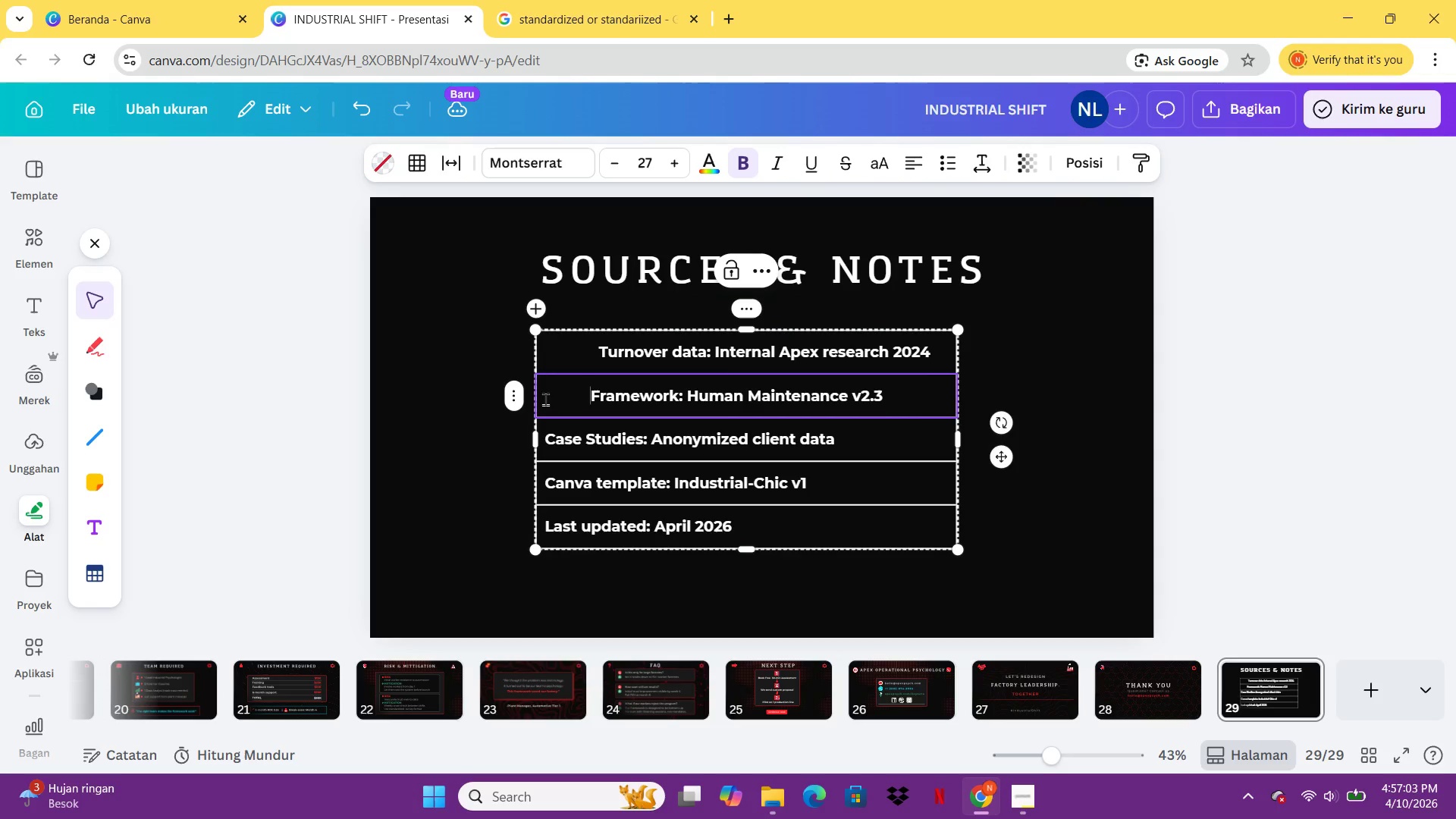 
key(Space)
 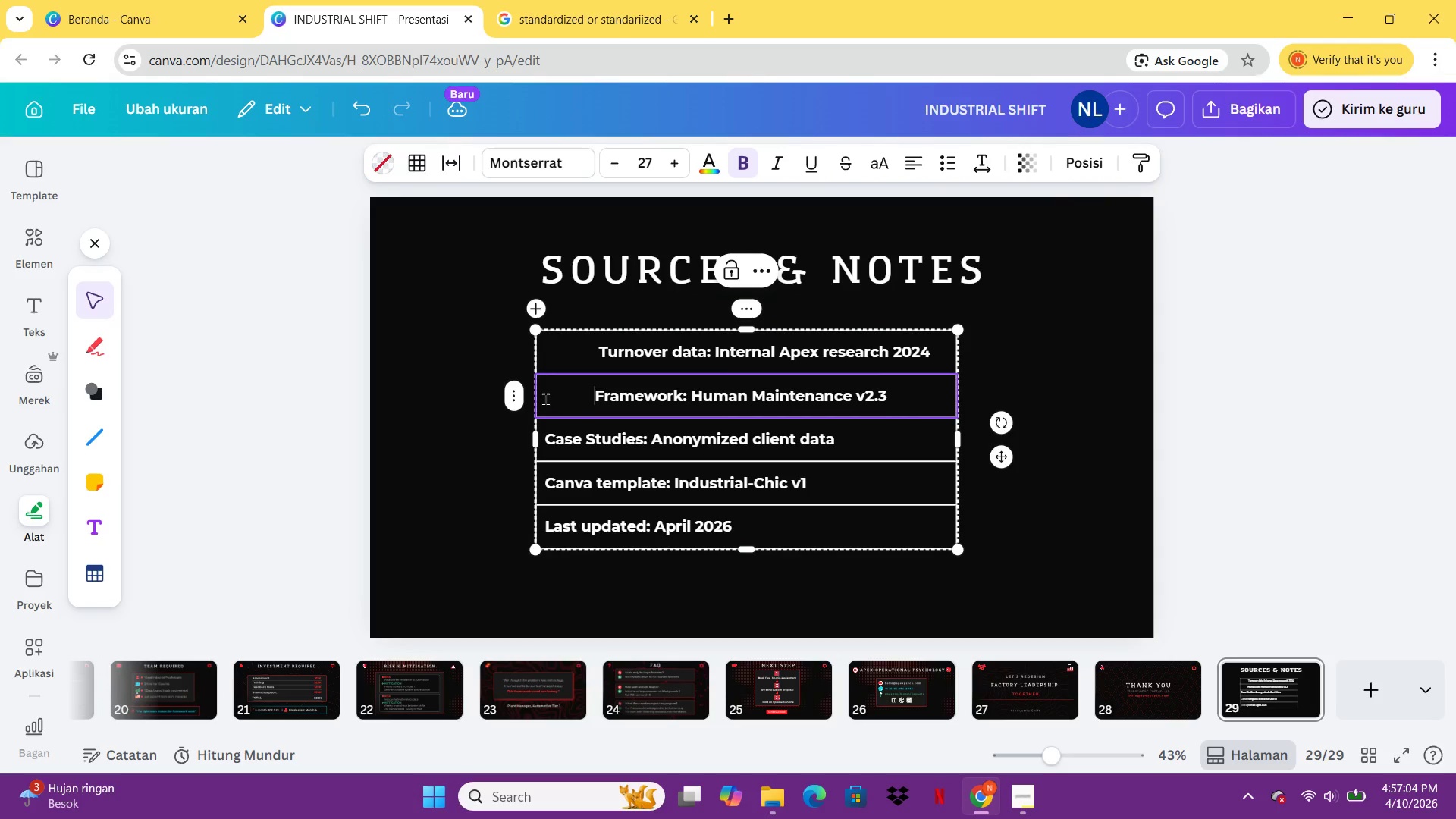 
key(Space)
 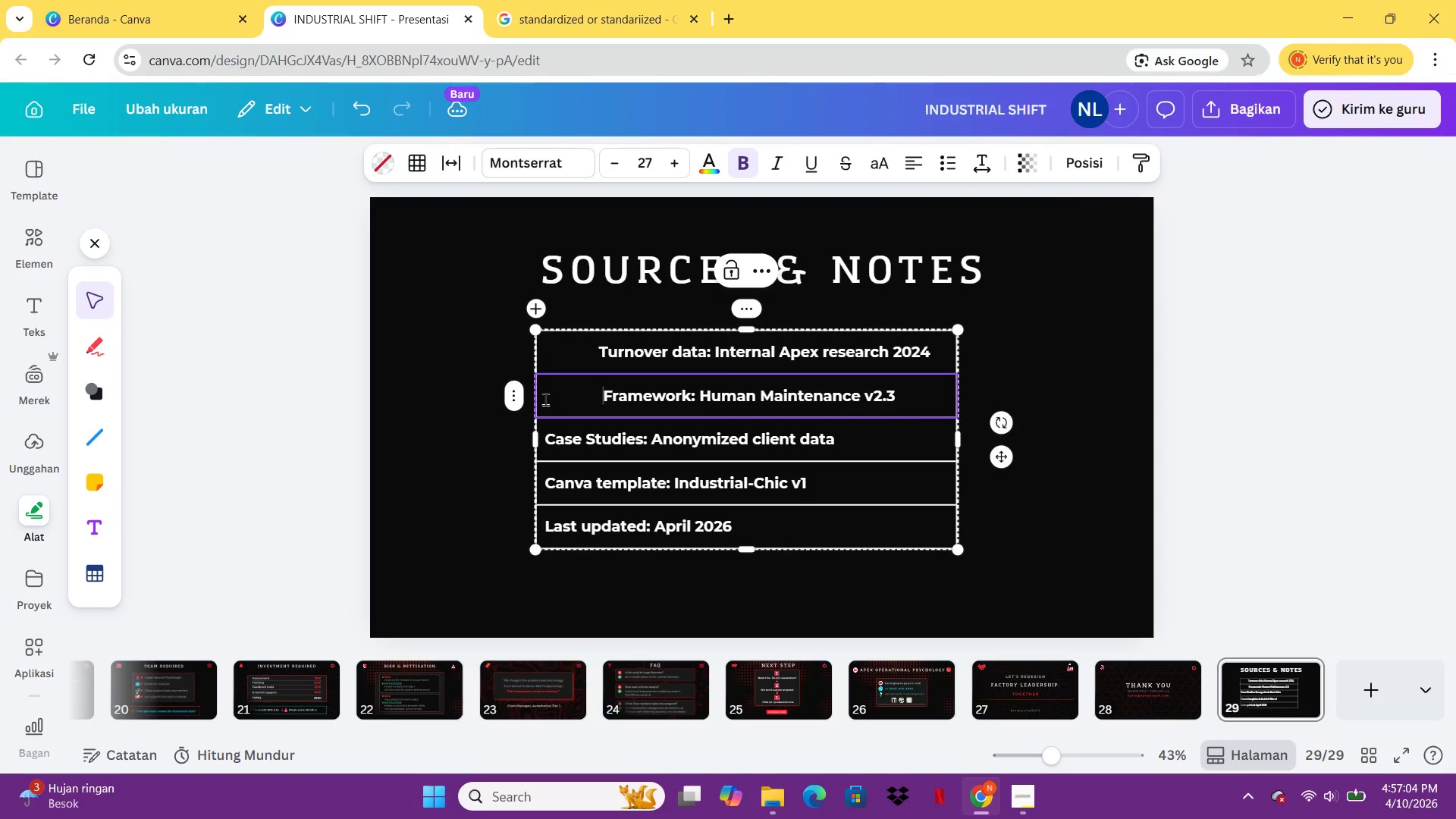 
key(Space)
 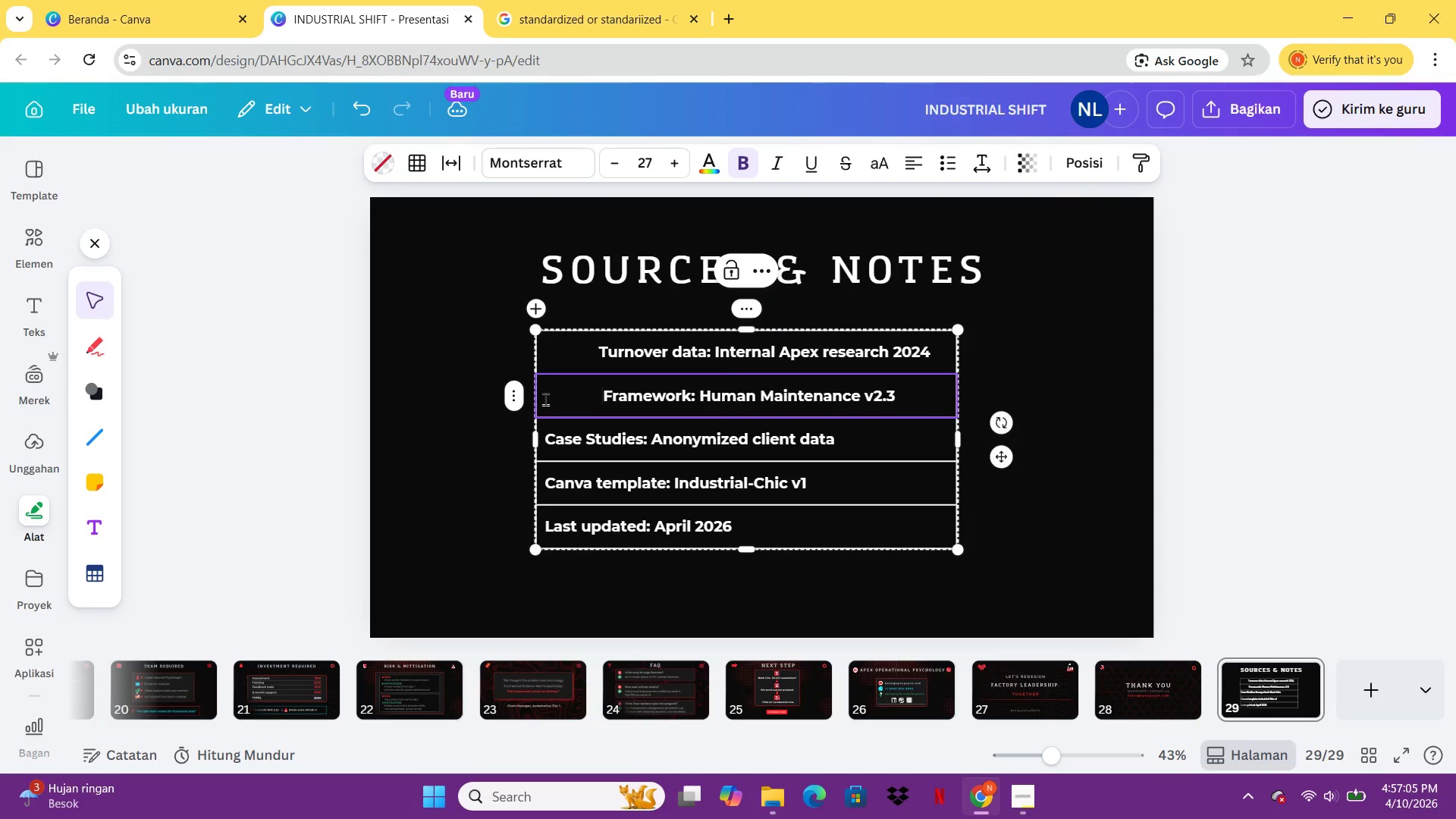 
key(Backspace)
 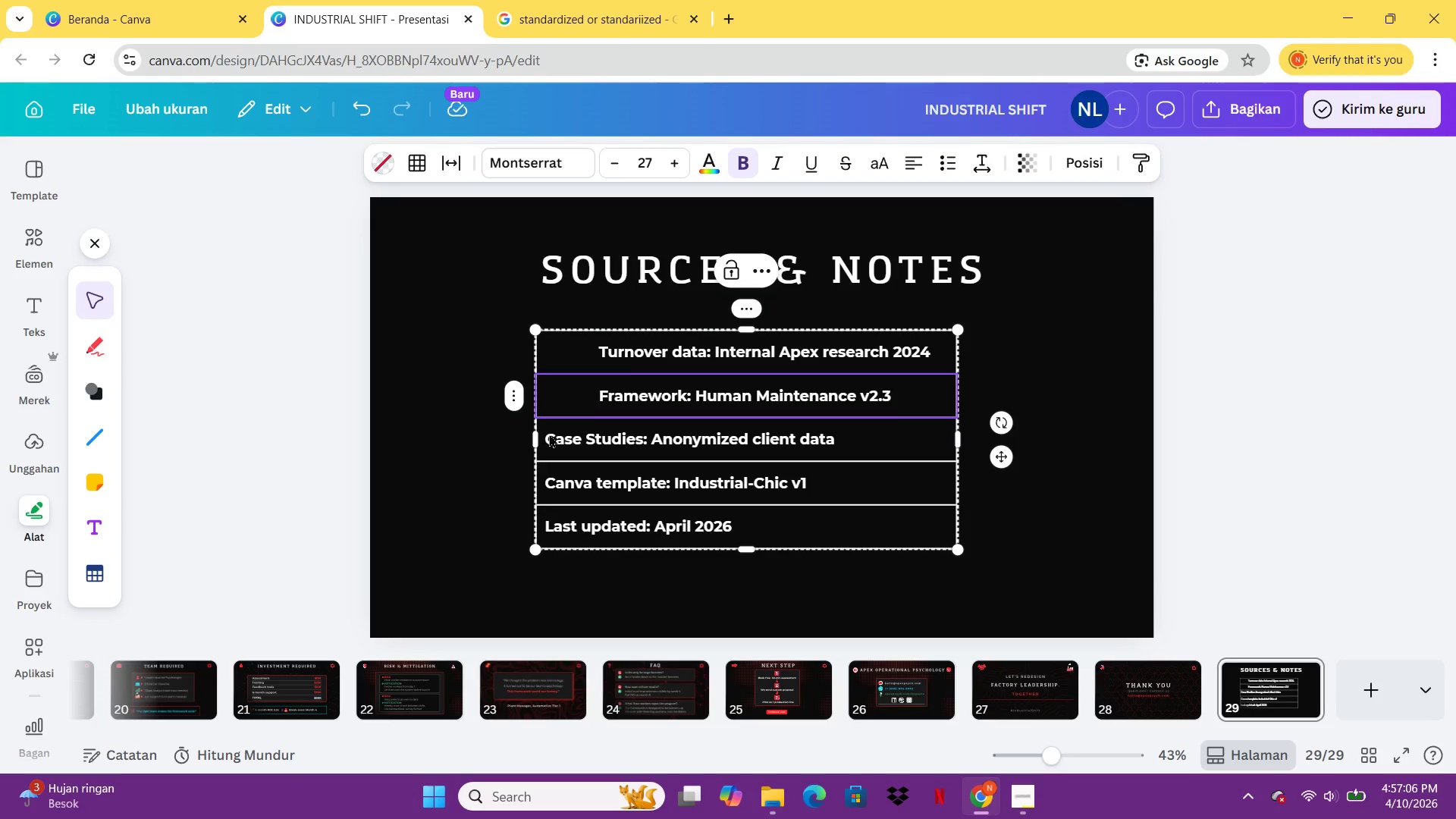 
double_click([549, 434])
 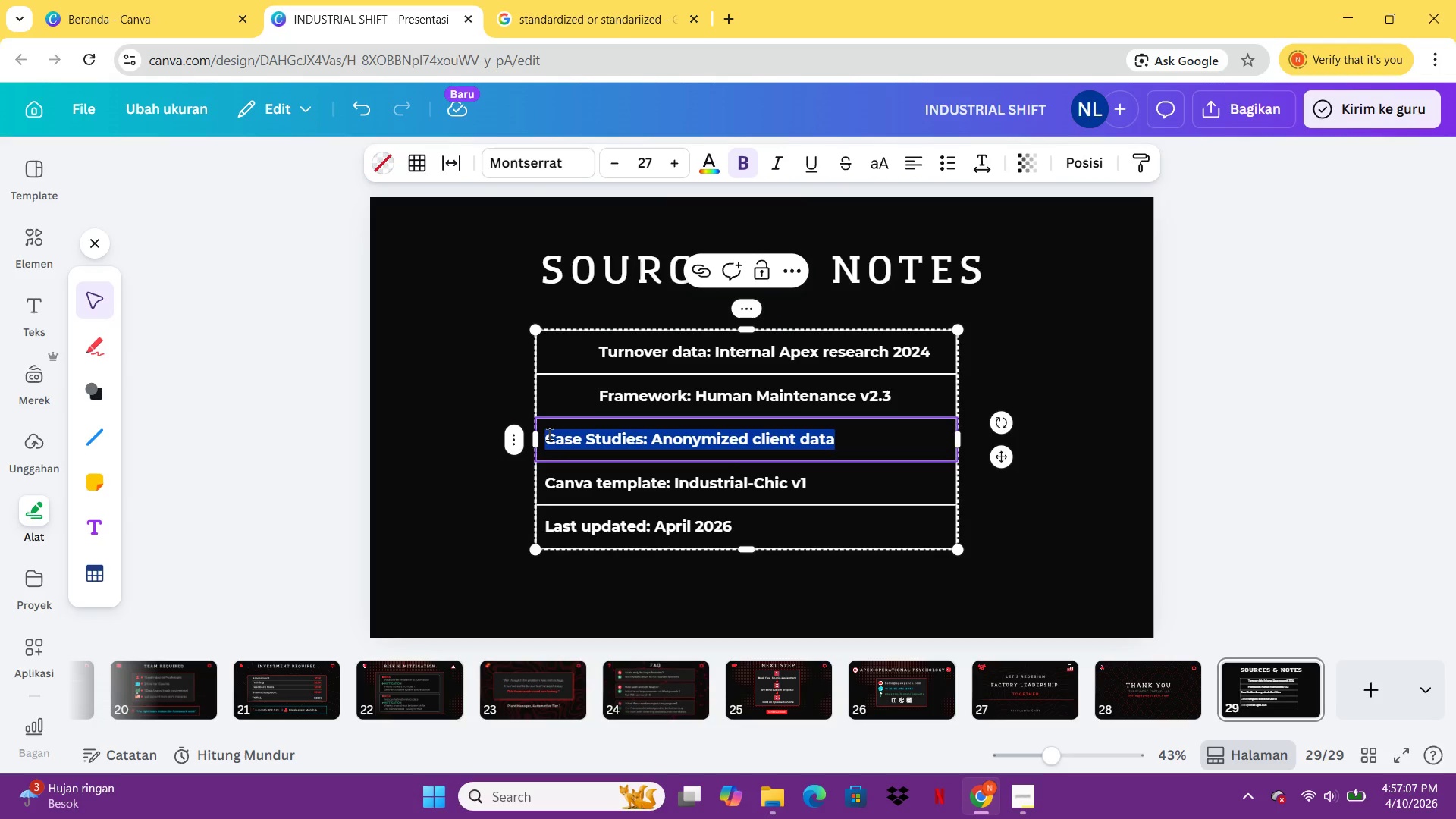 
left_click([549, 434])
 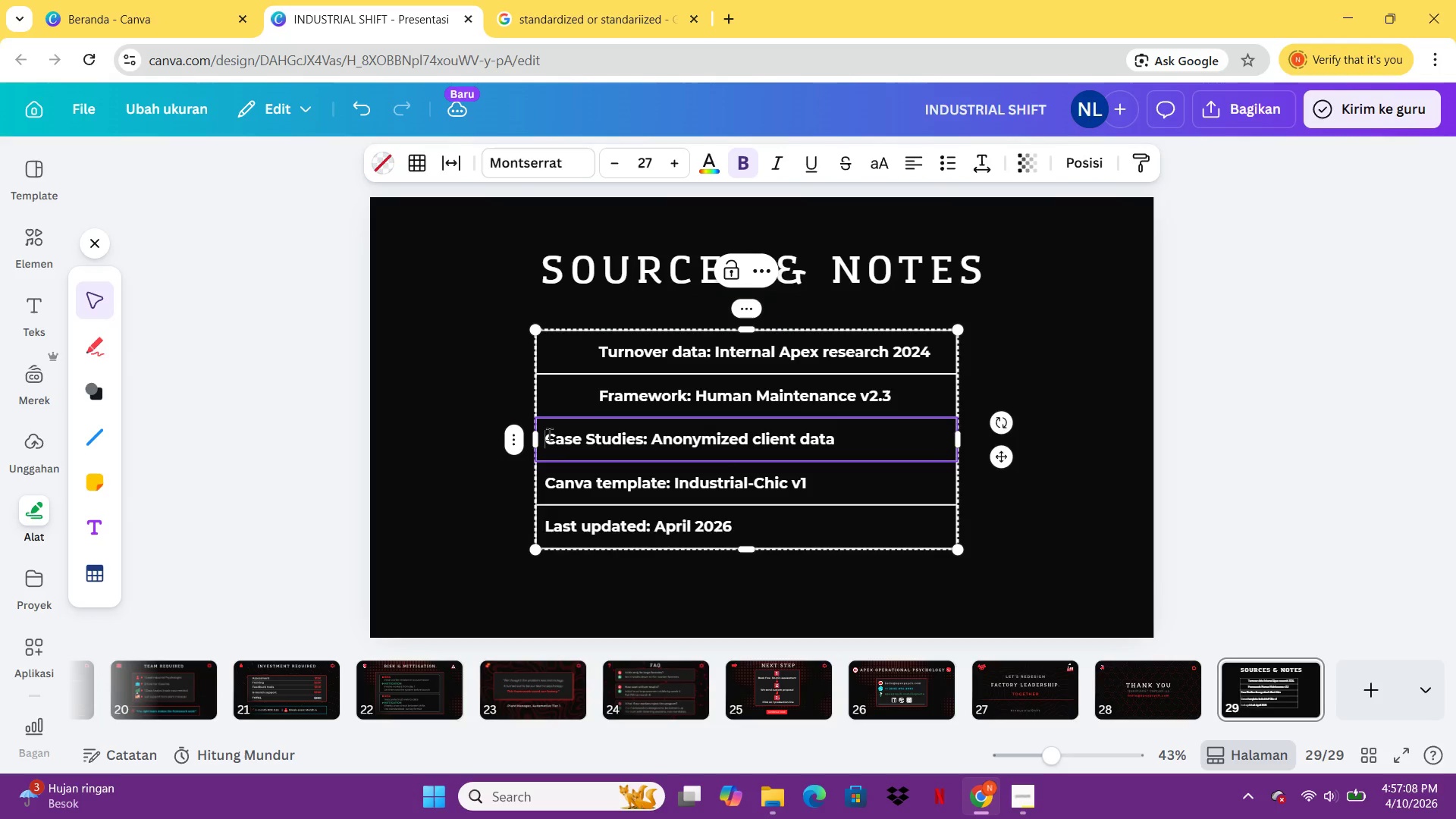 
key(Space)
 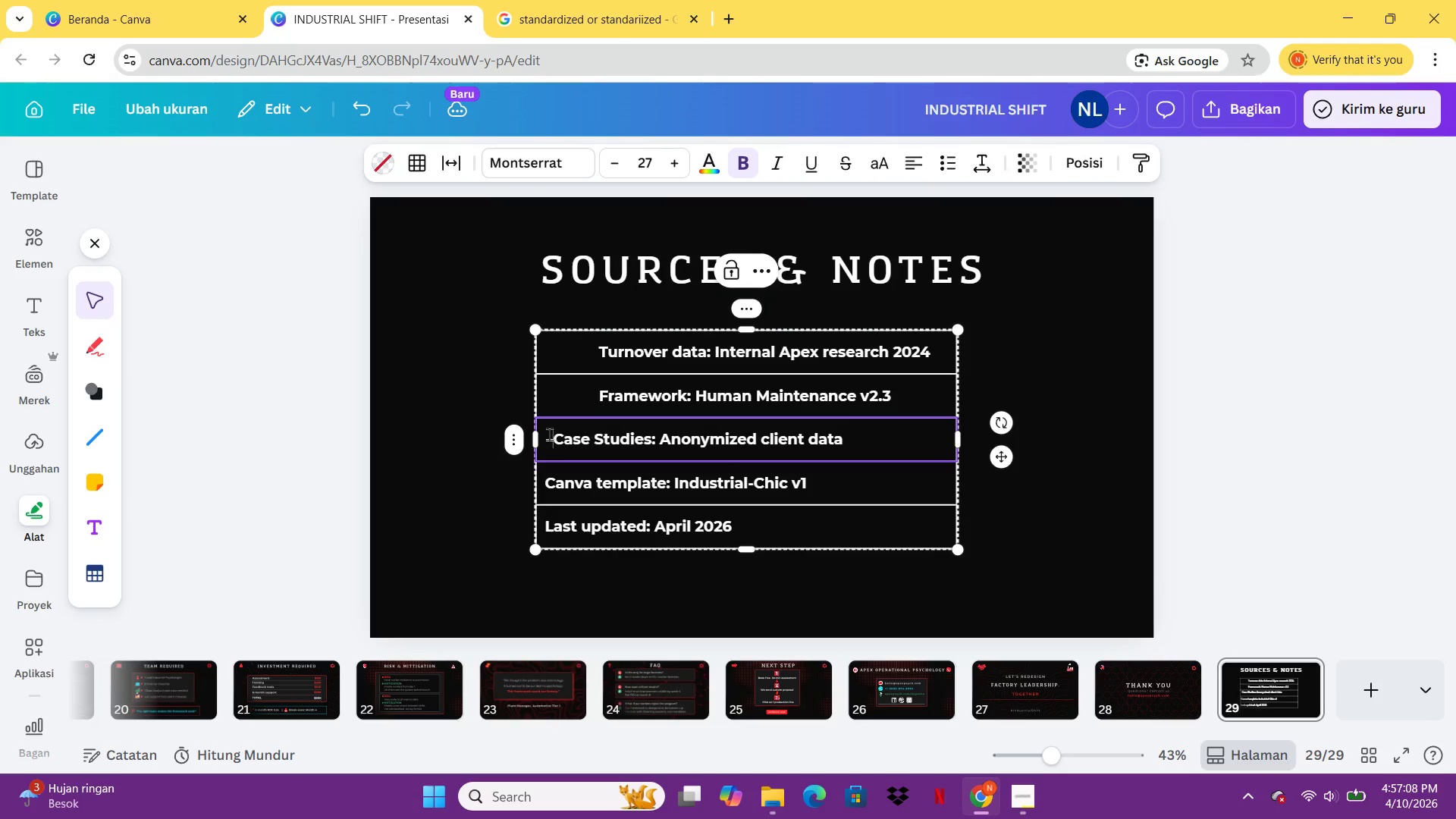 
key(Space)
 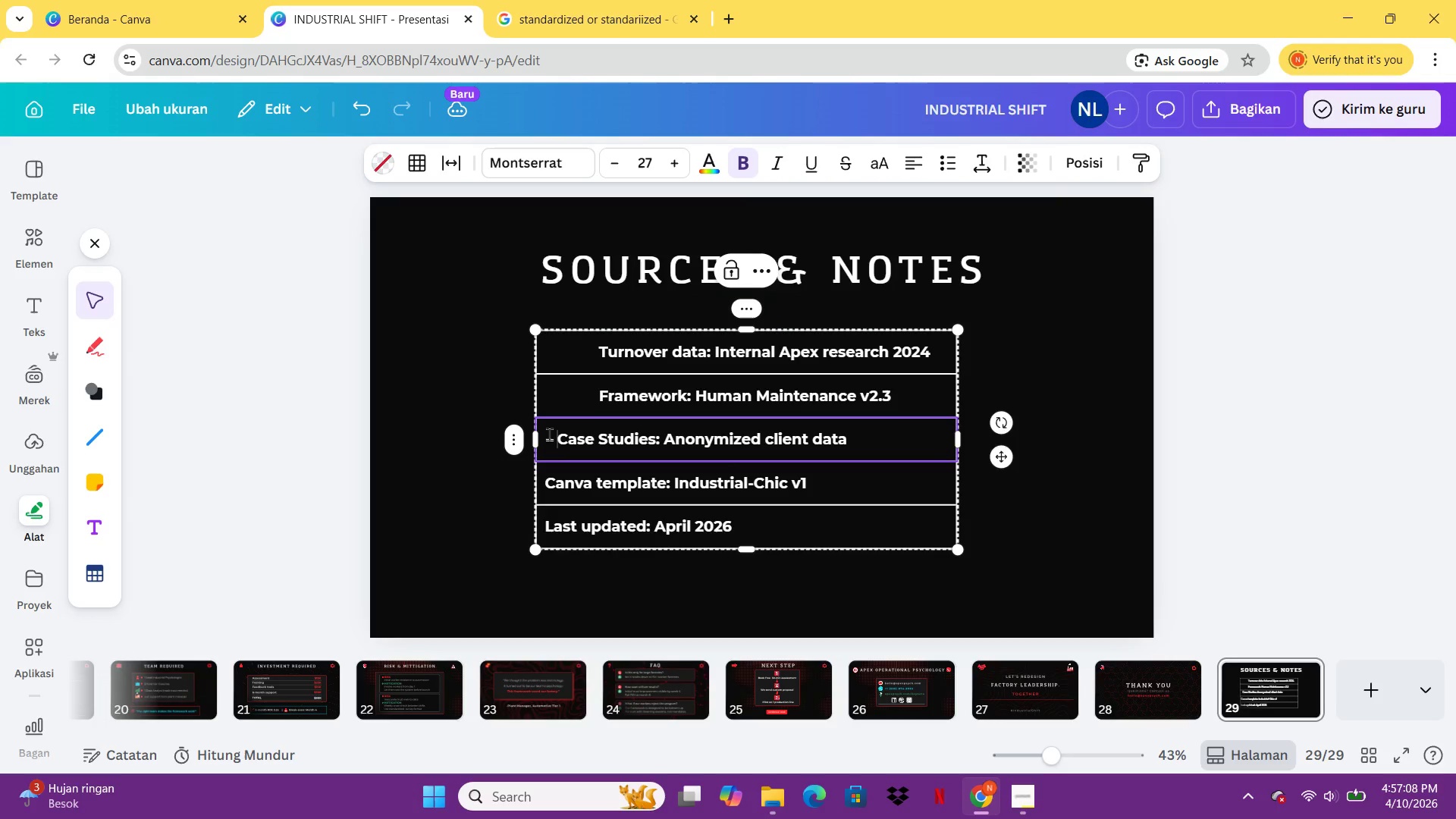 
key(Space)
 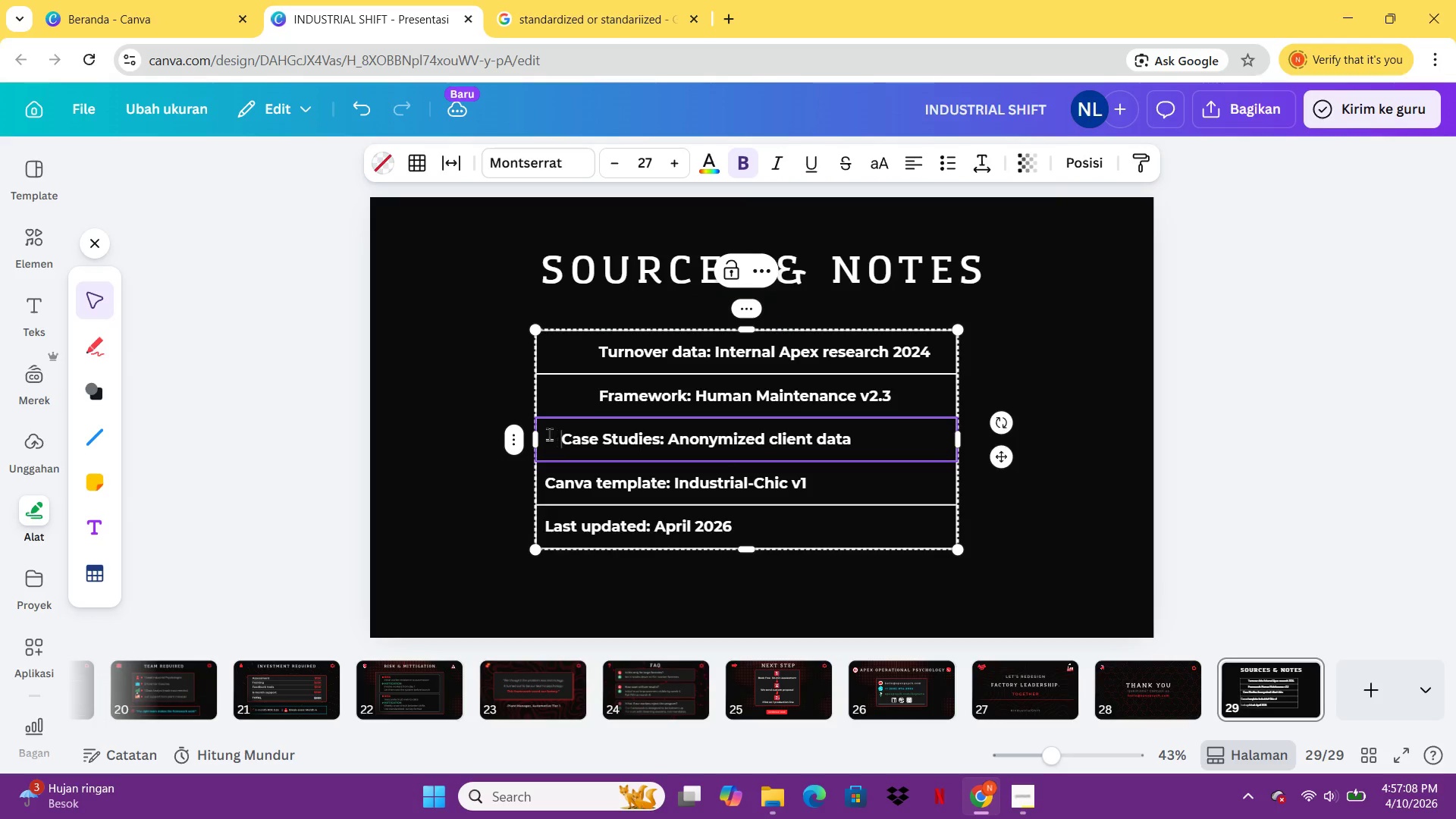 
key(Space)
 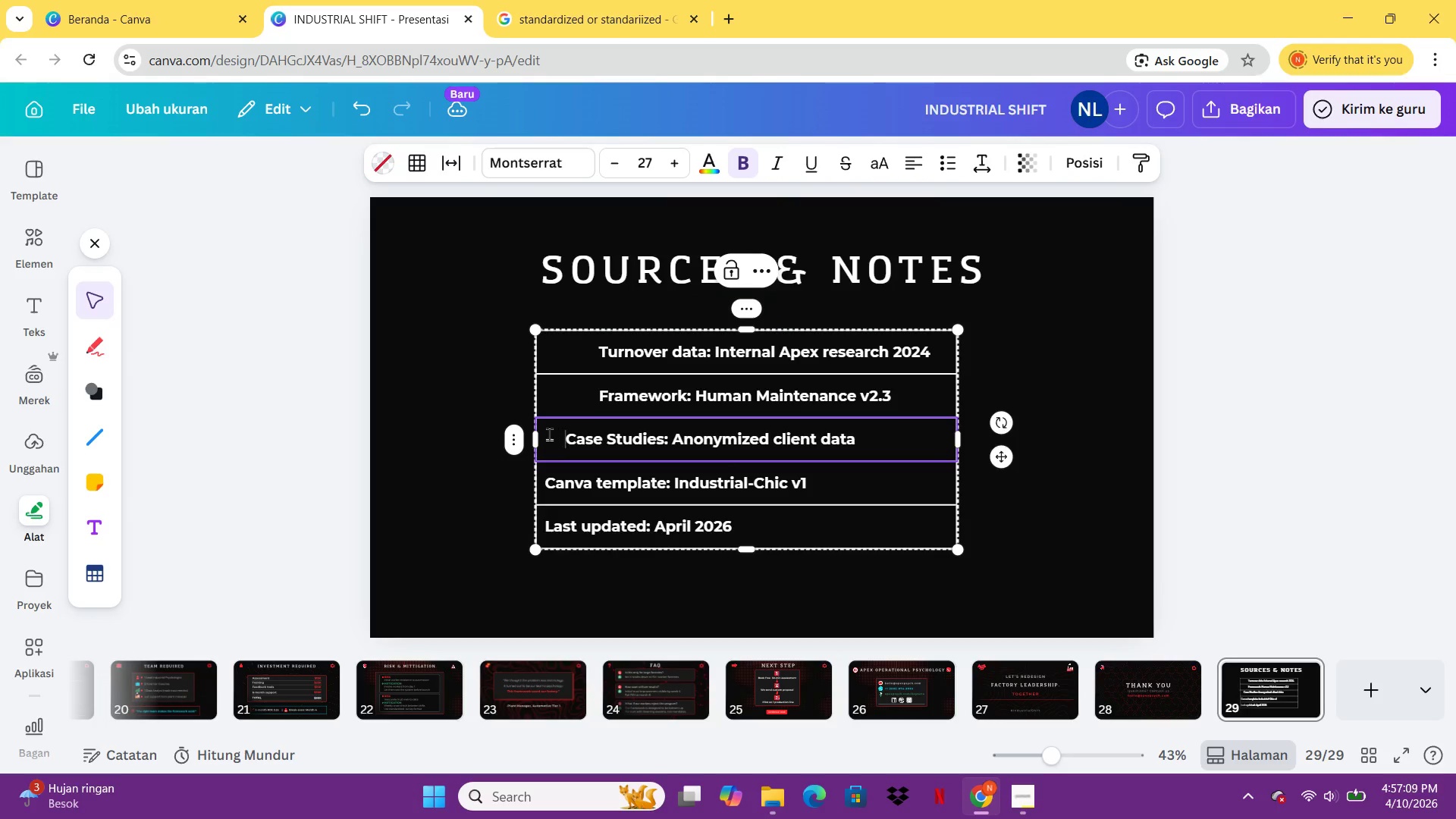 
key(Space)
 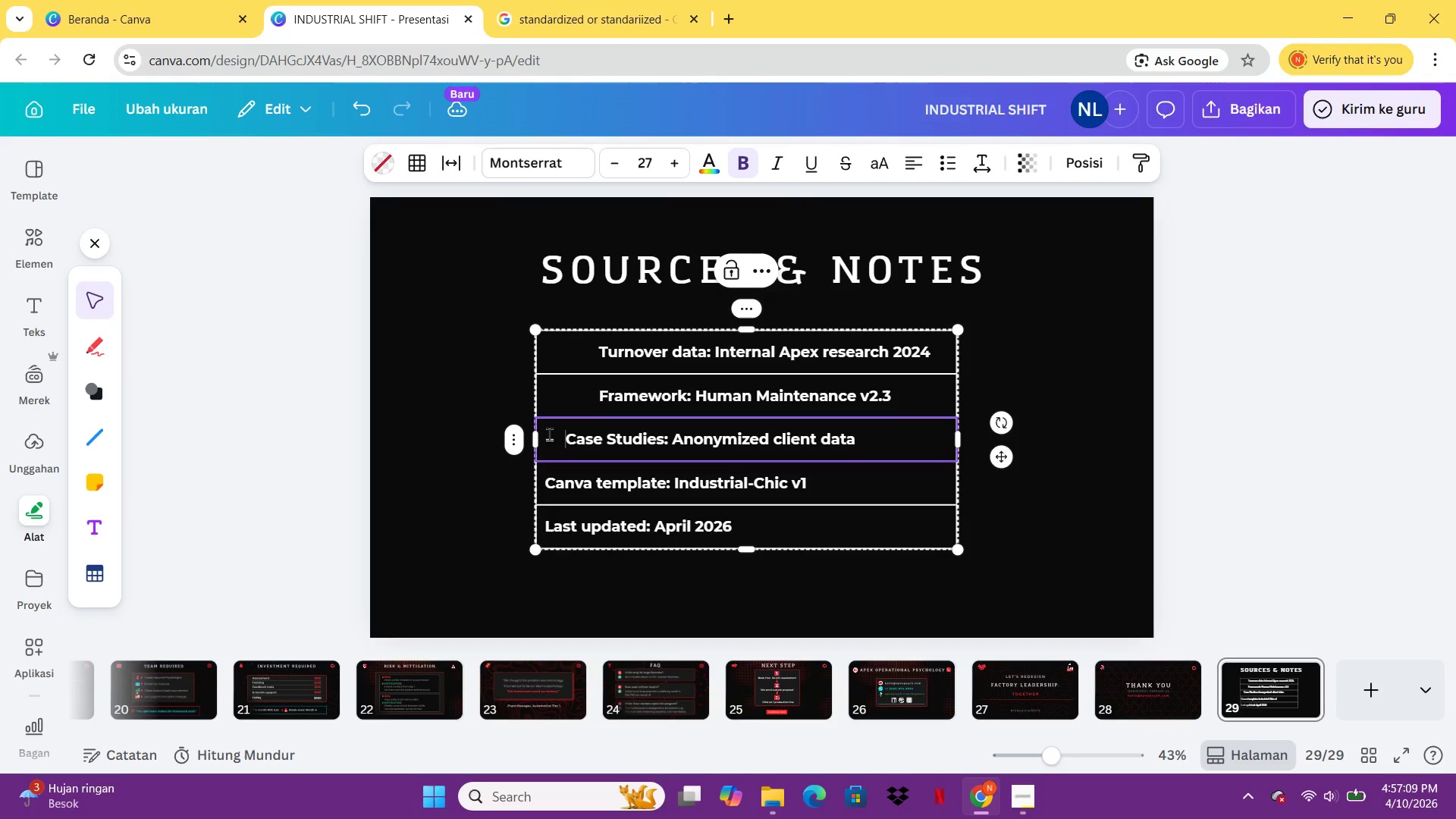 
key(Space)
 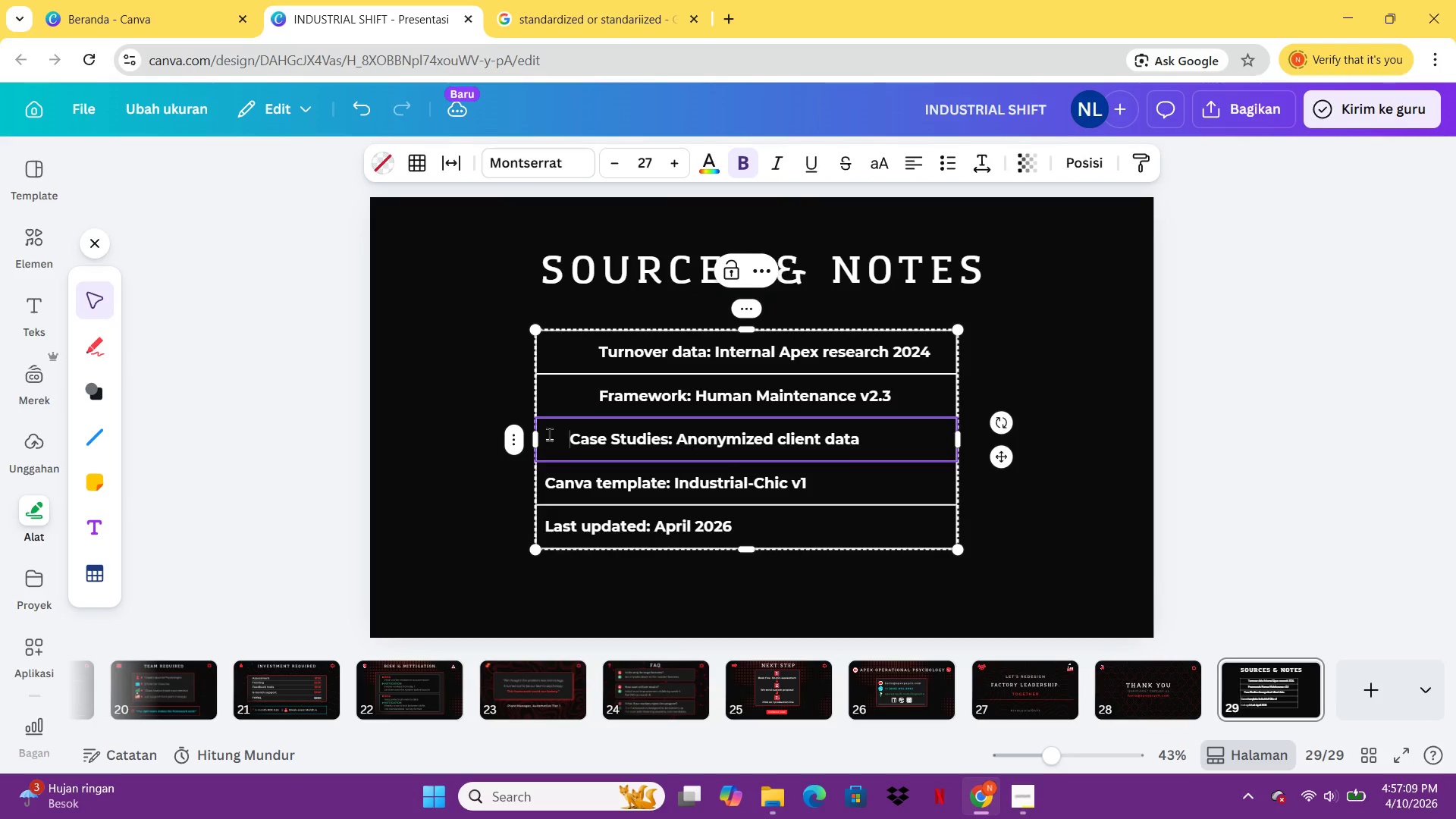 
key(Space)
 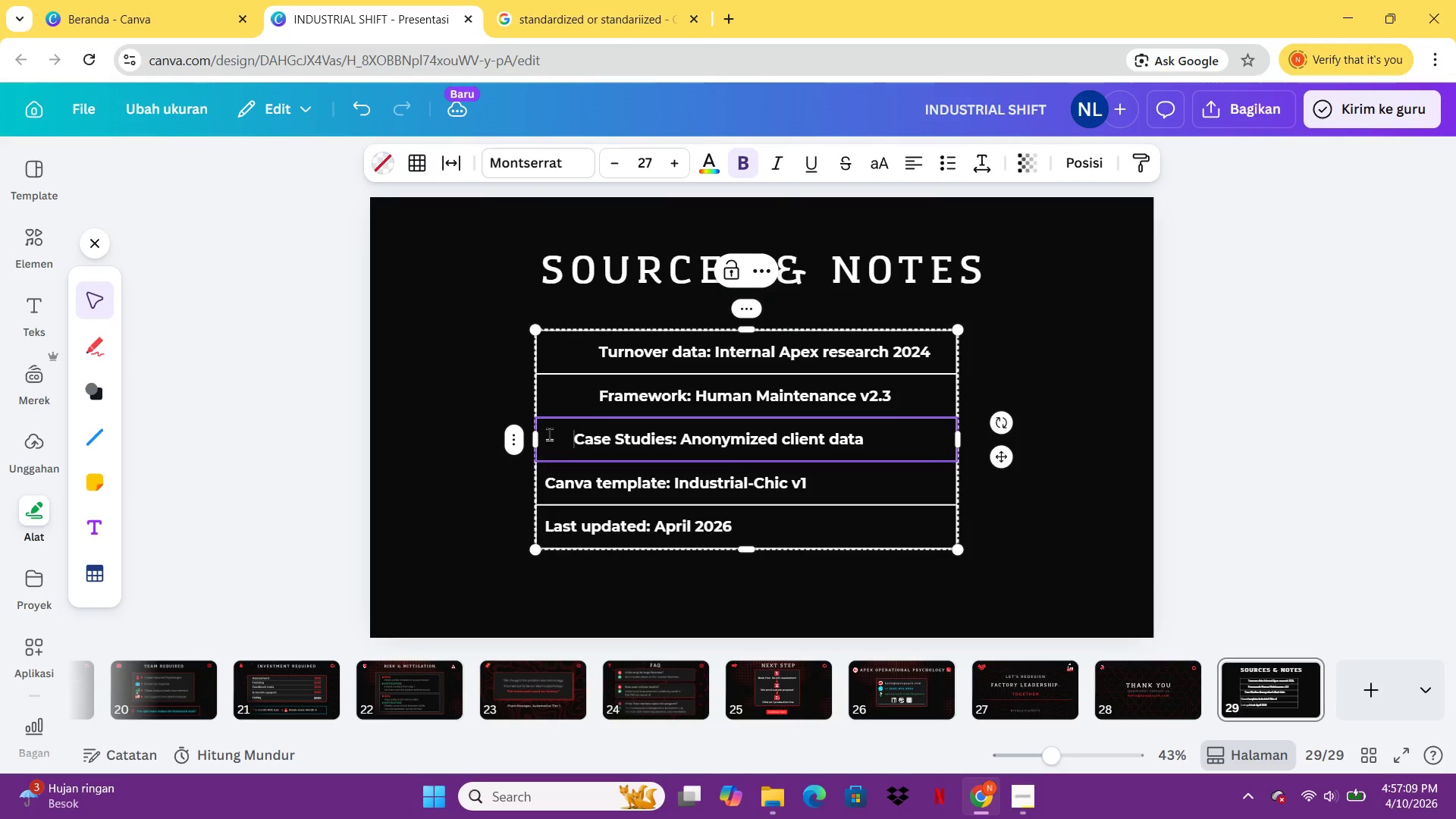 
key(Space)
 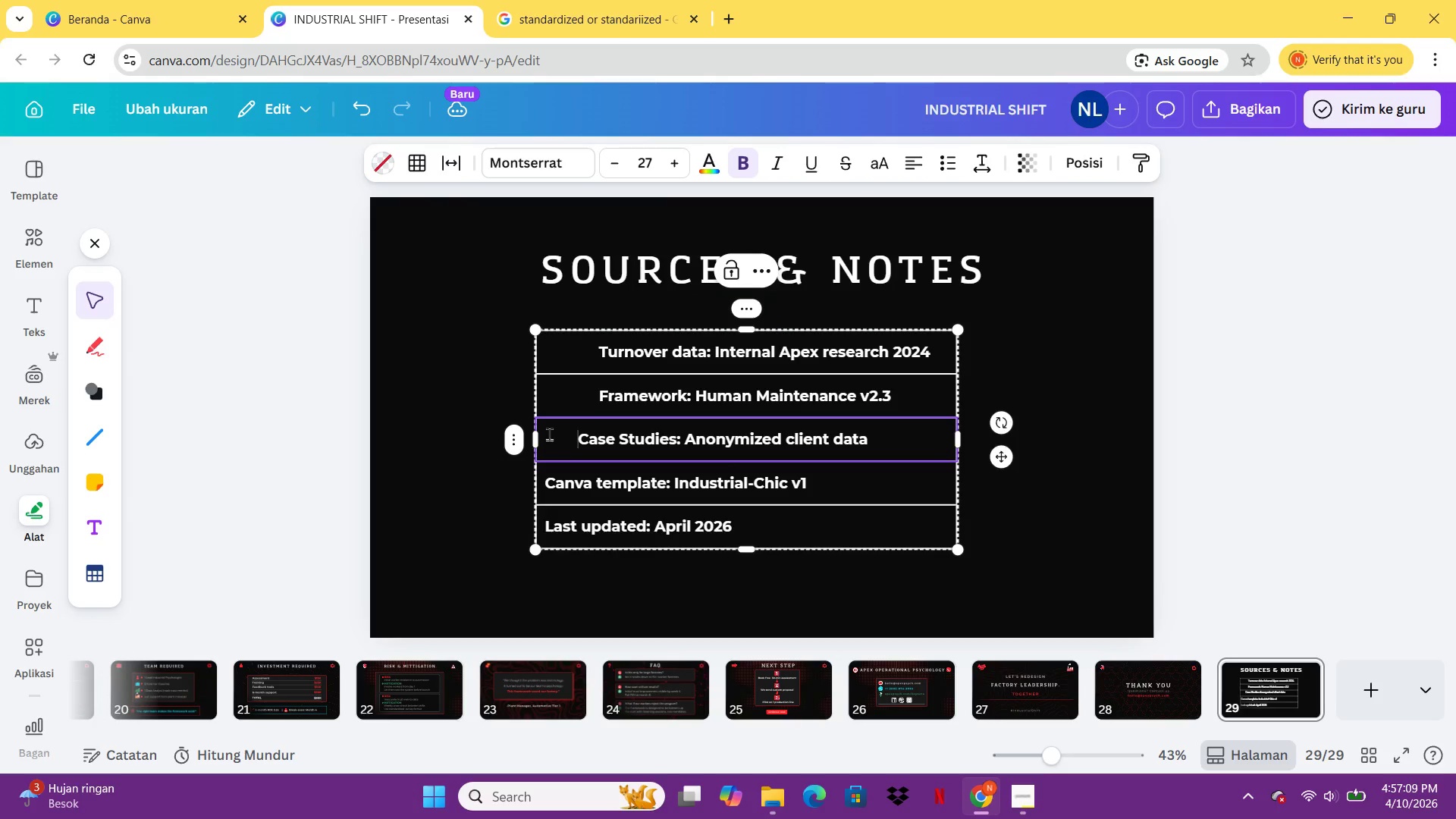 
key(Space)
 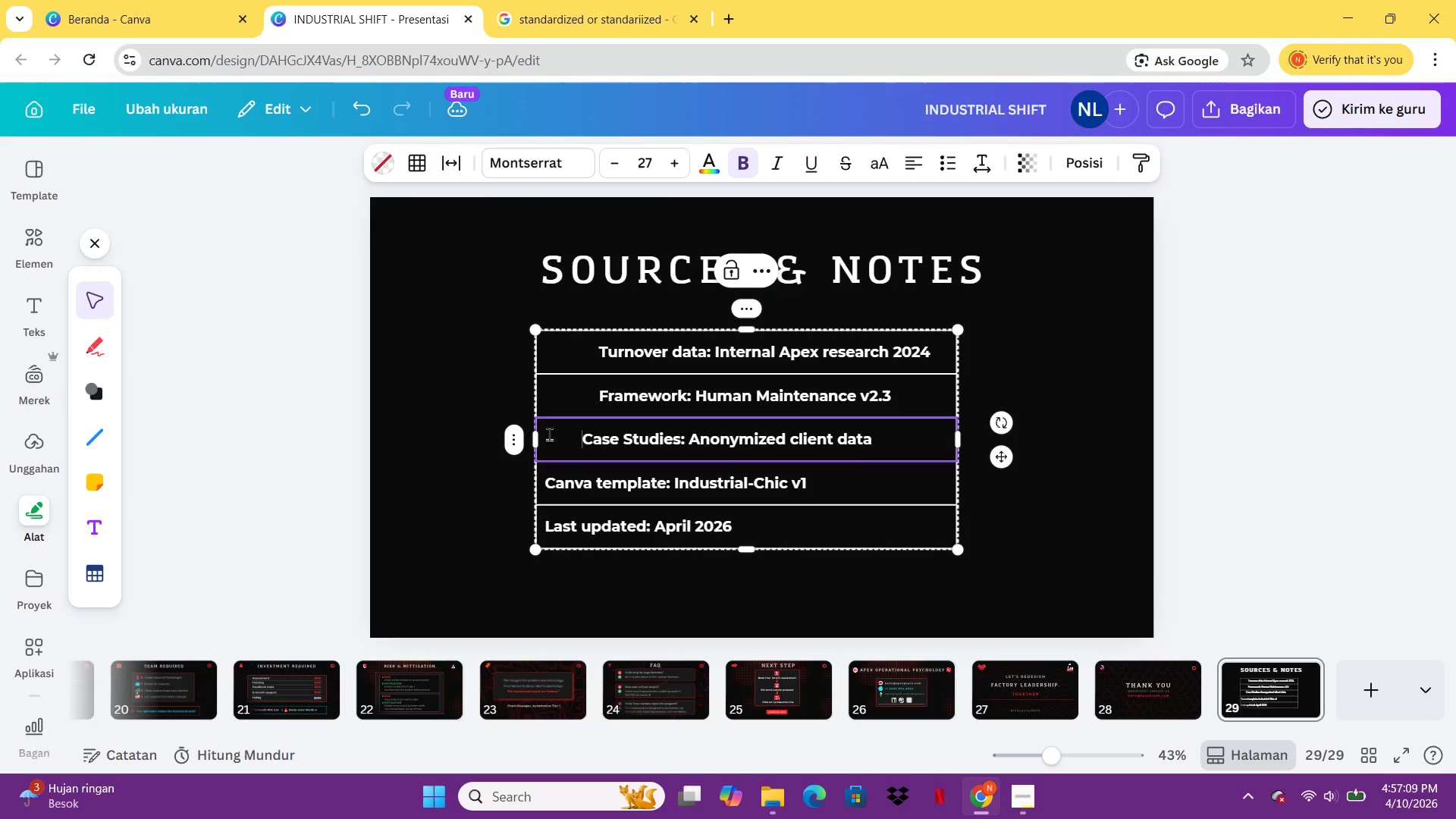 
key(Space)
 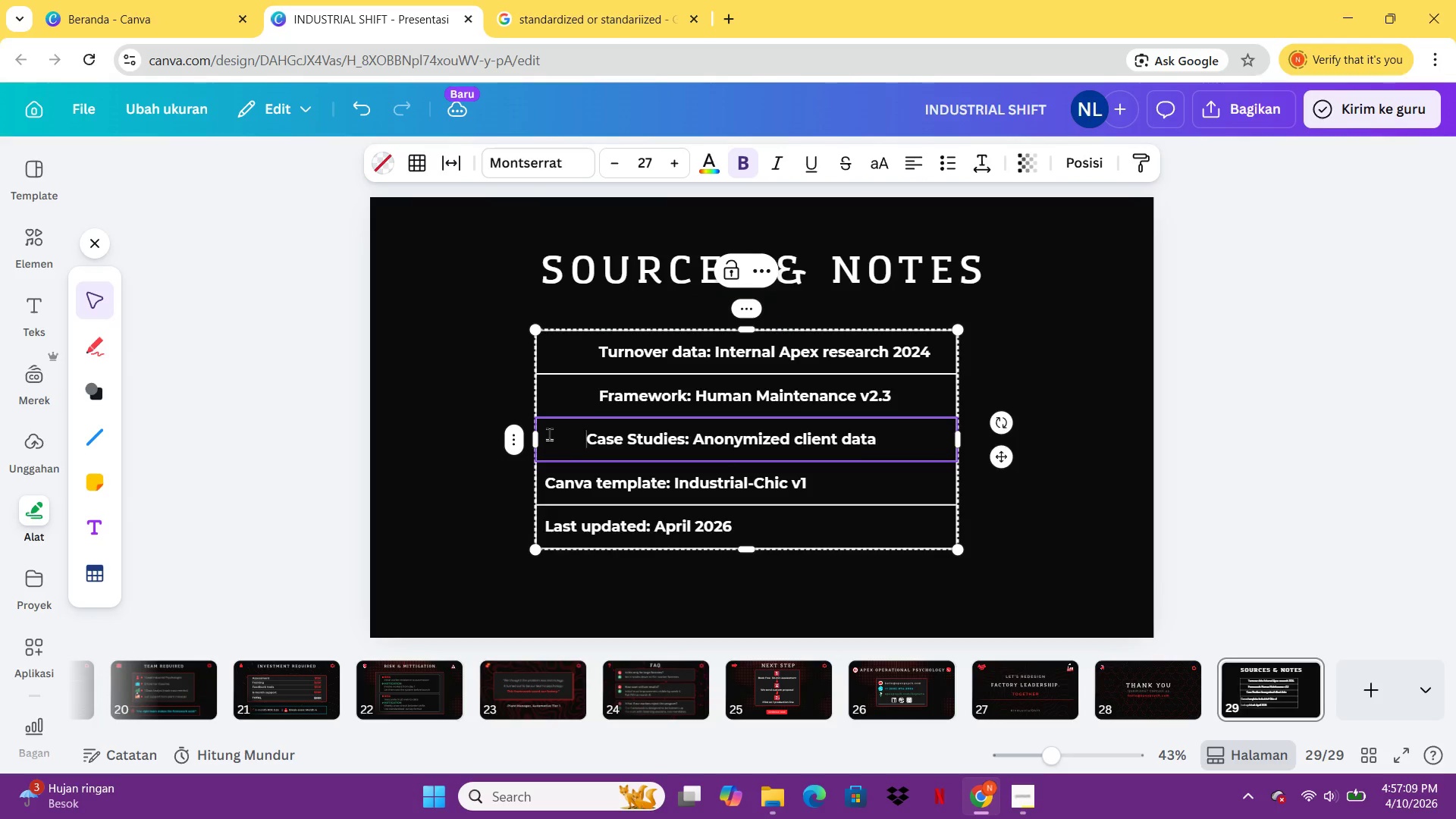 
key(Space)
 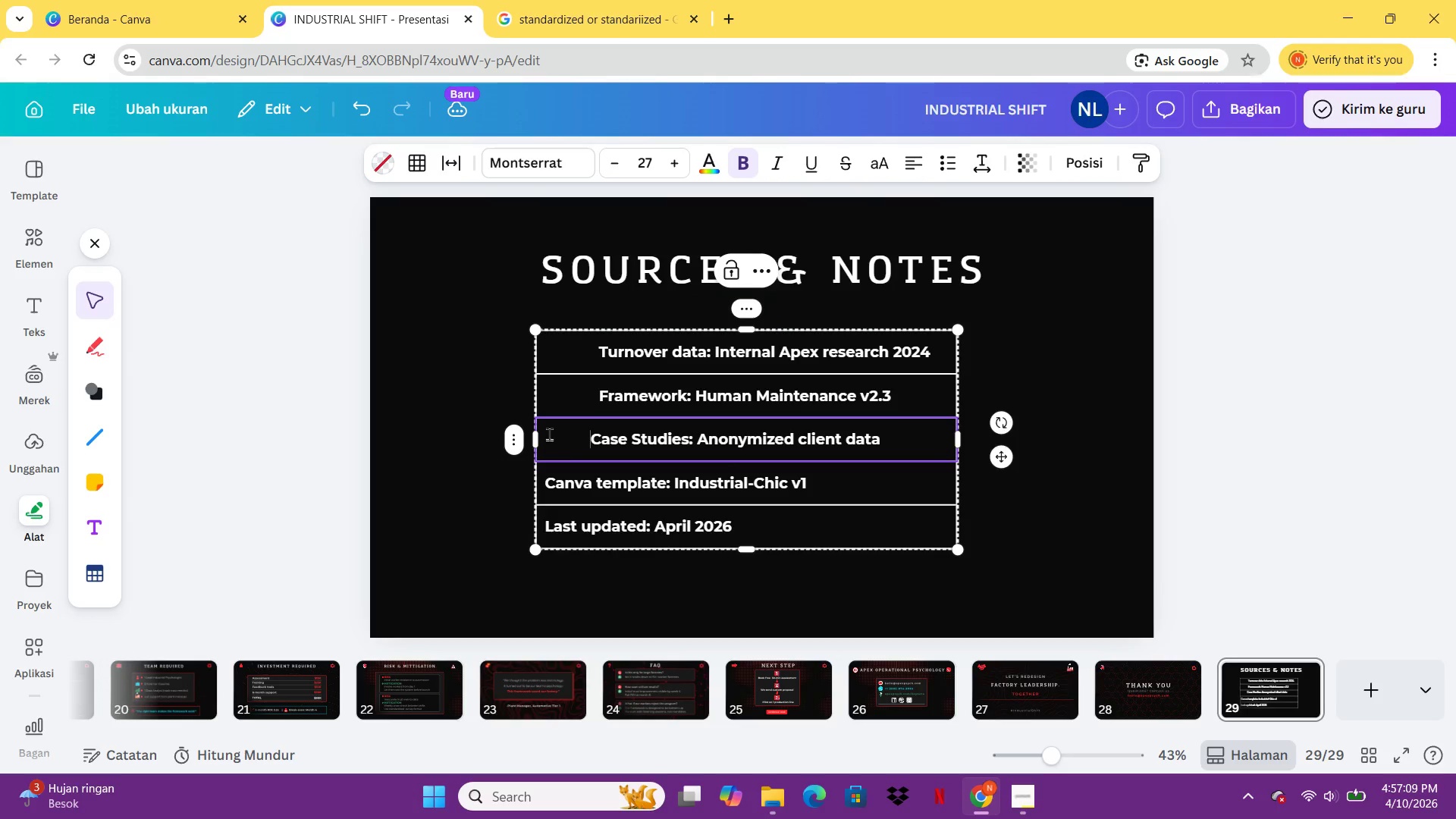 
key(Space)
 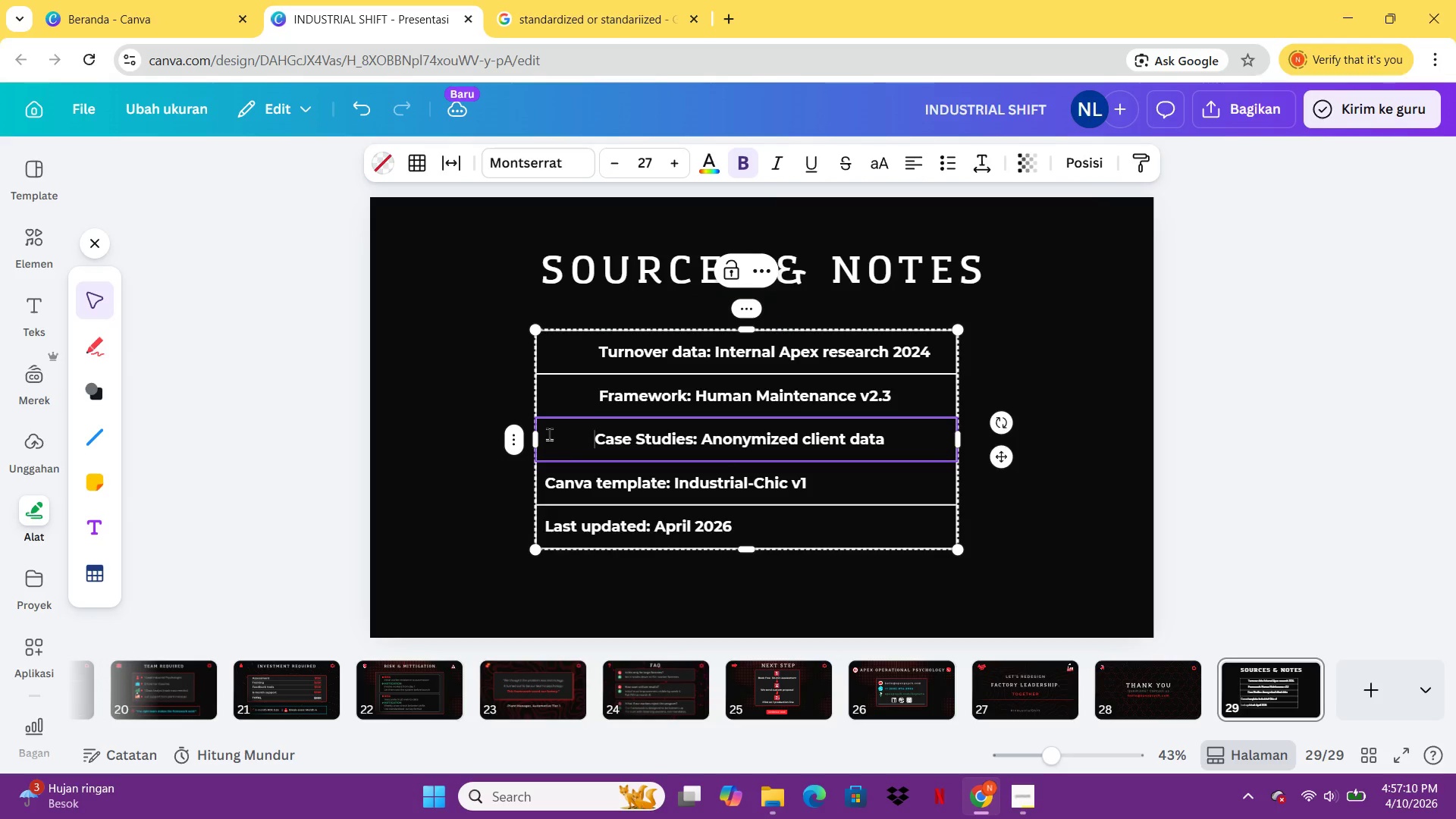 
key(Space)
 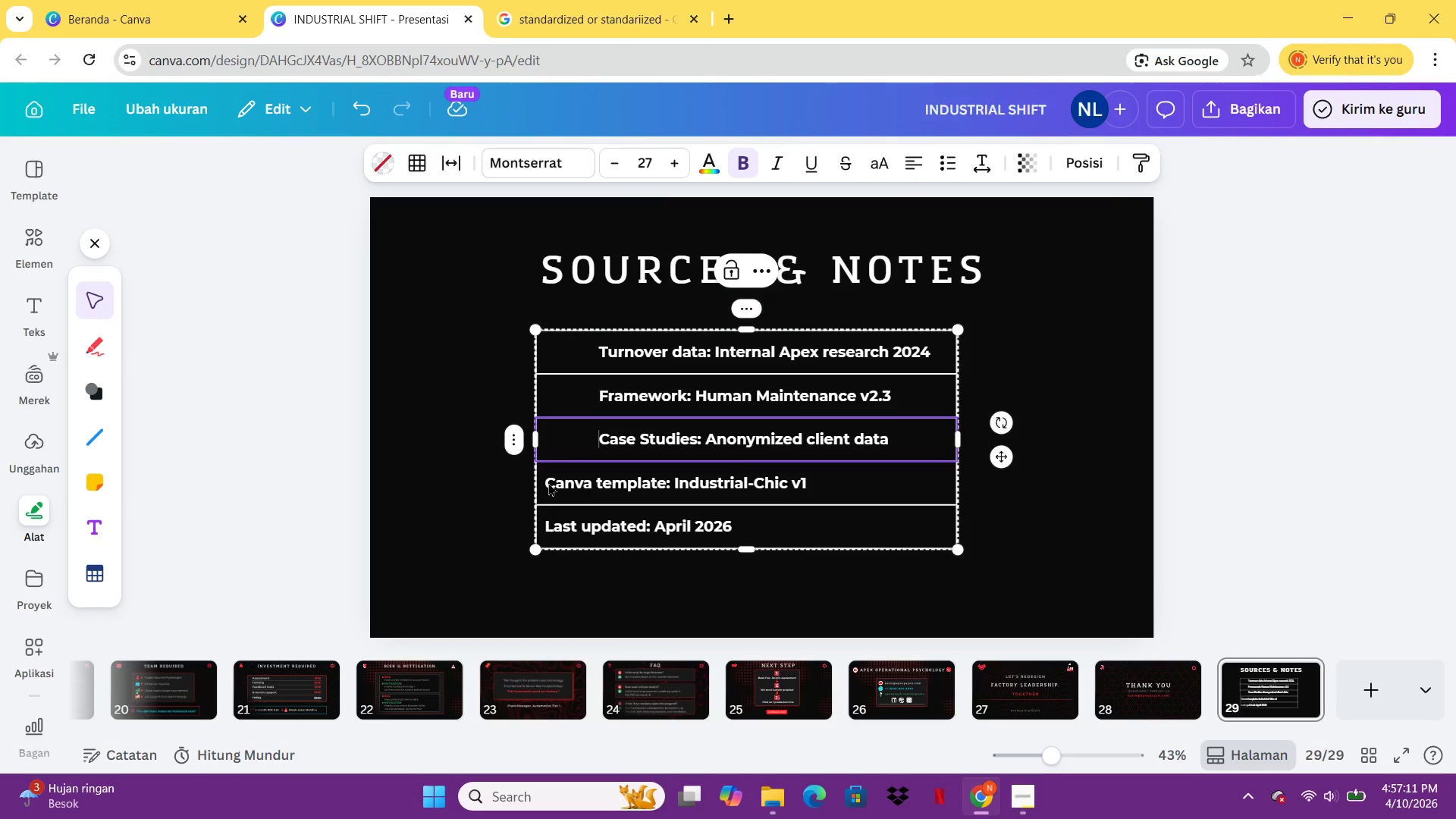 
double_click([548, 482])
 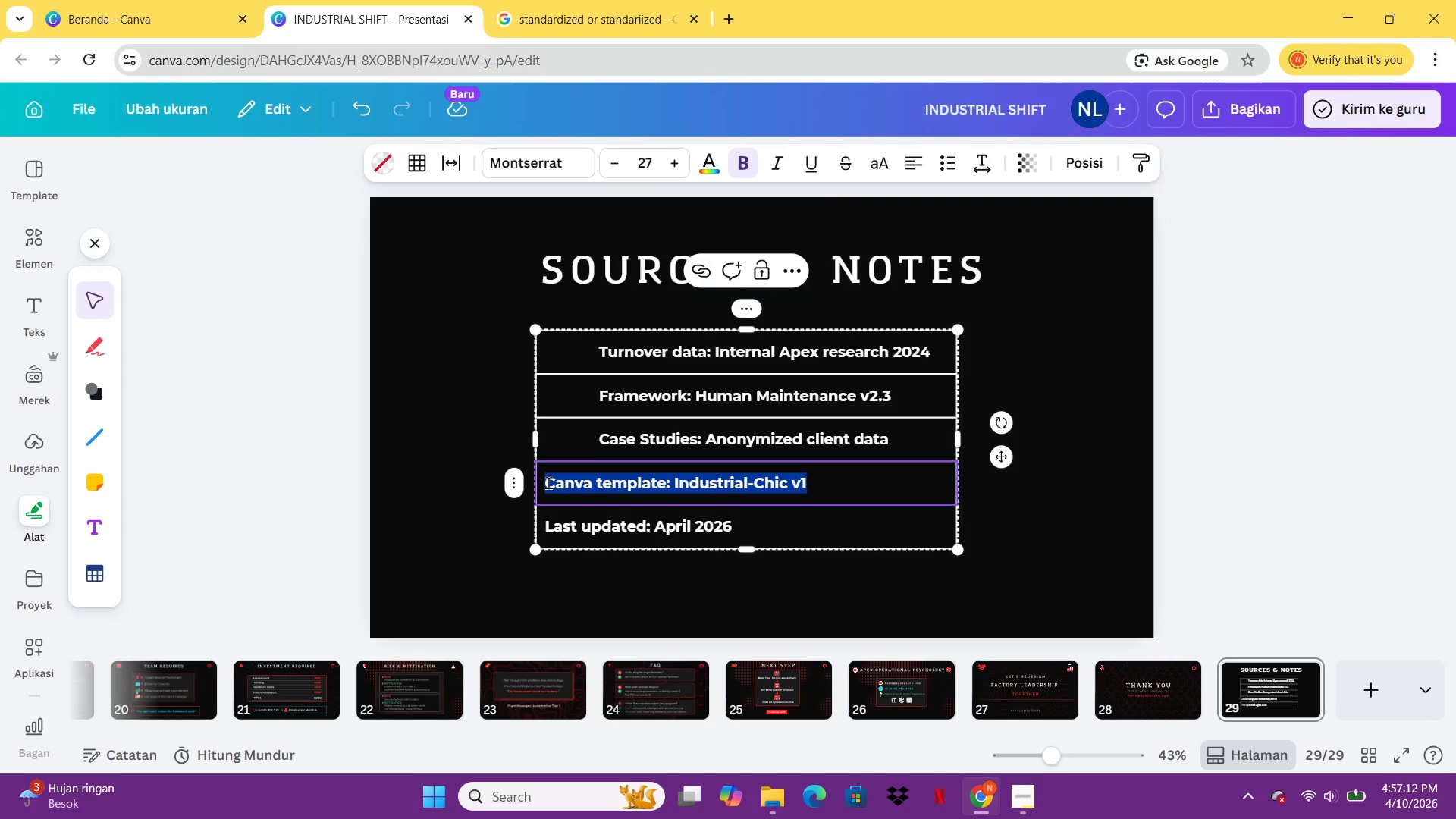 
triple_click([548, 482])
 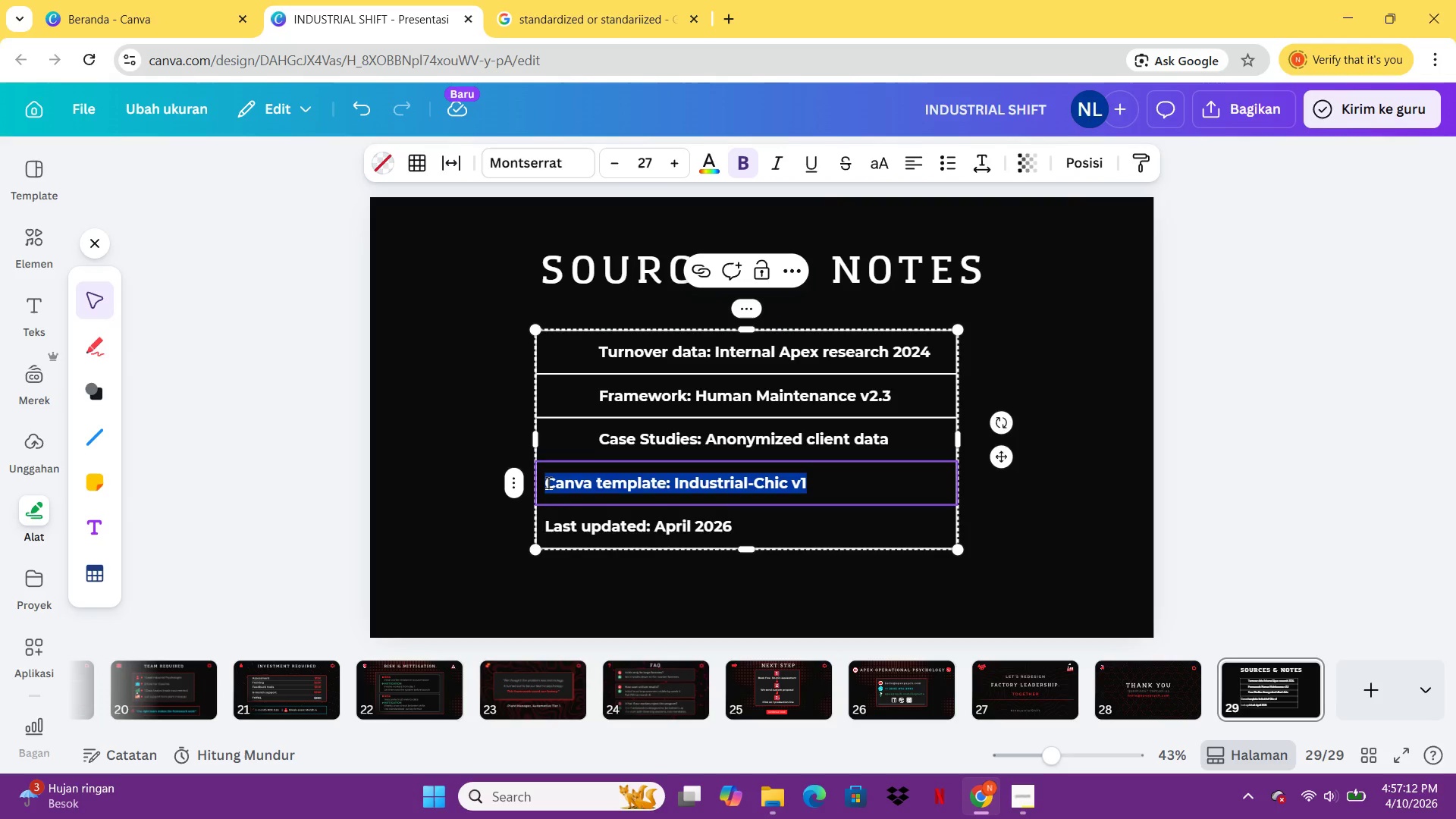 
triple_click([548, 482])
 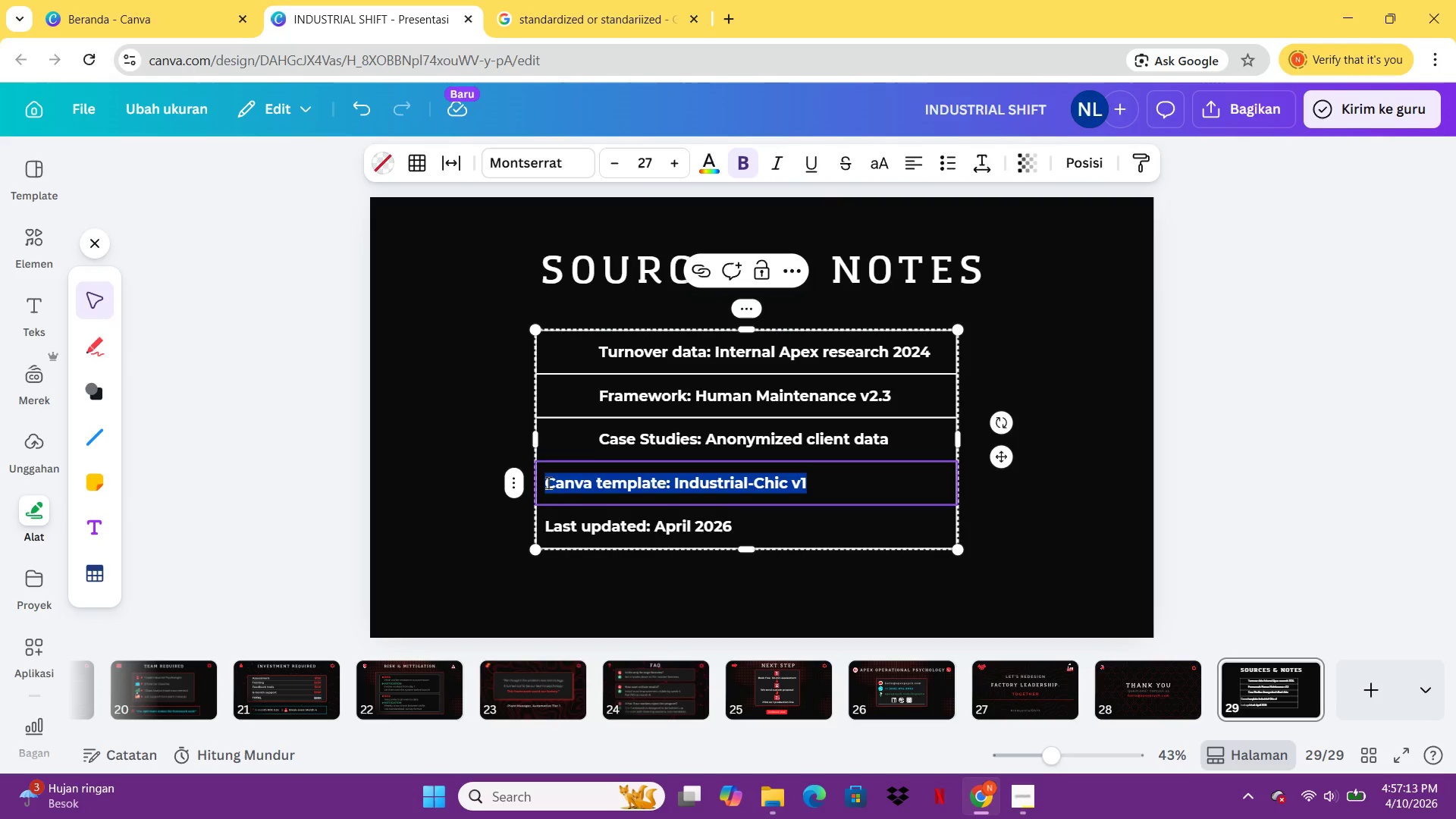 
left_click([548, 482])
 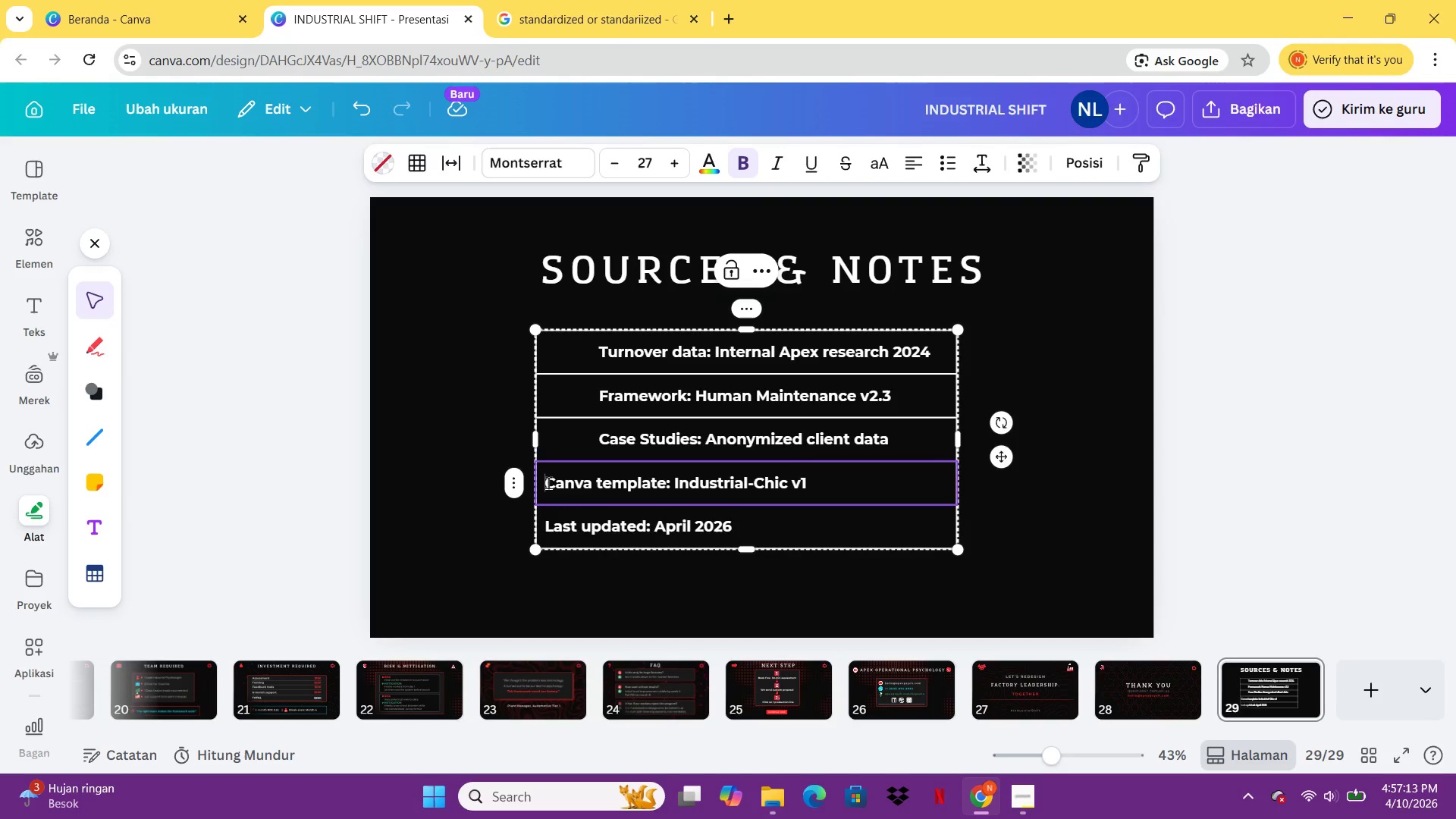 
key(Space)
 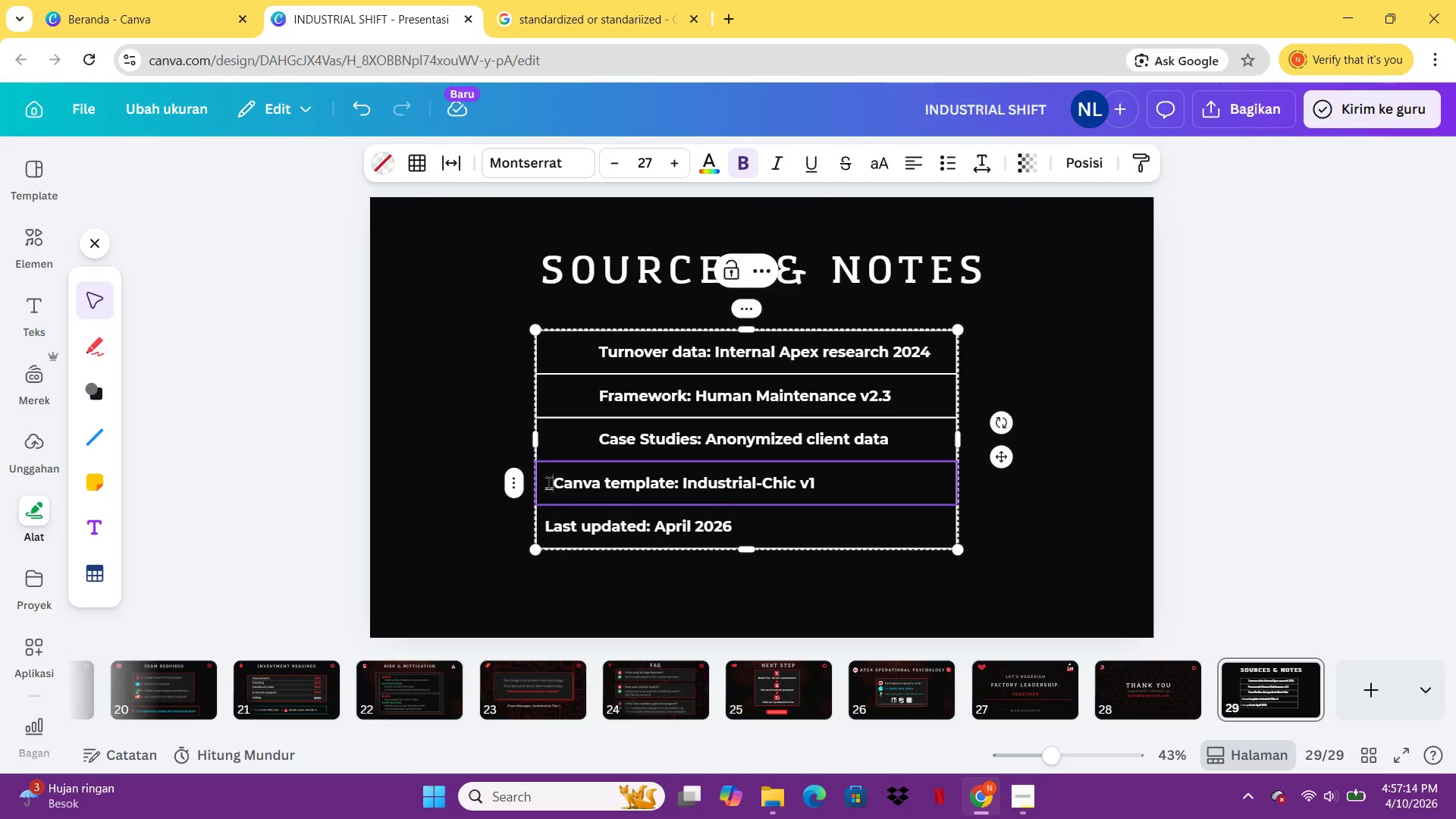 
key(Space)
 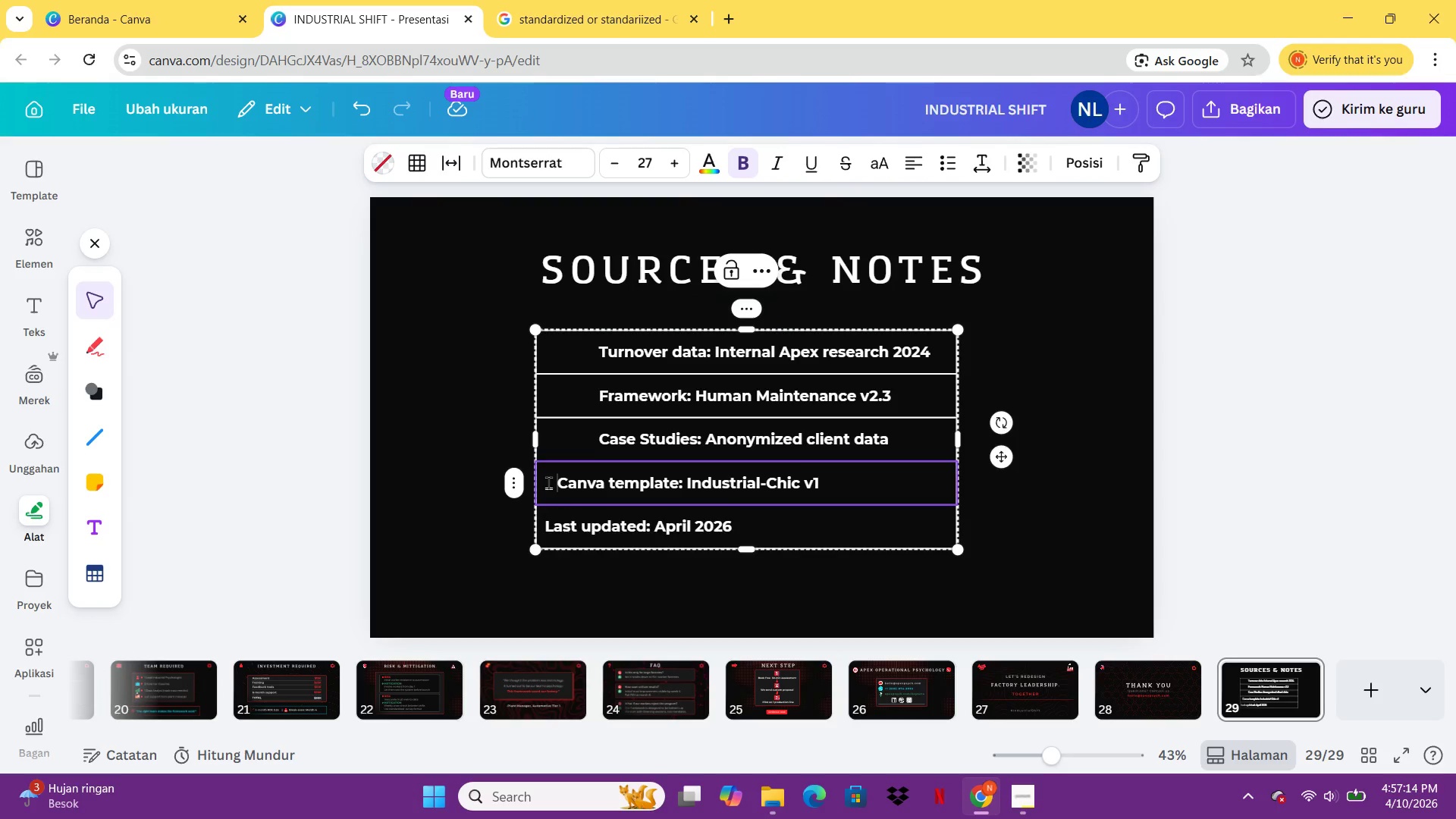 
key(Space)
 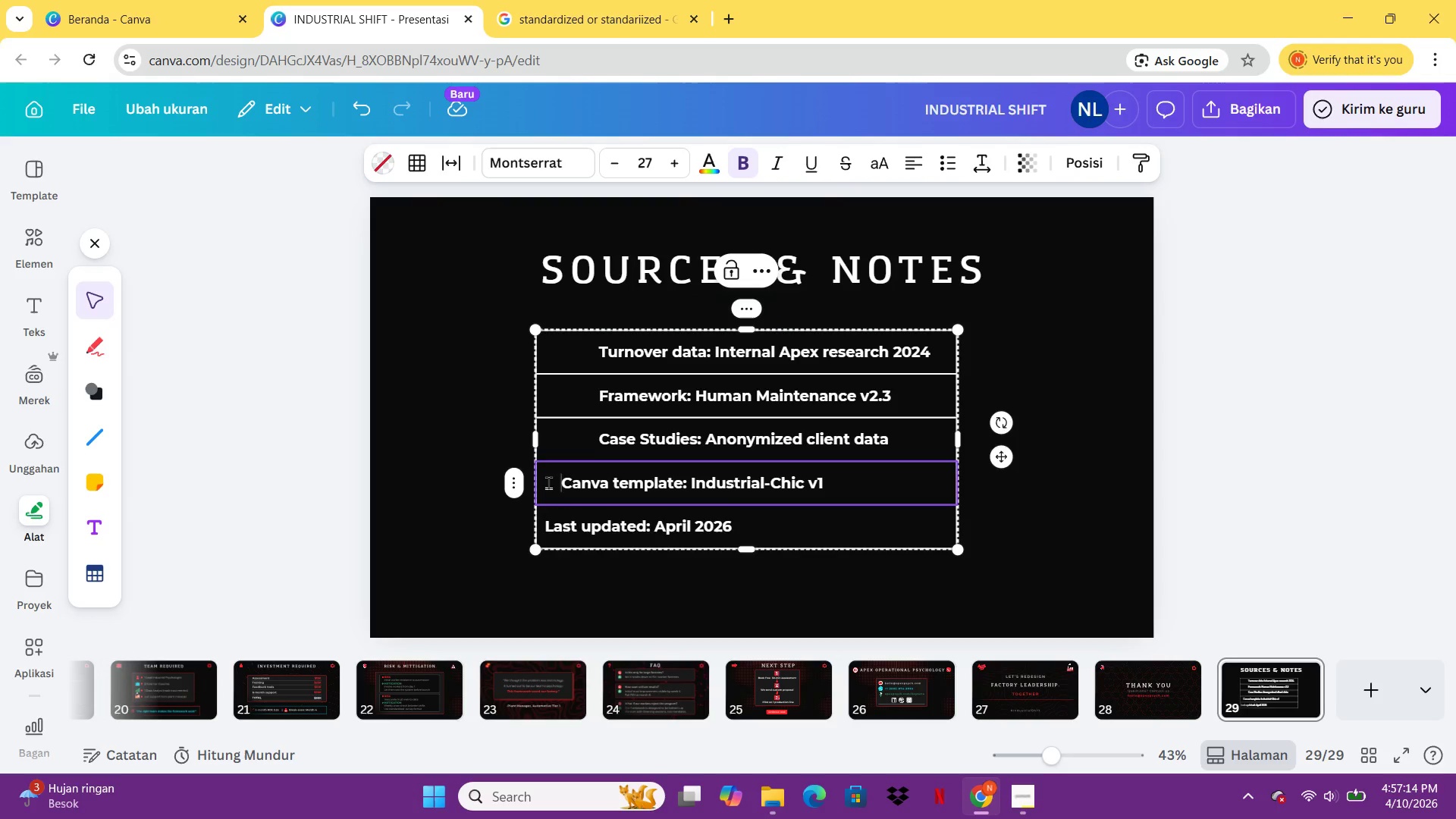 
key(Space)
 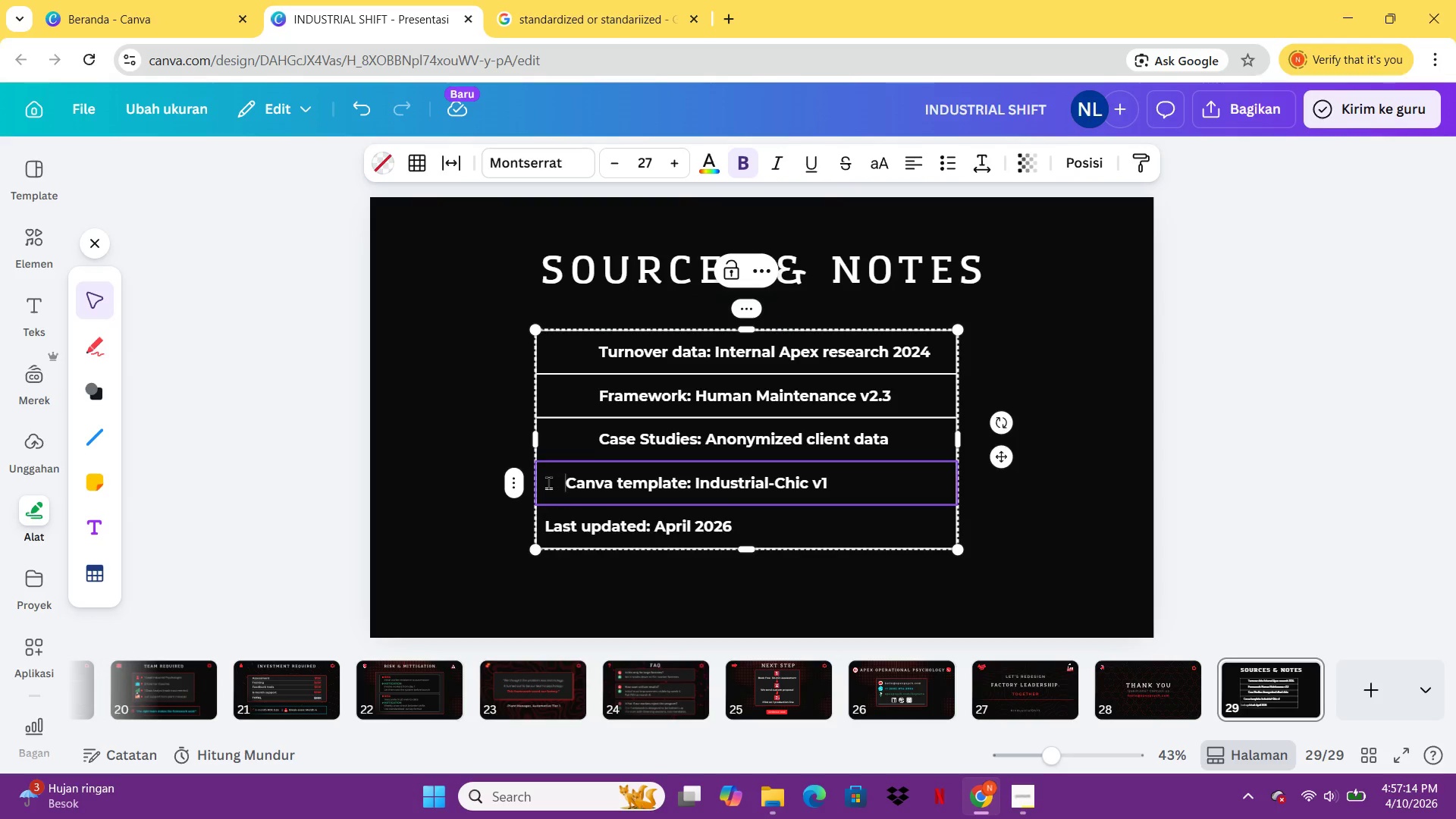 
key(Space)
 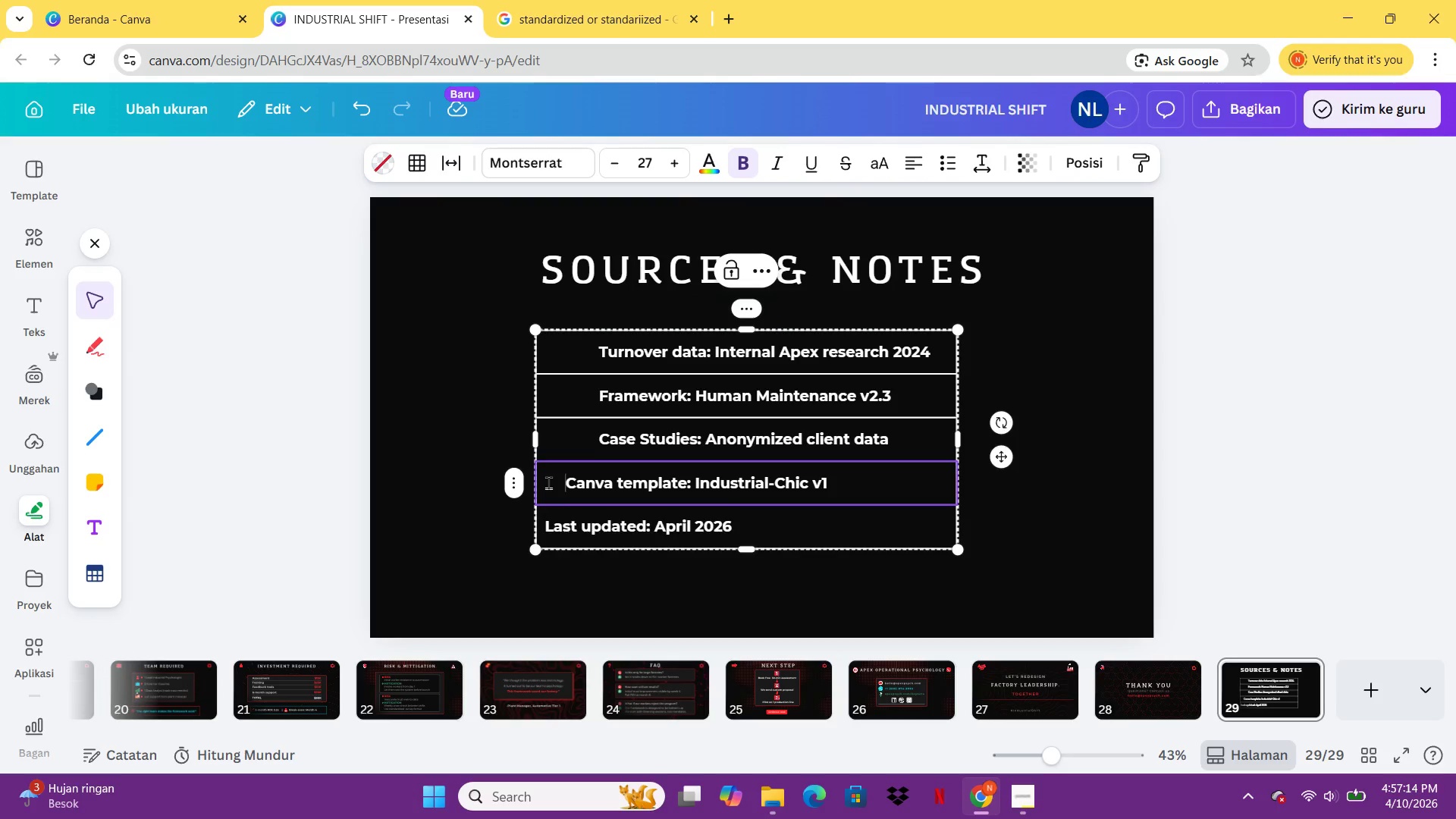 
key(Space)
 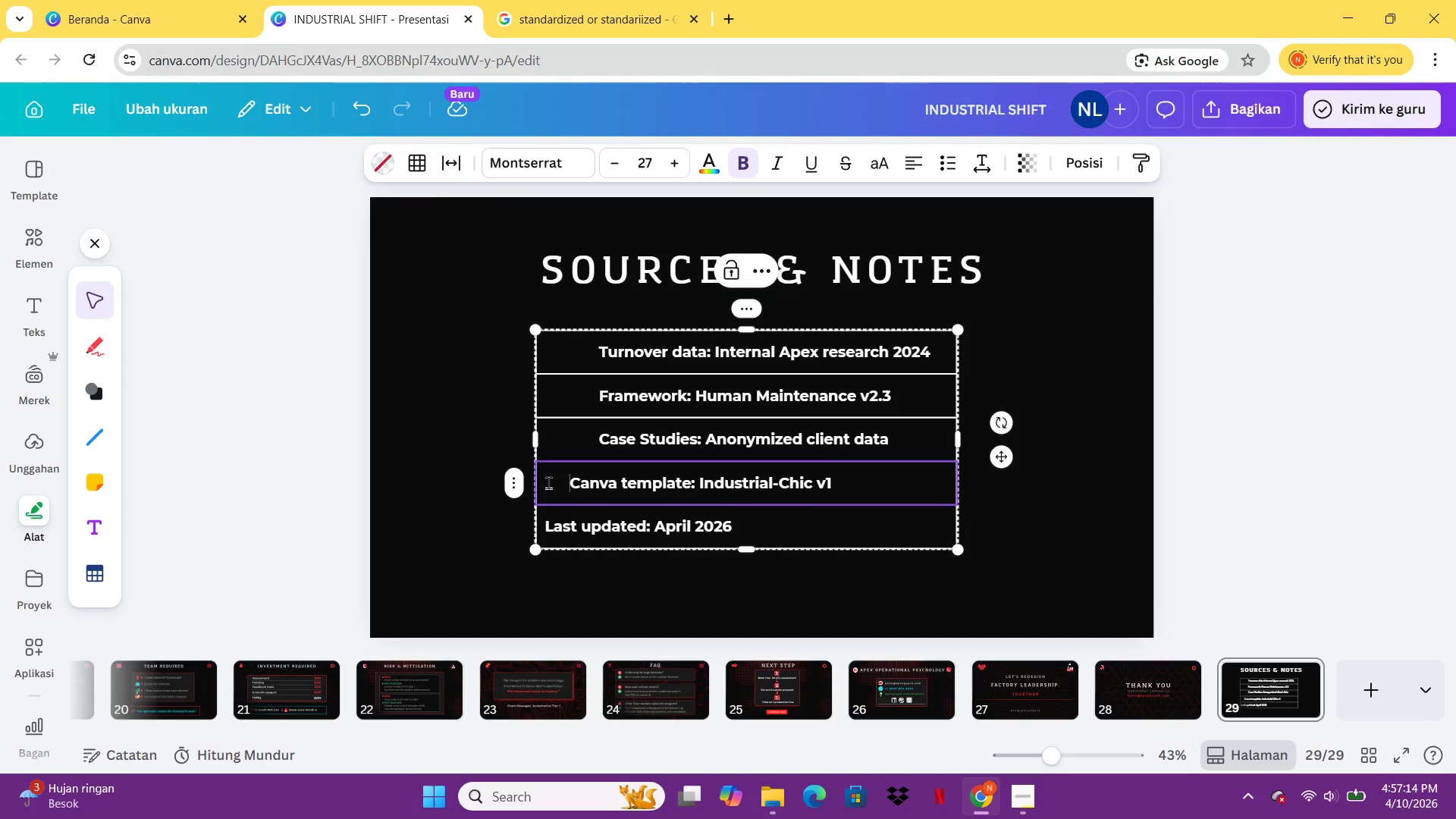 
key(Space)
 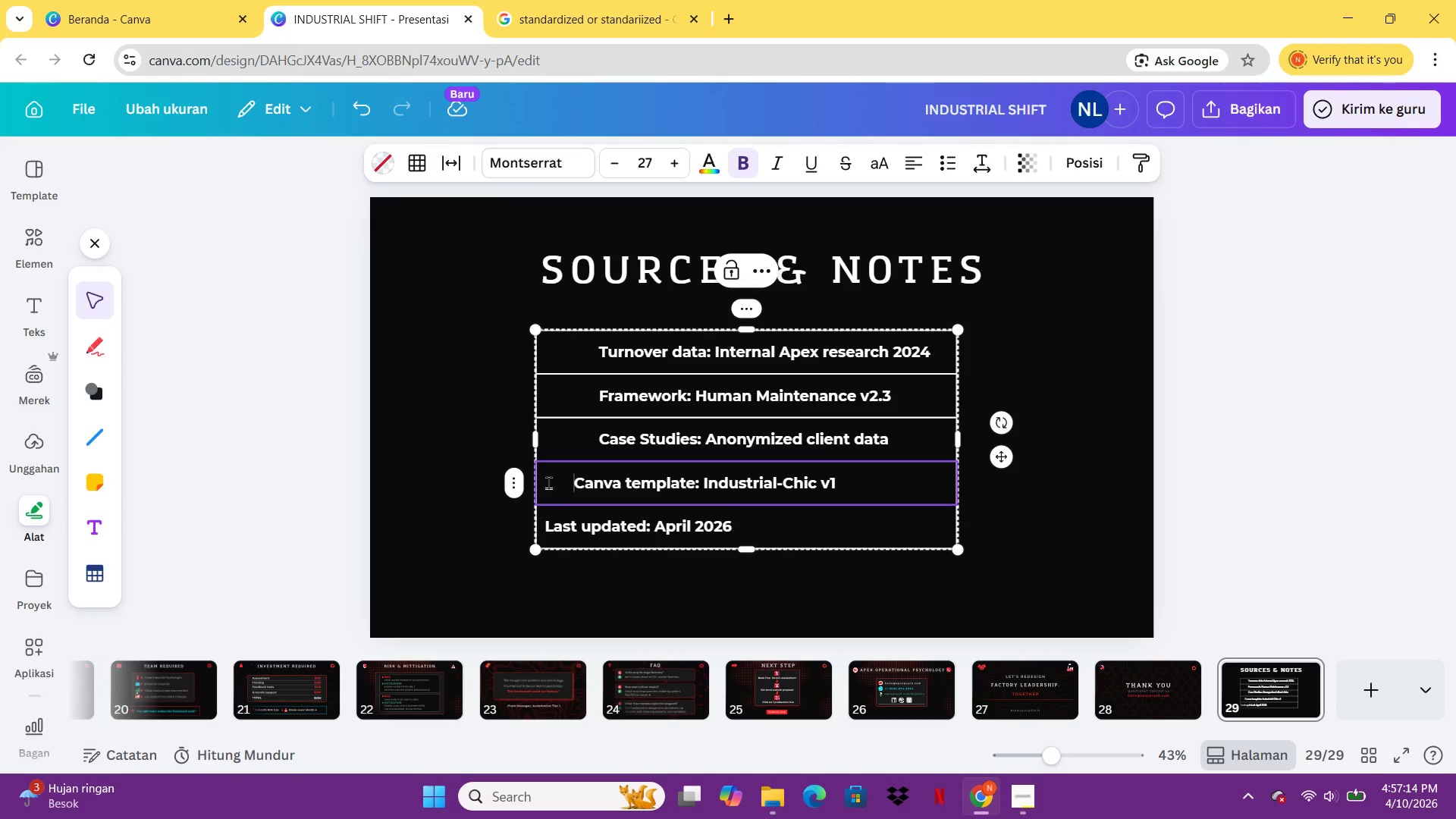 
key(Space)
 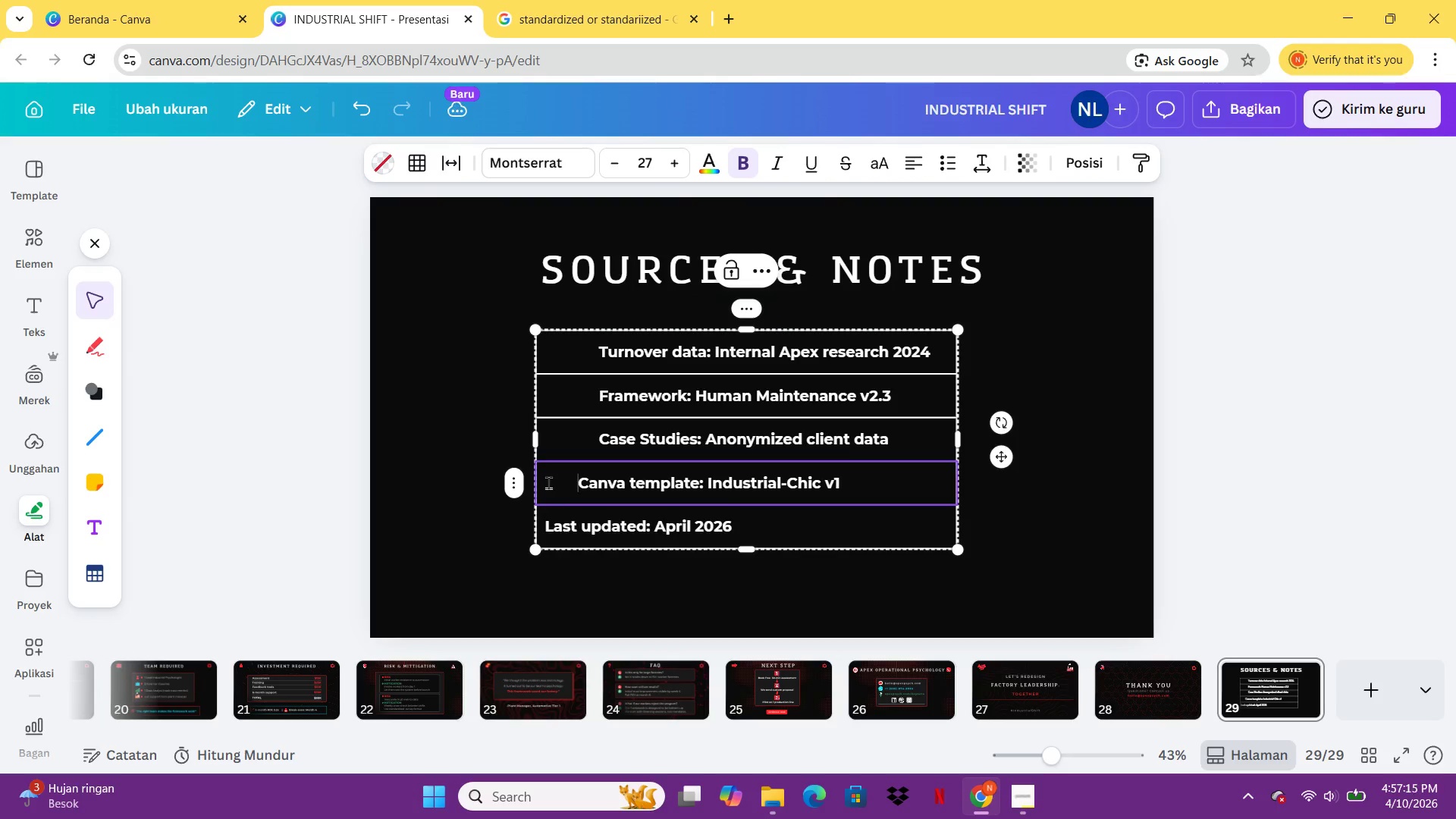 
key(Space)
 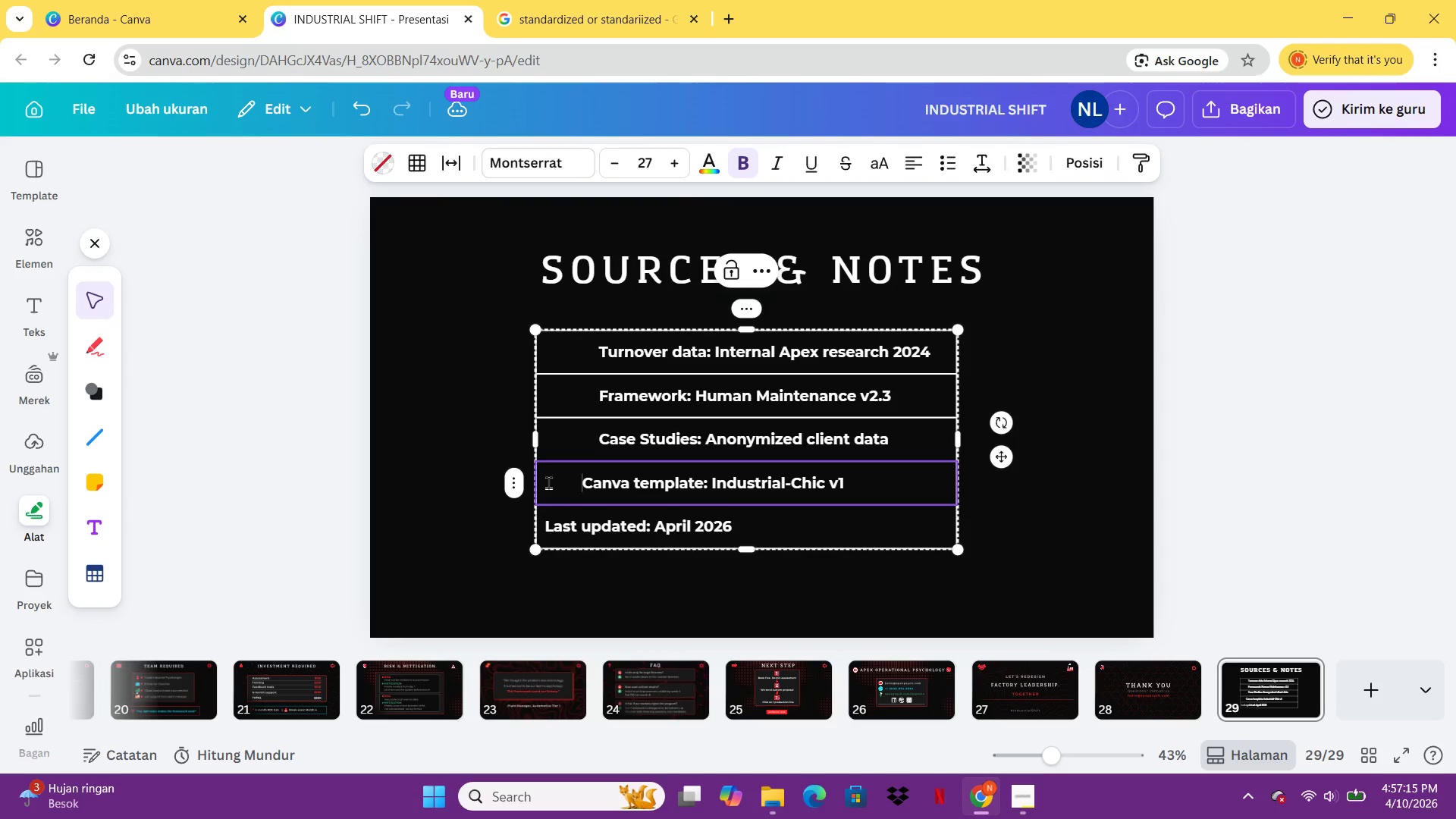 
key(Space)
 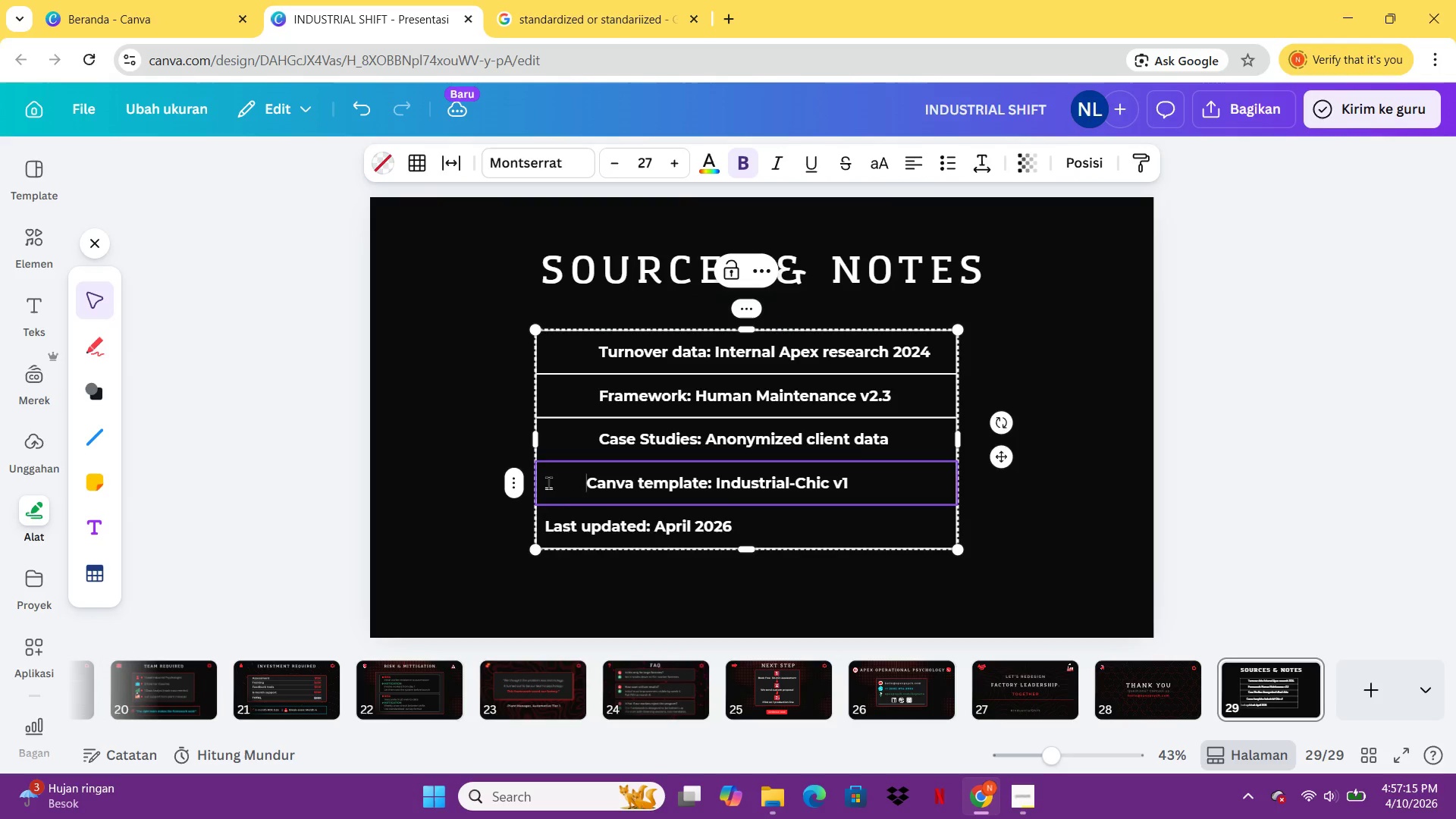 
key(Space)
 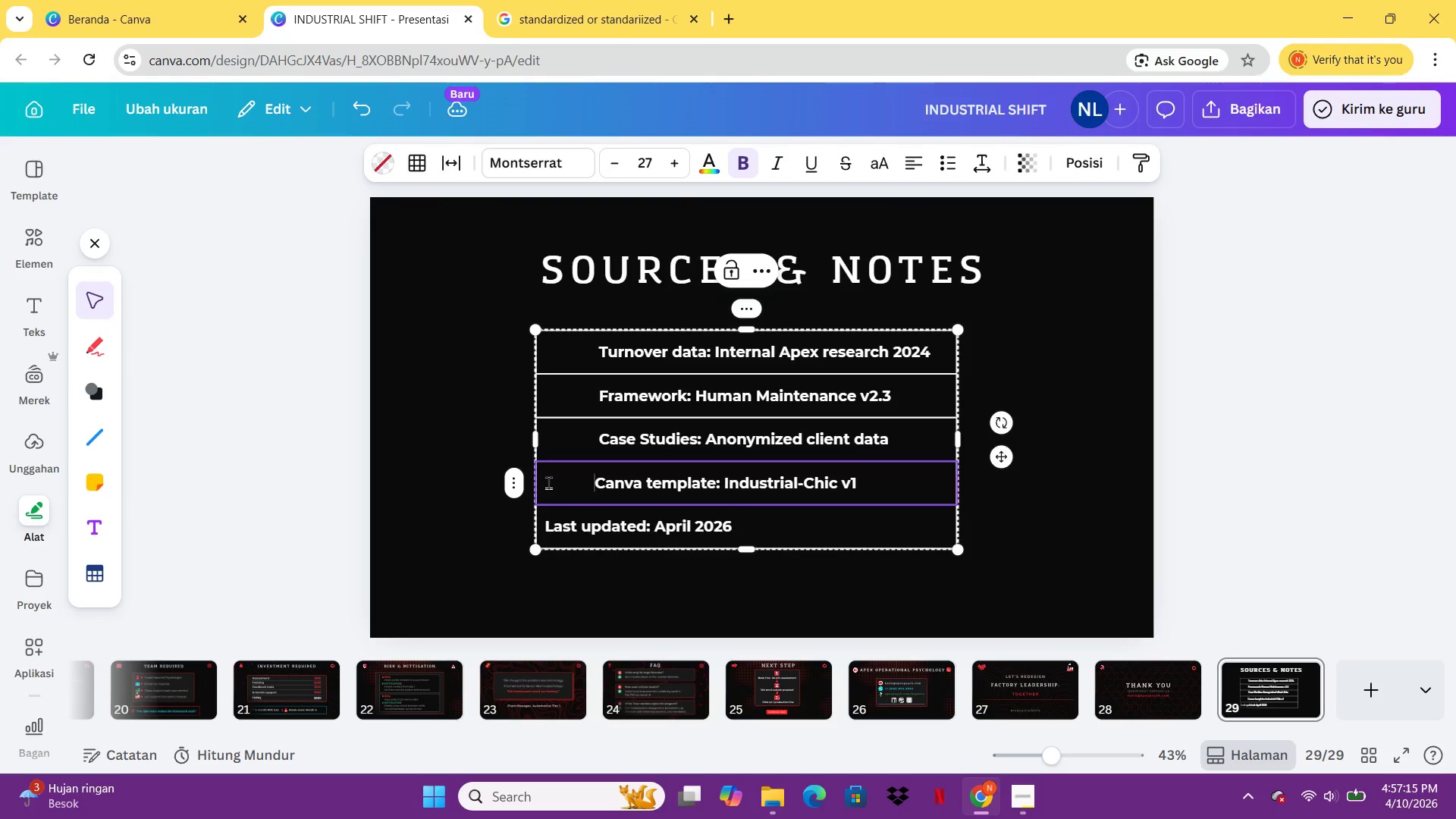 
key(Space)
 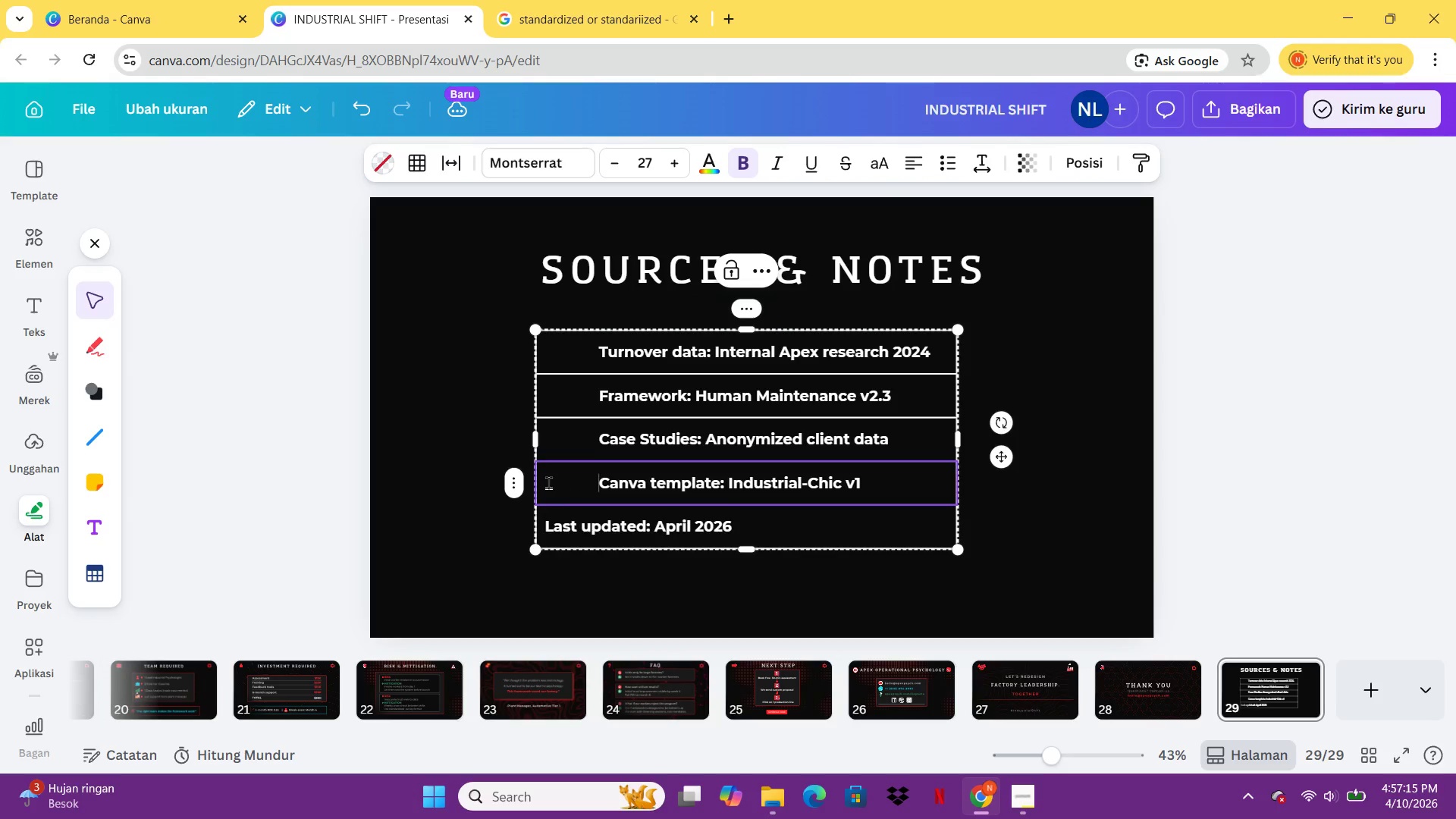 
key(Space)
 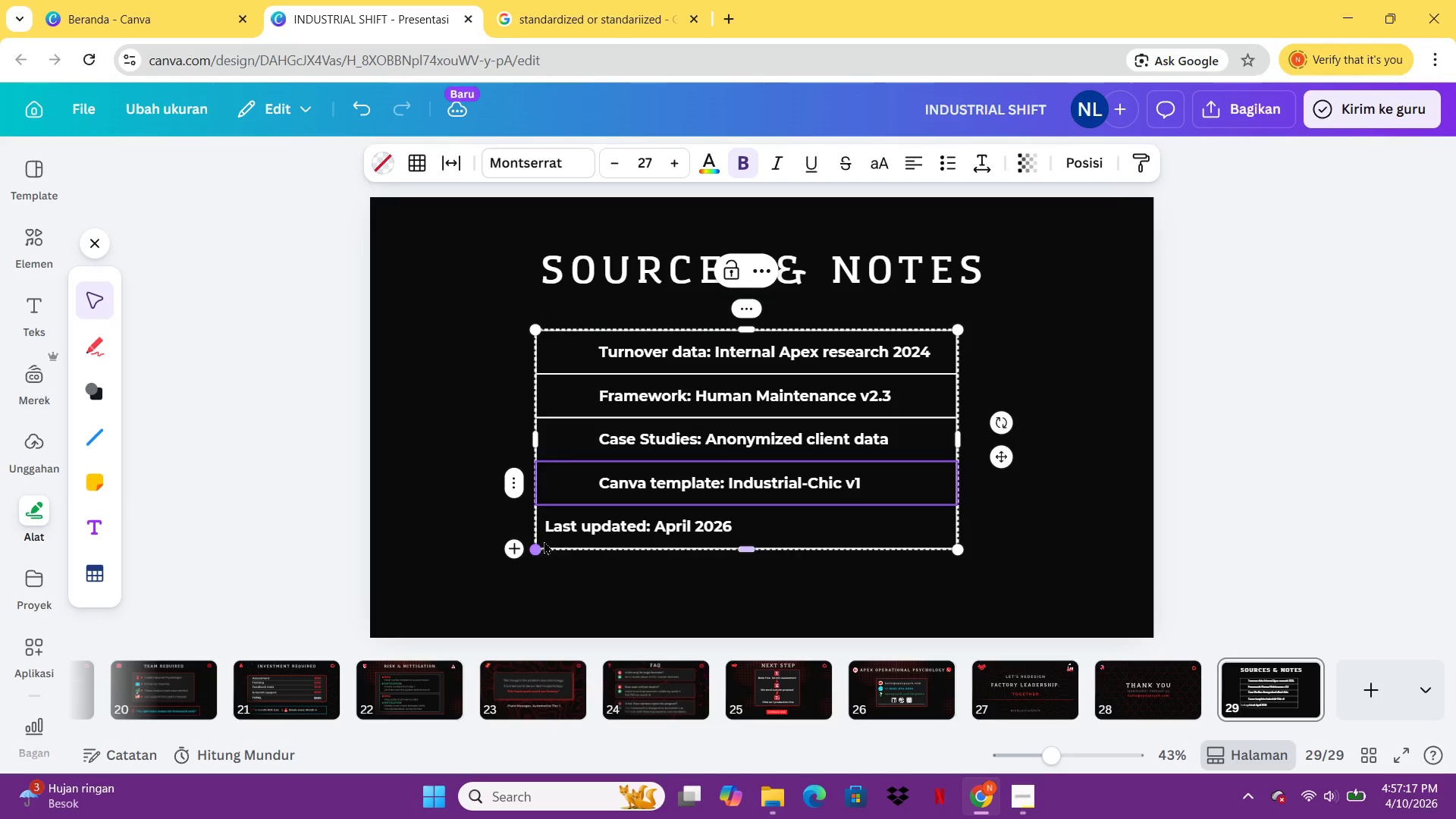 
double_click([545, 529])
 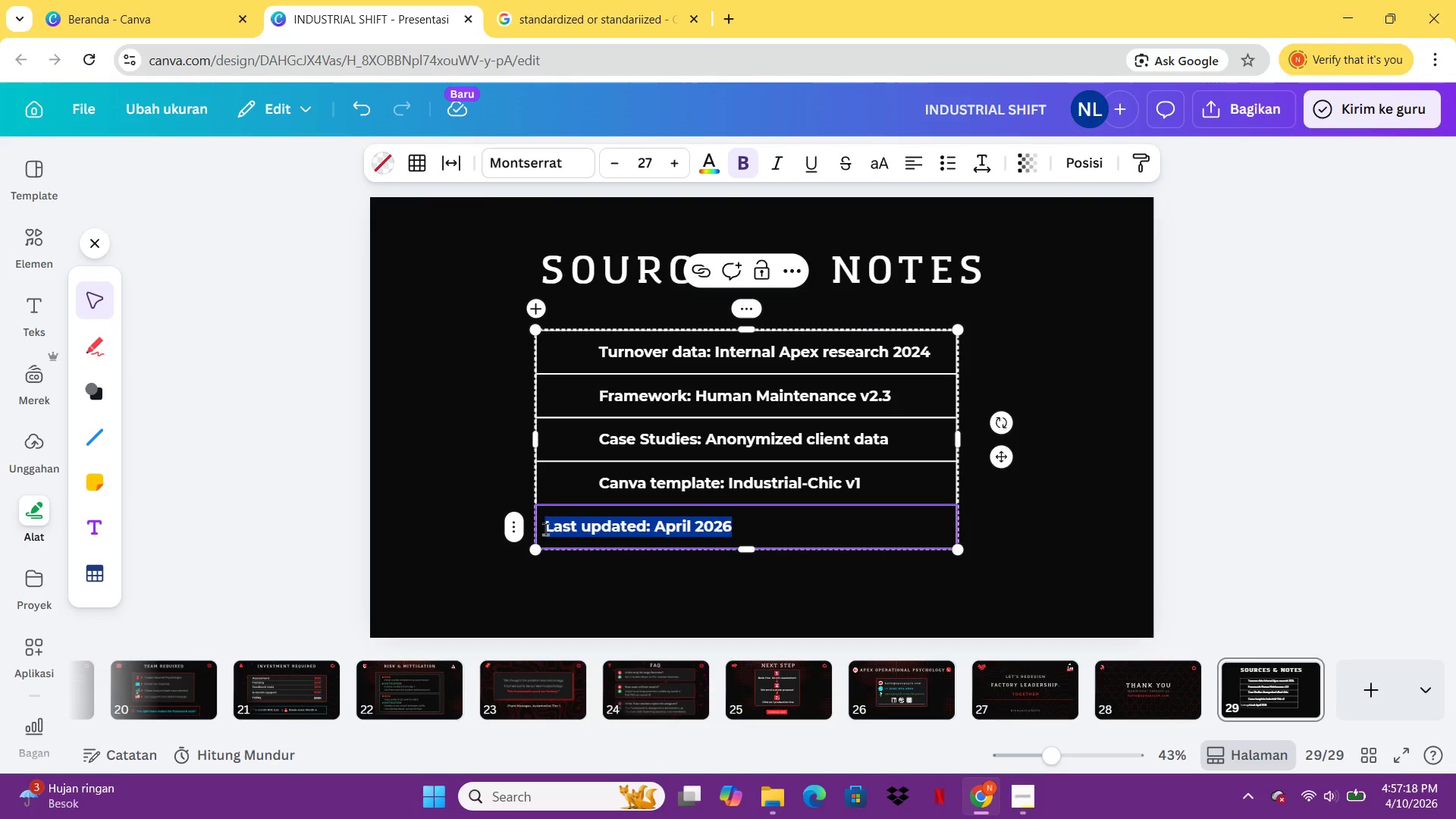 
left_click([545, 529])
 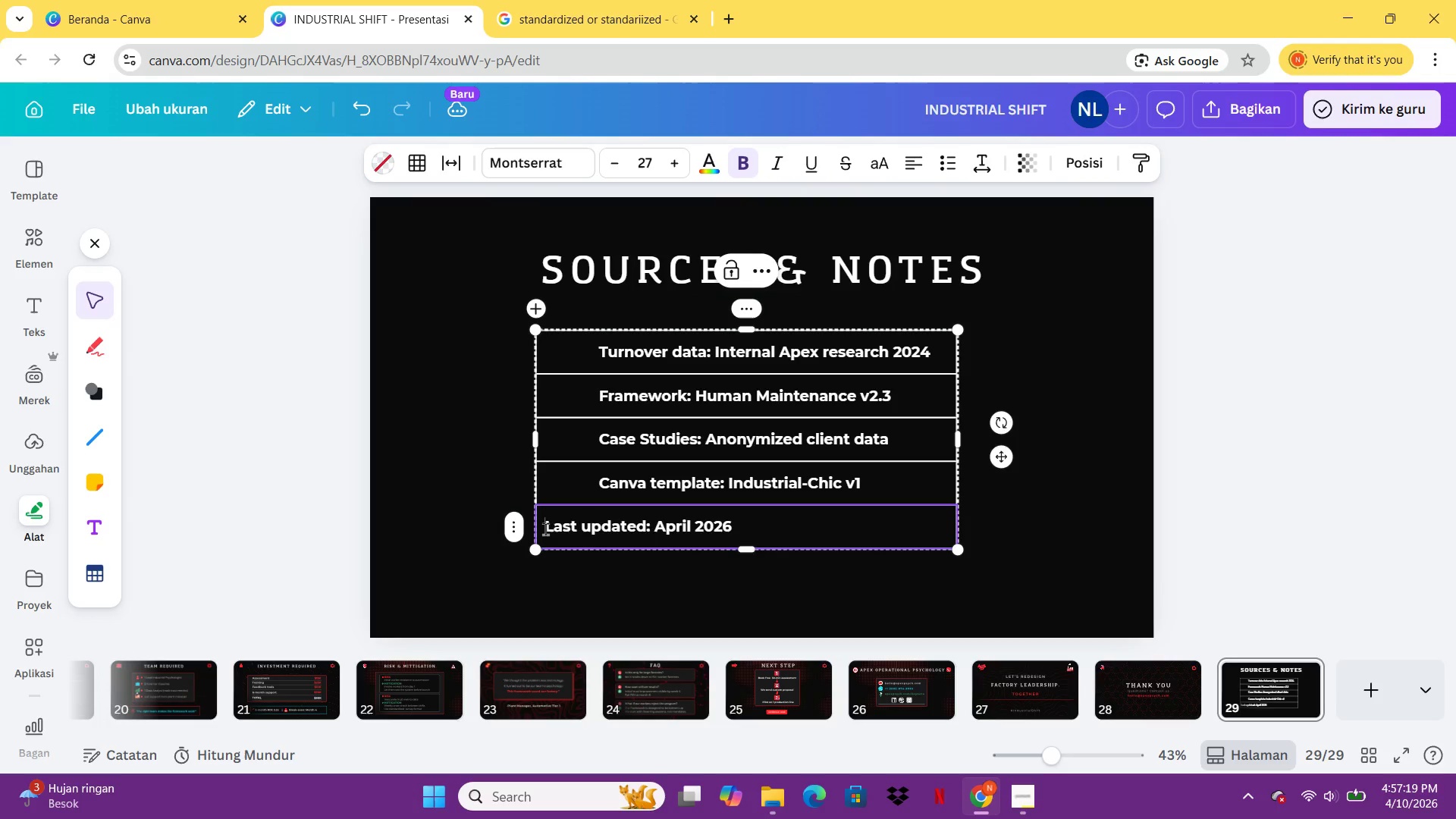 
key(Space)
 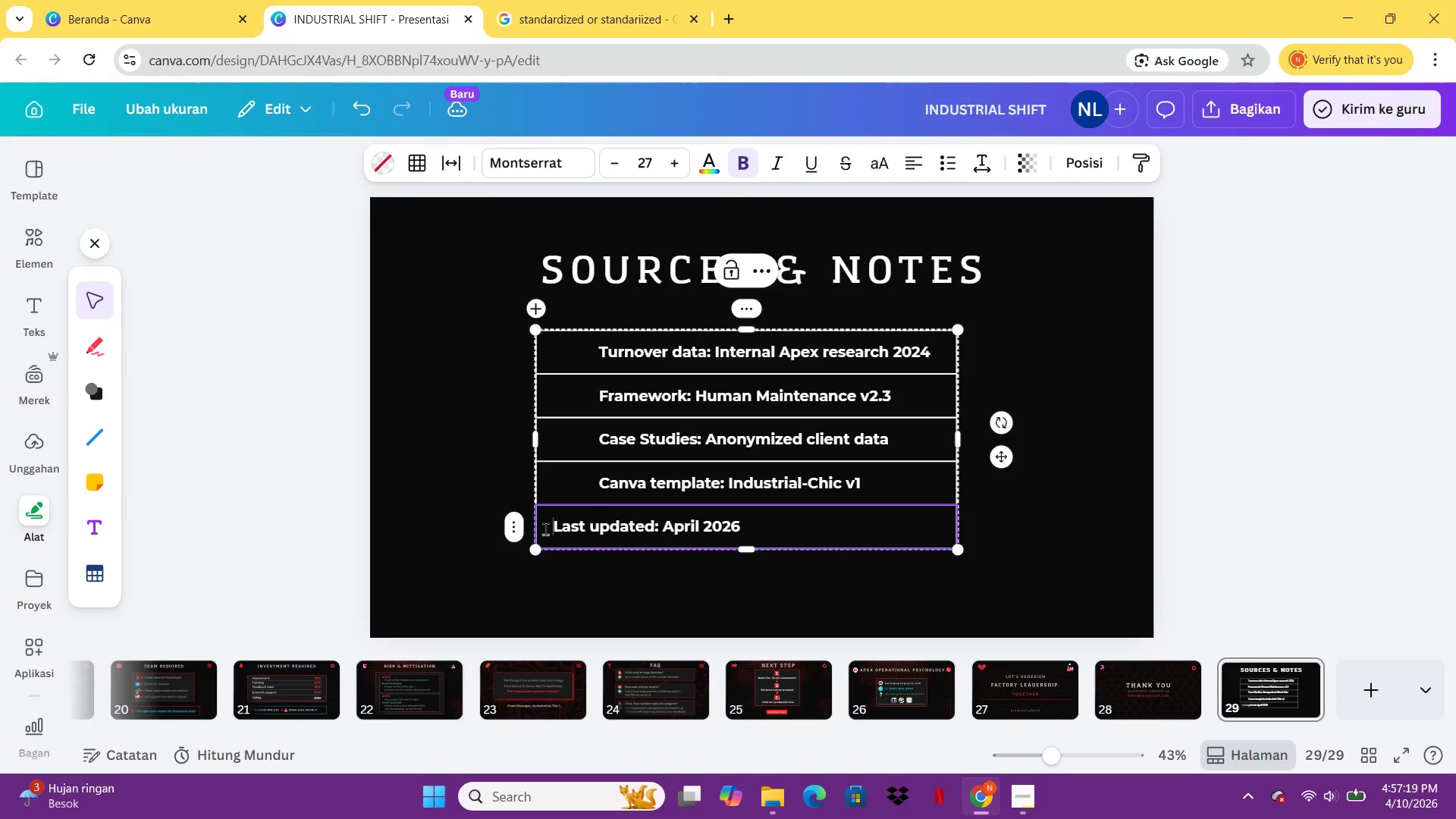 
key(Space)
 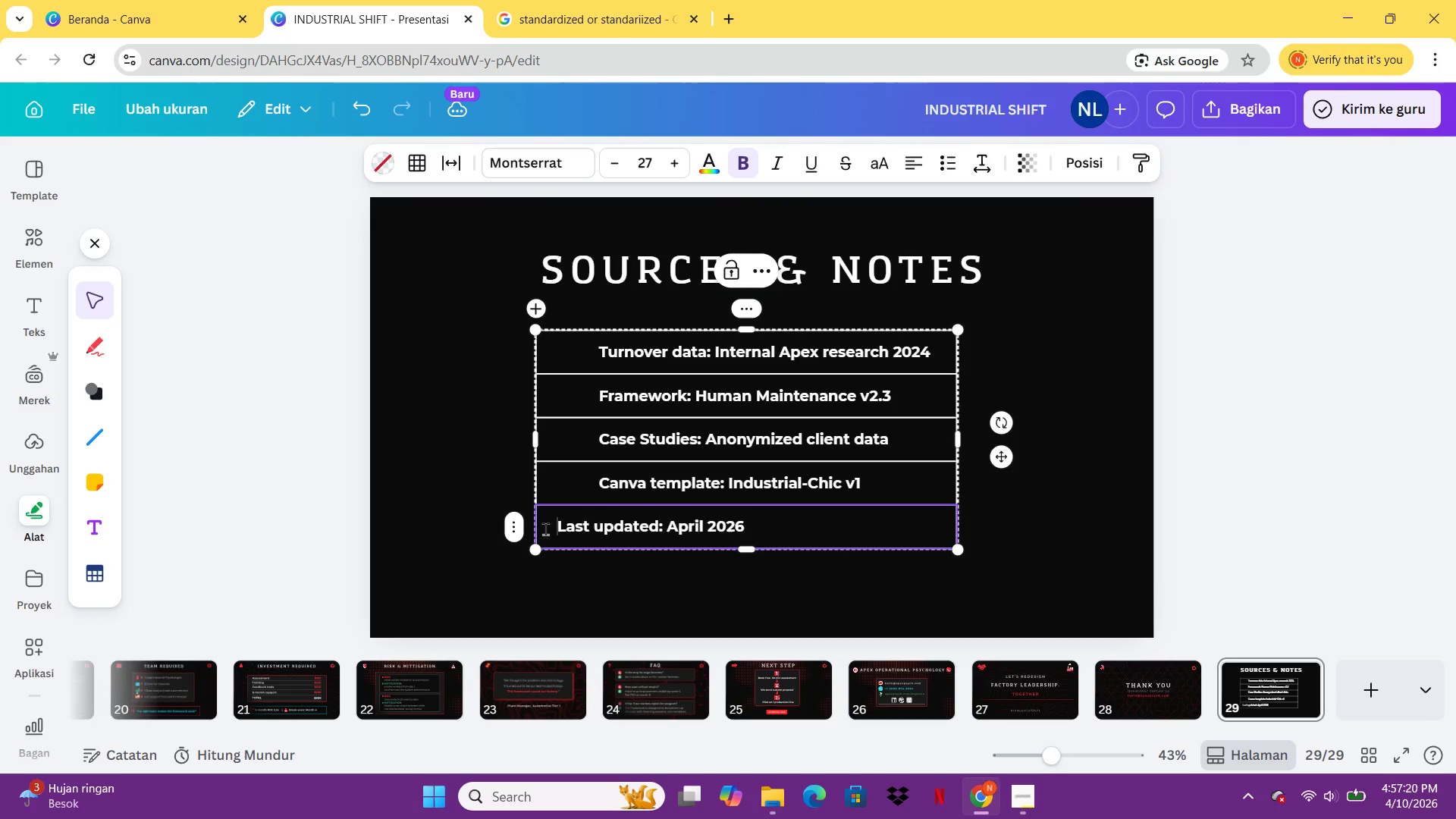 
key(Space)
 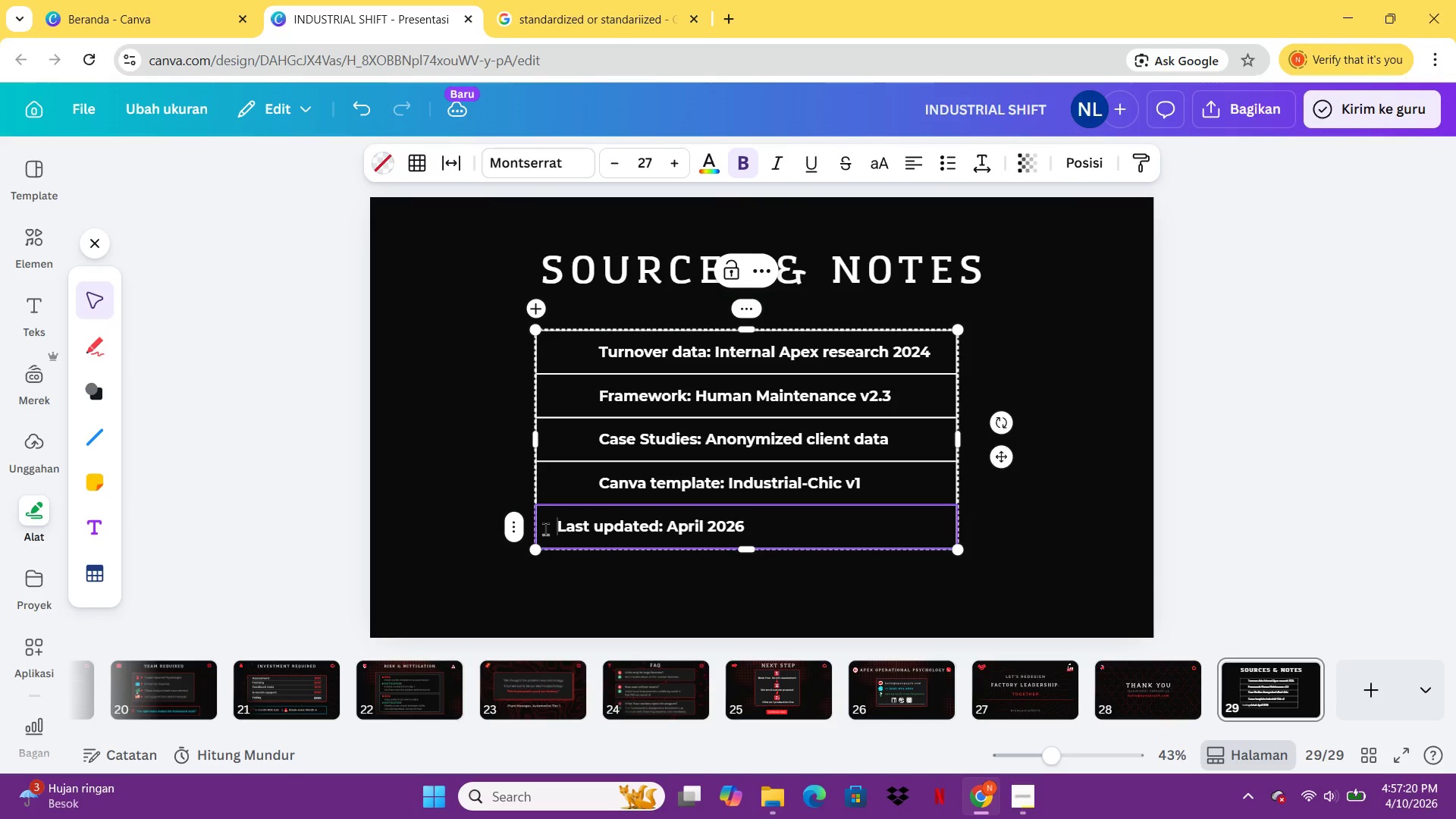 
key(Space)
 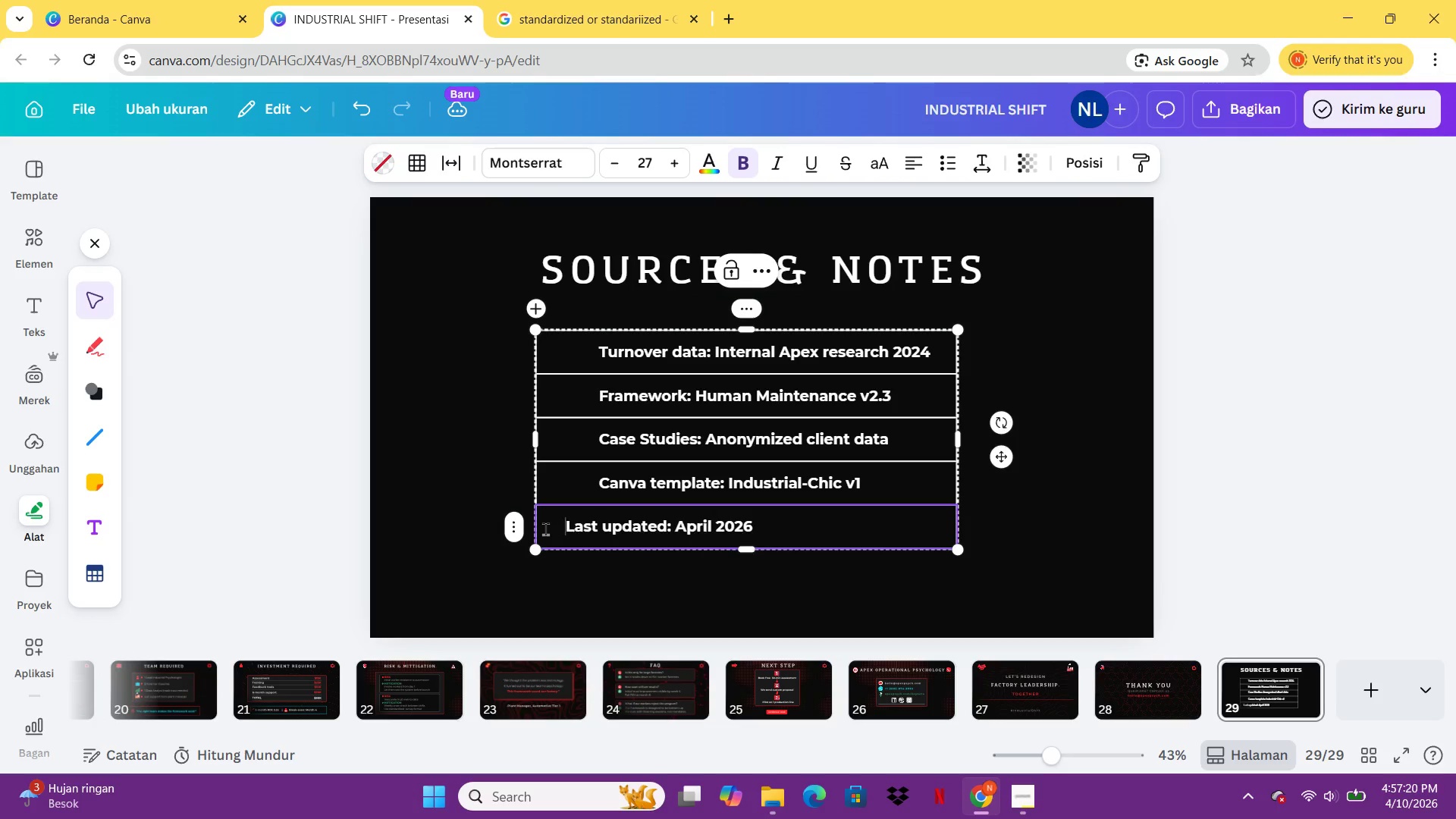 
key(Space)
 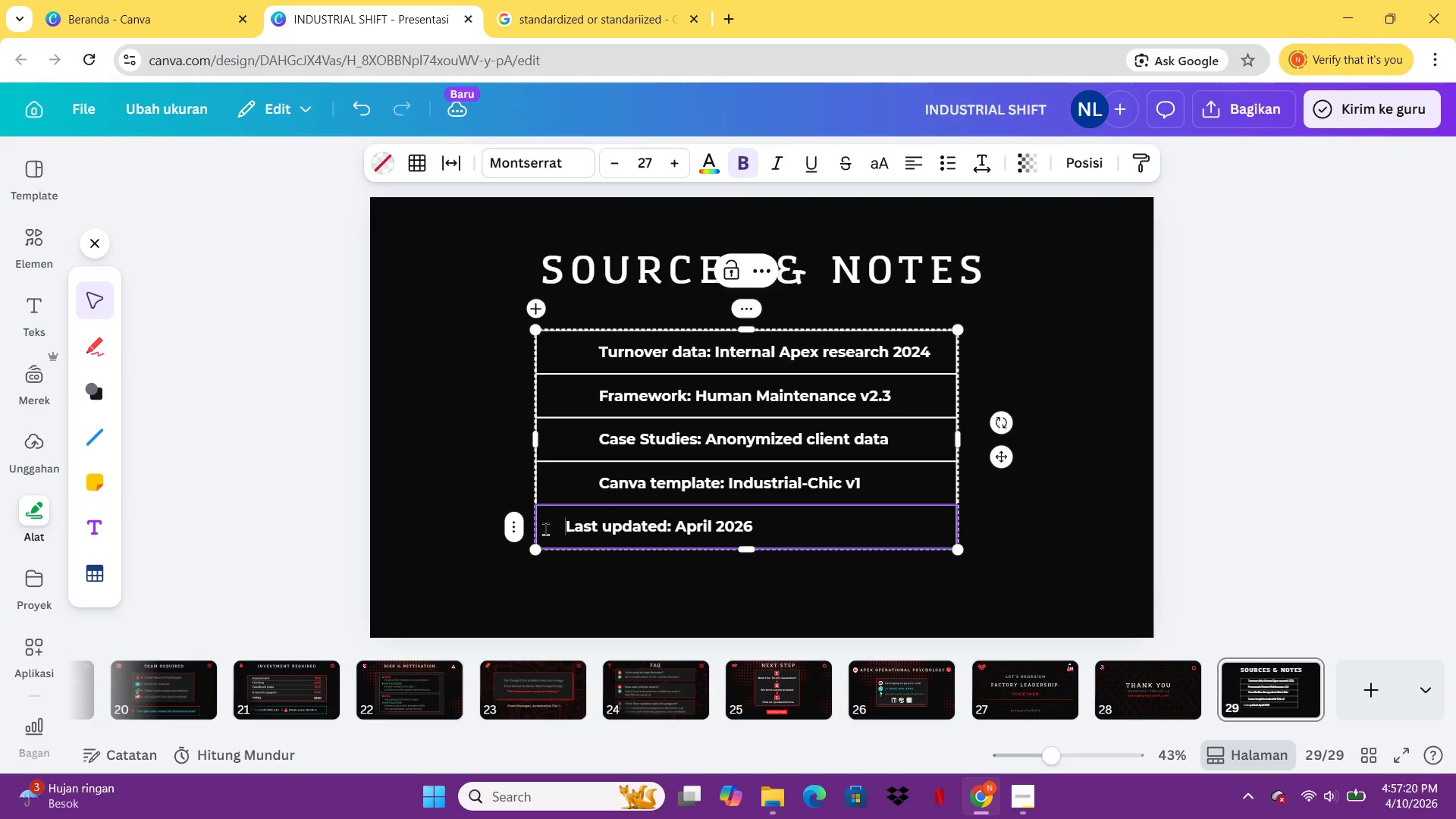 
key(Space)
 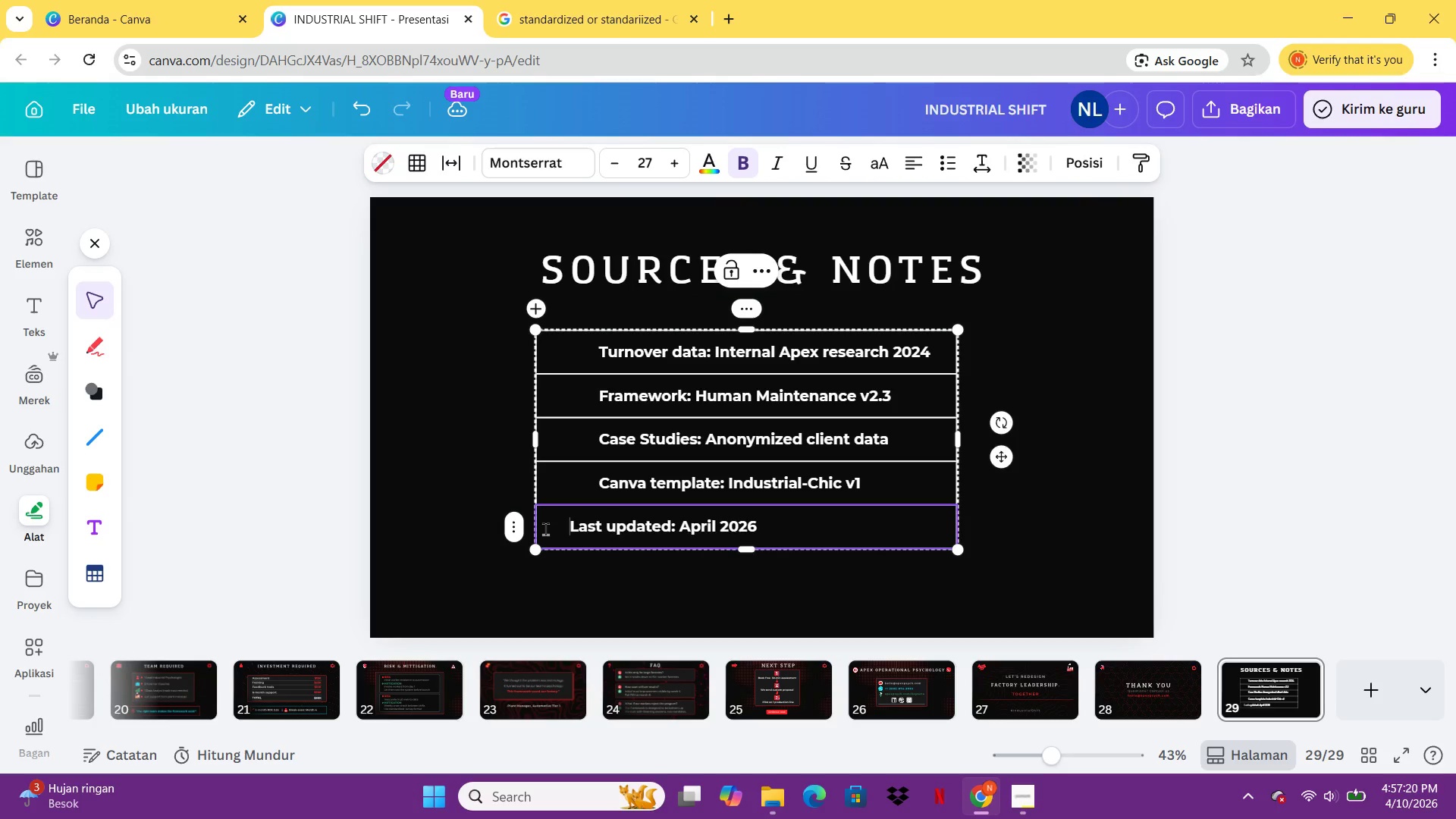 
key(Space)
 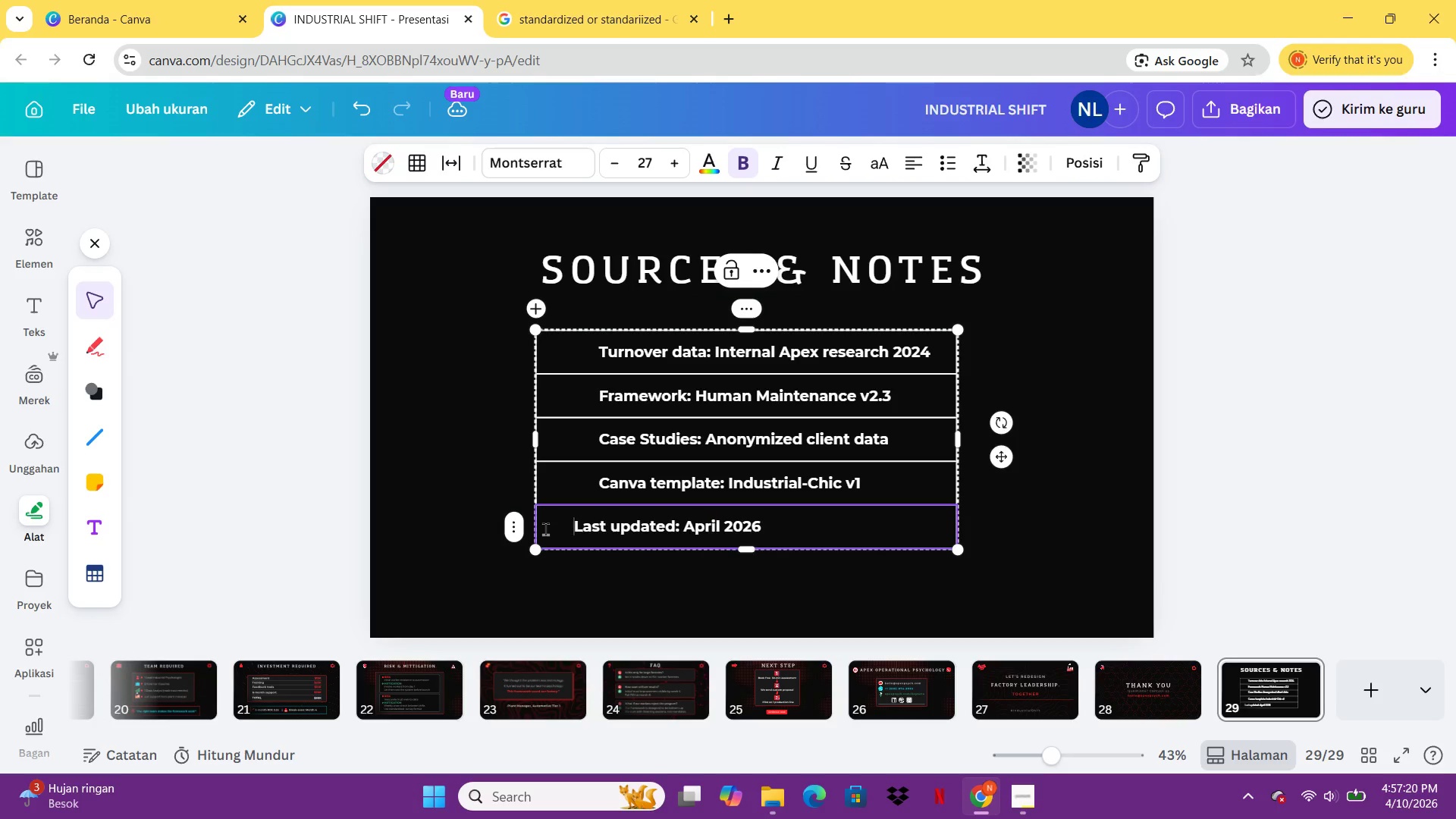 
key(Space)
 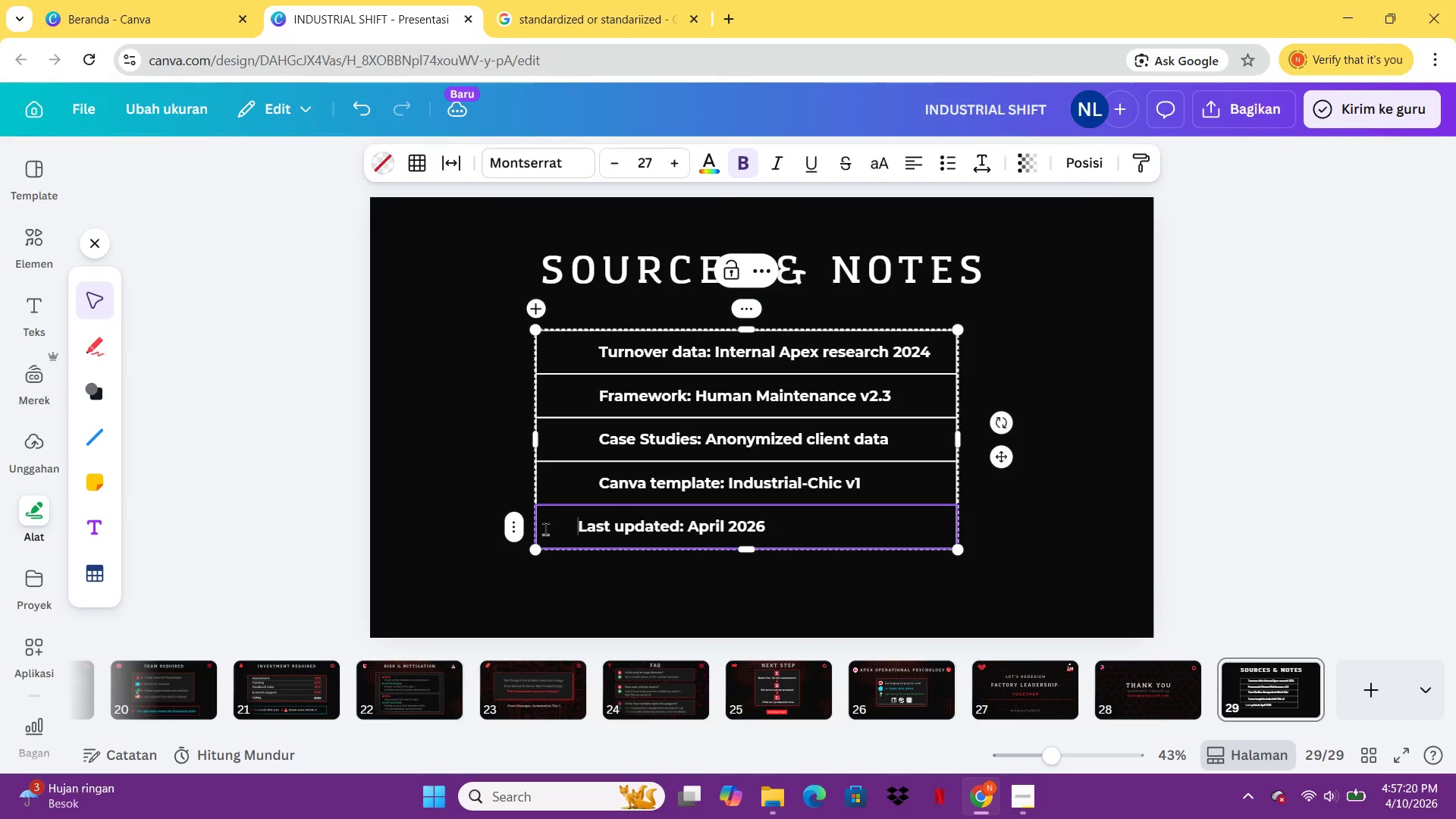 
key(Space)
 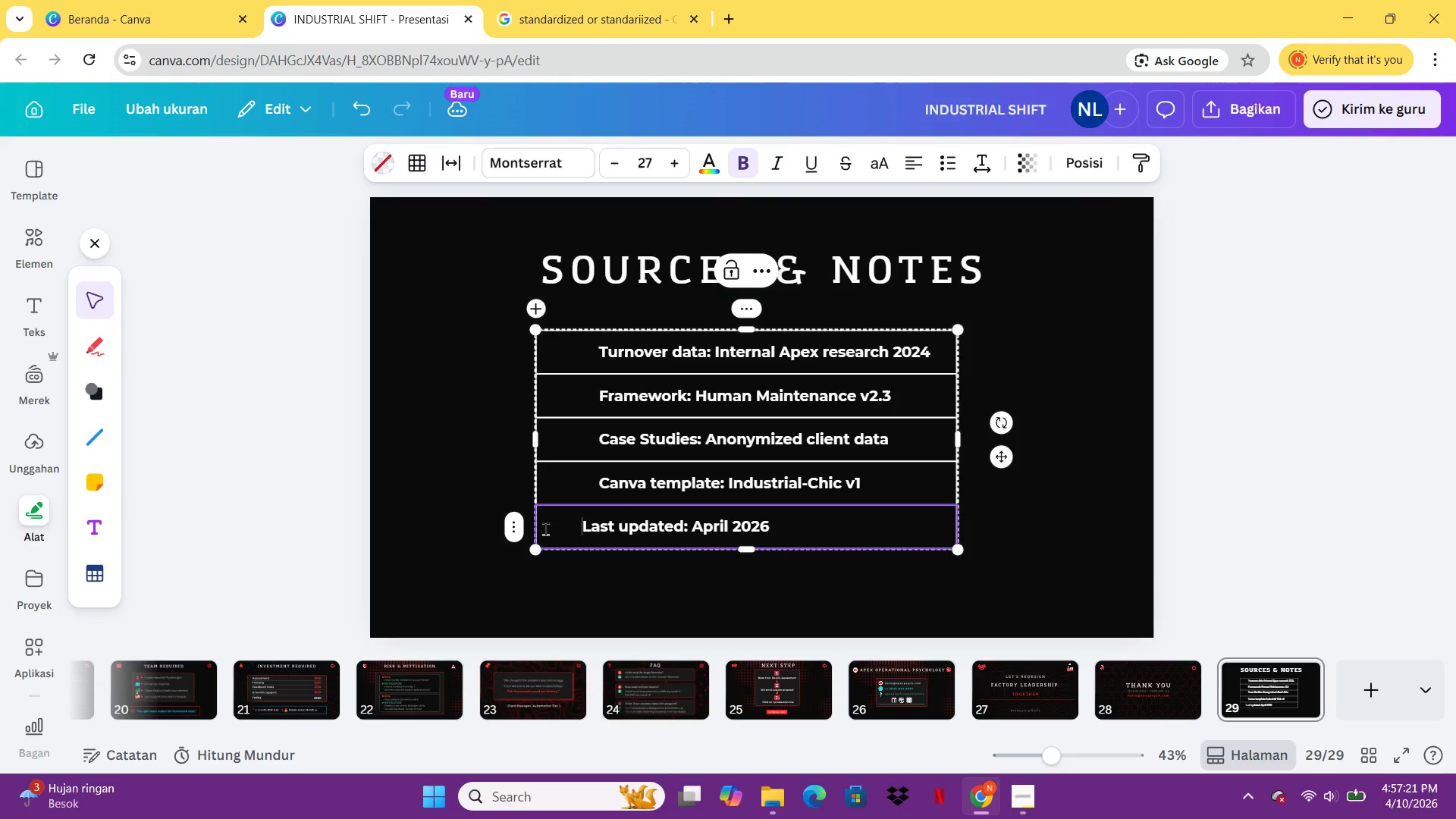 
key(Space)
 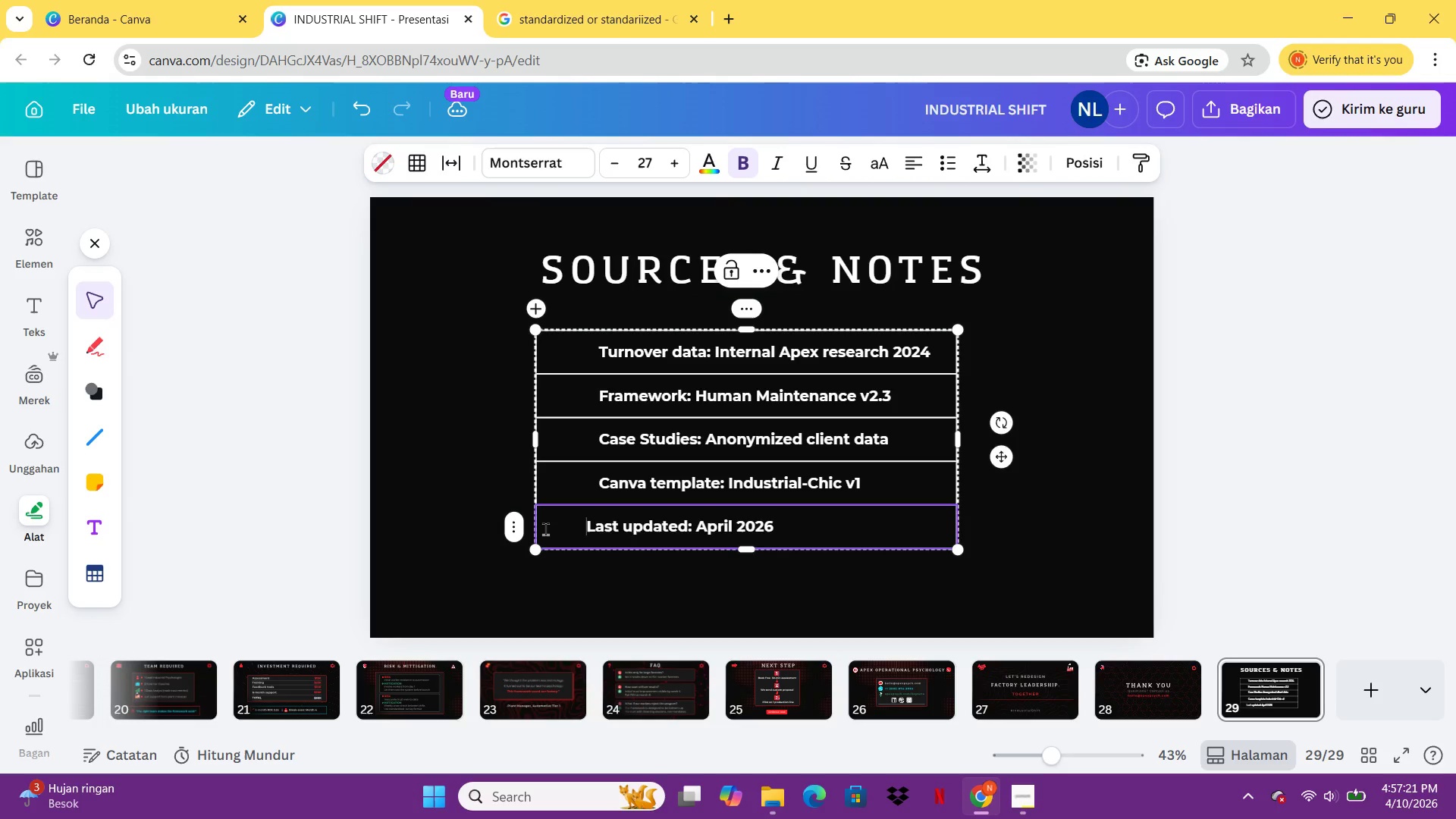 
key(Space)
 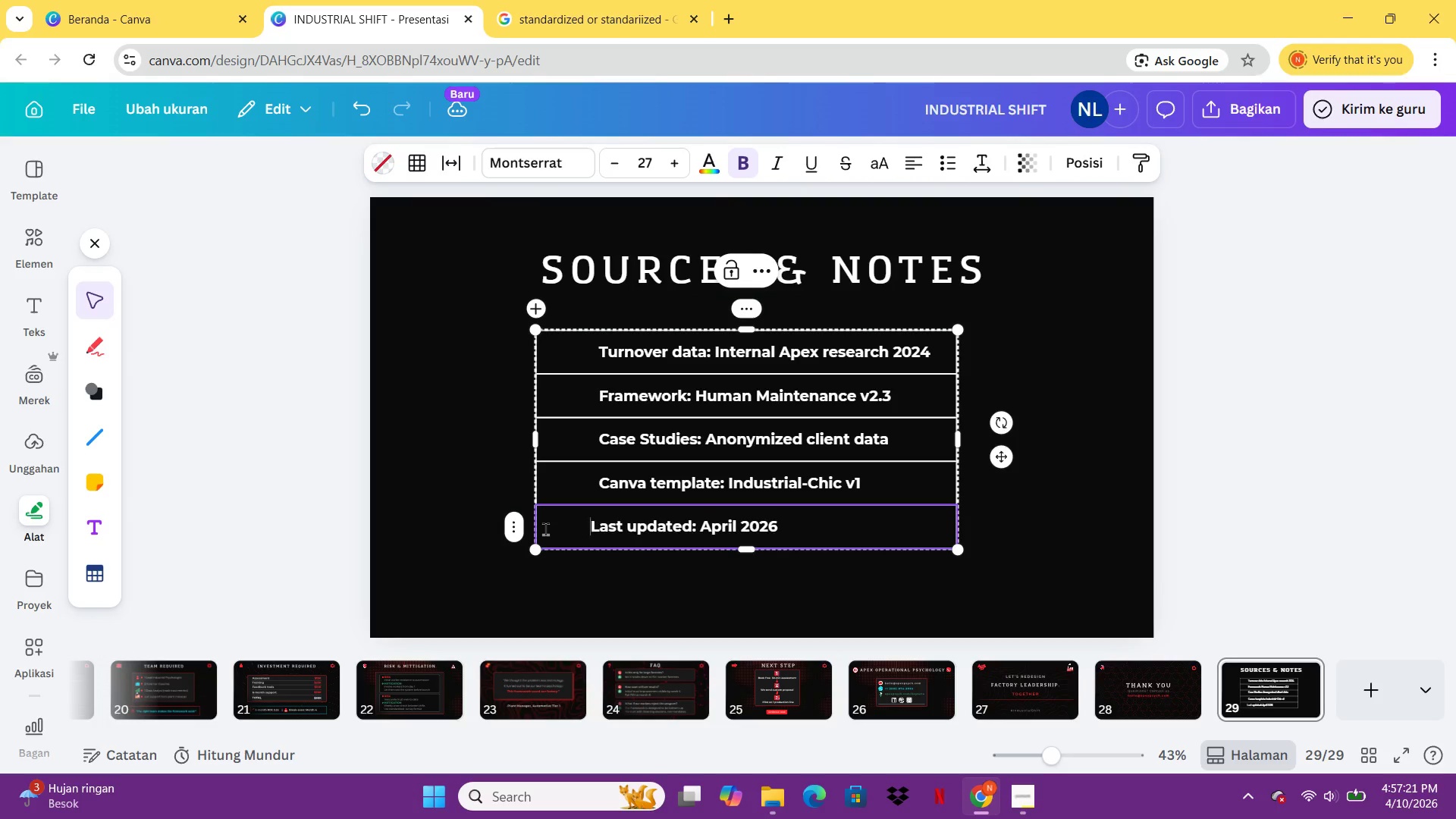 
key(Space)
 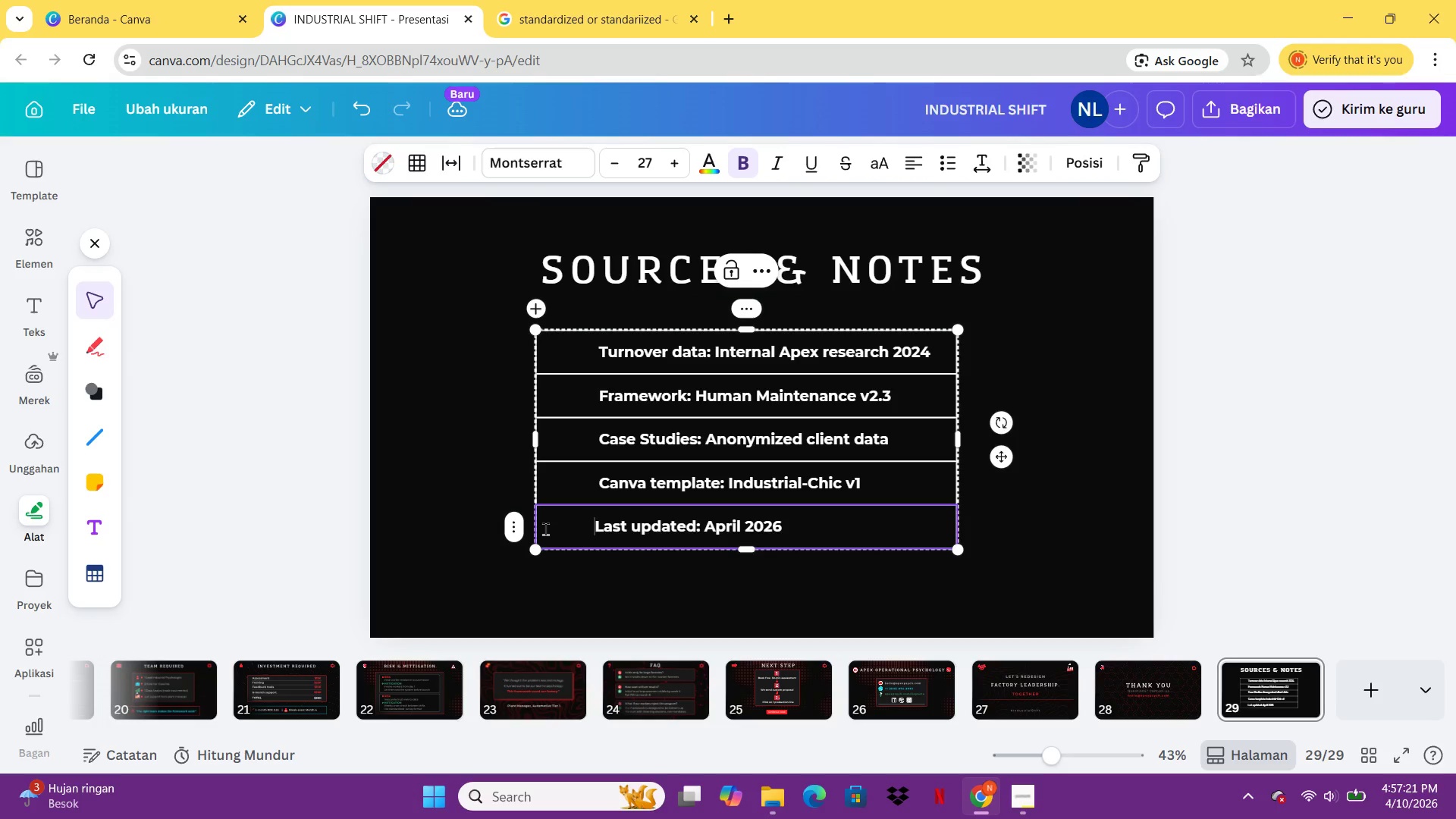 
key(Space)
 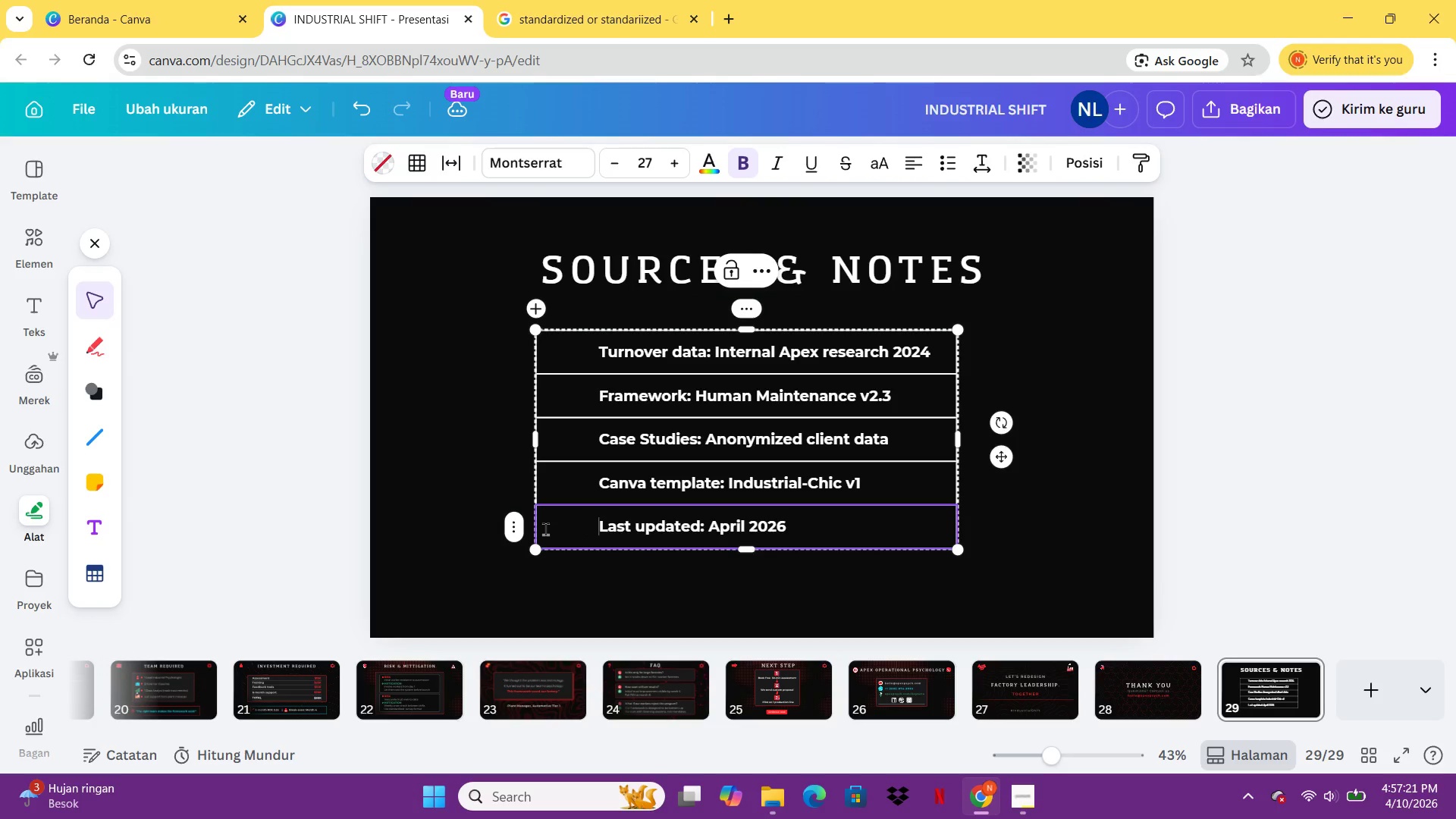 
key(Space)
 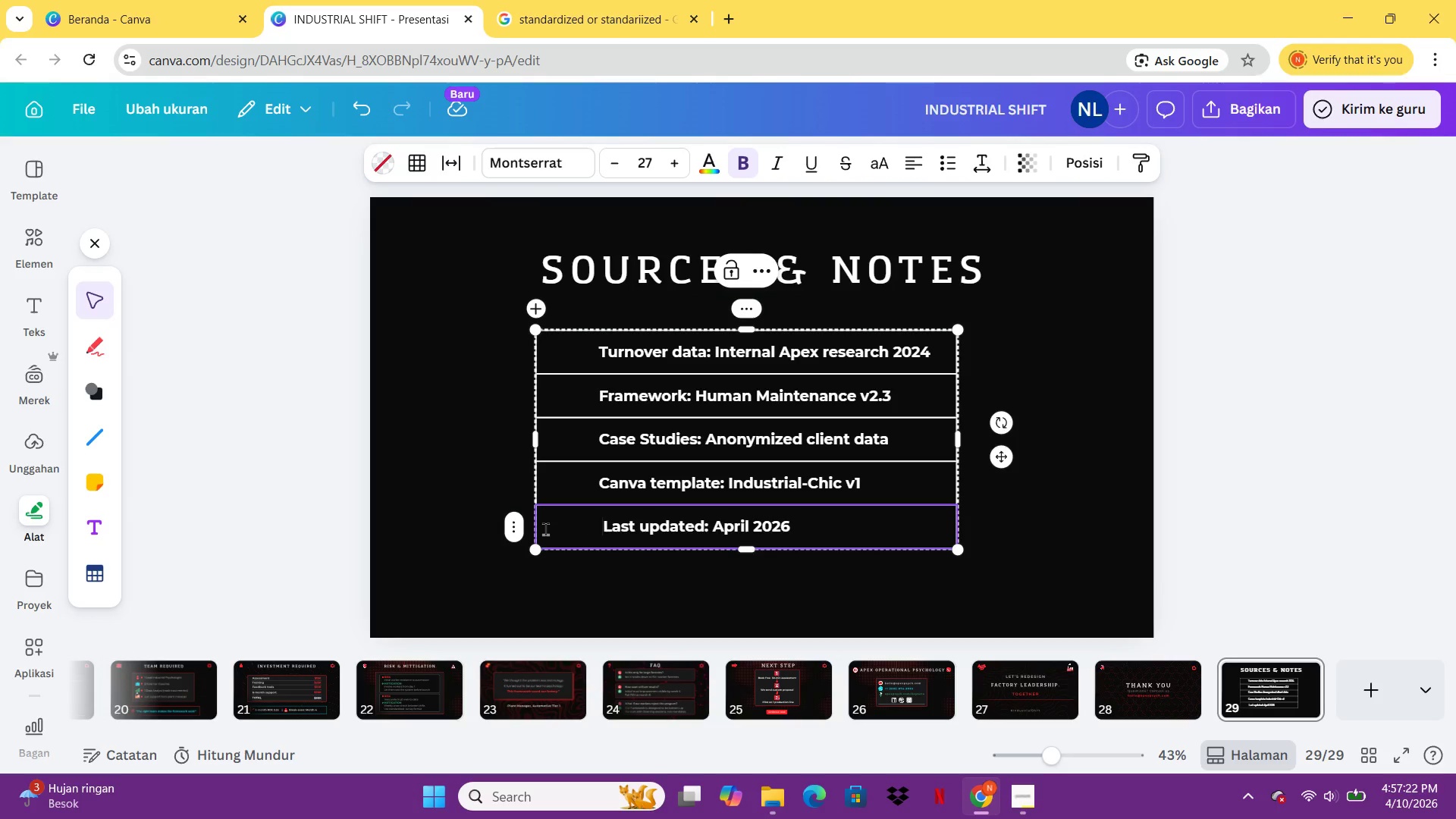 
key(Backspace)
 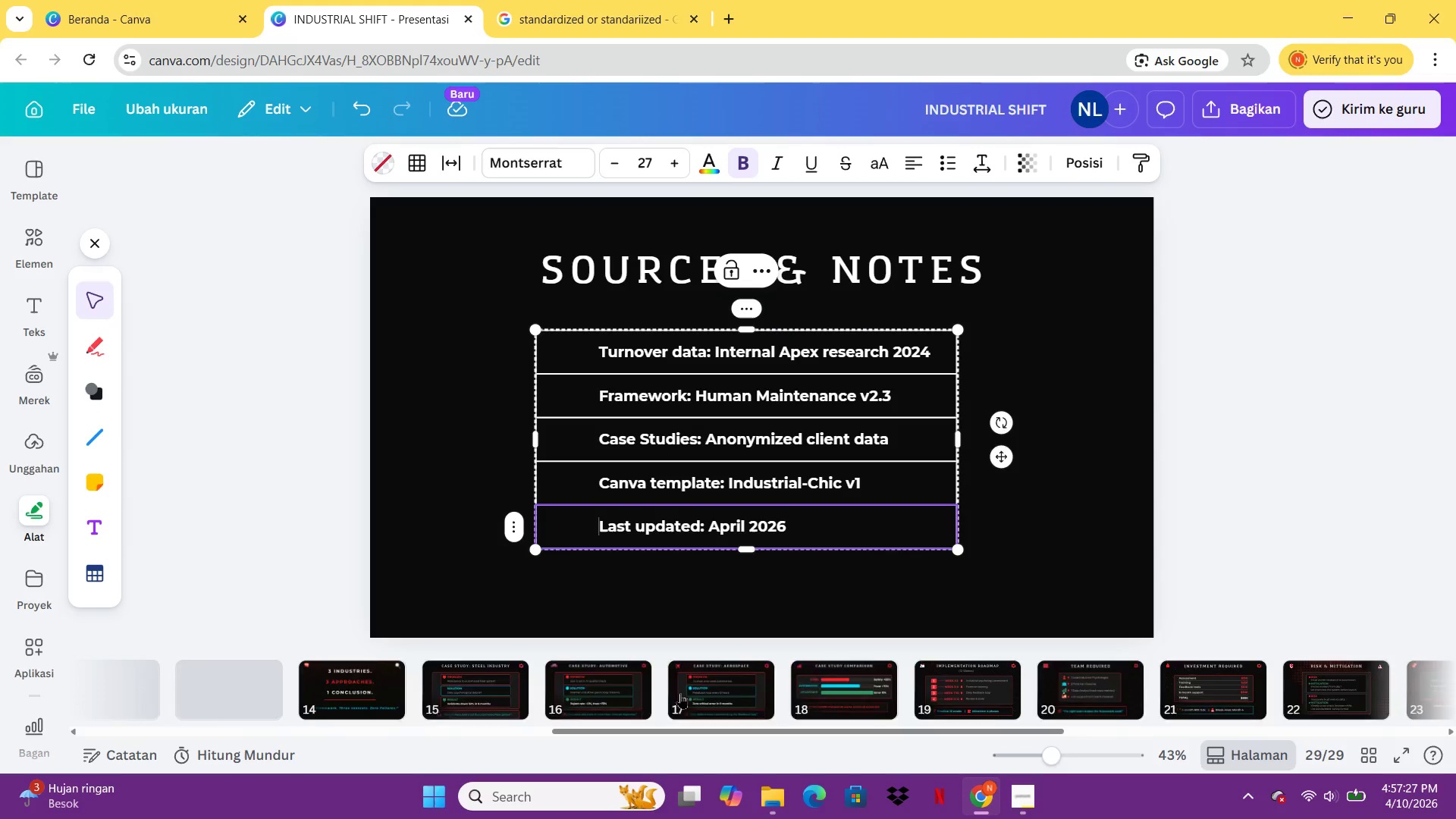 
wait(9.67)
 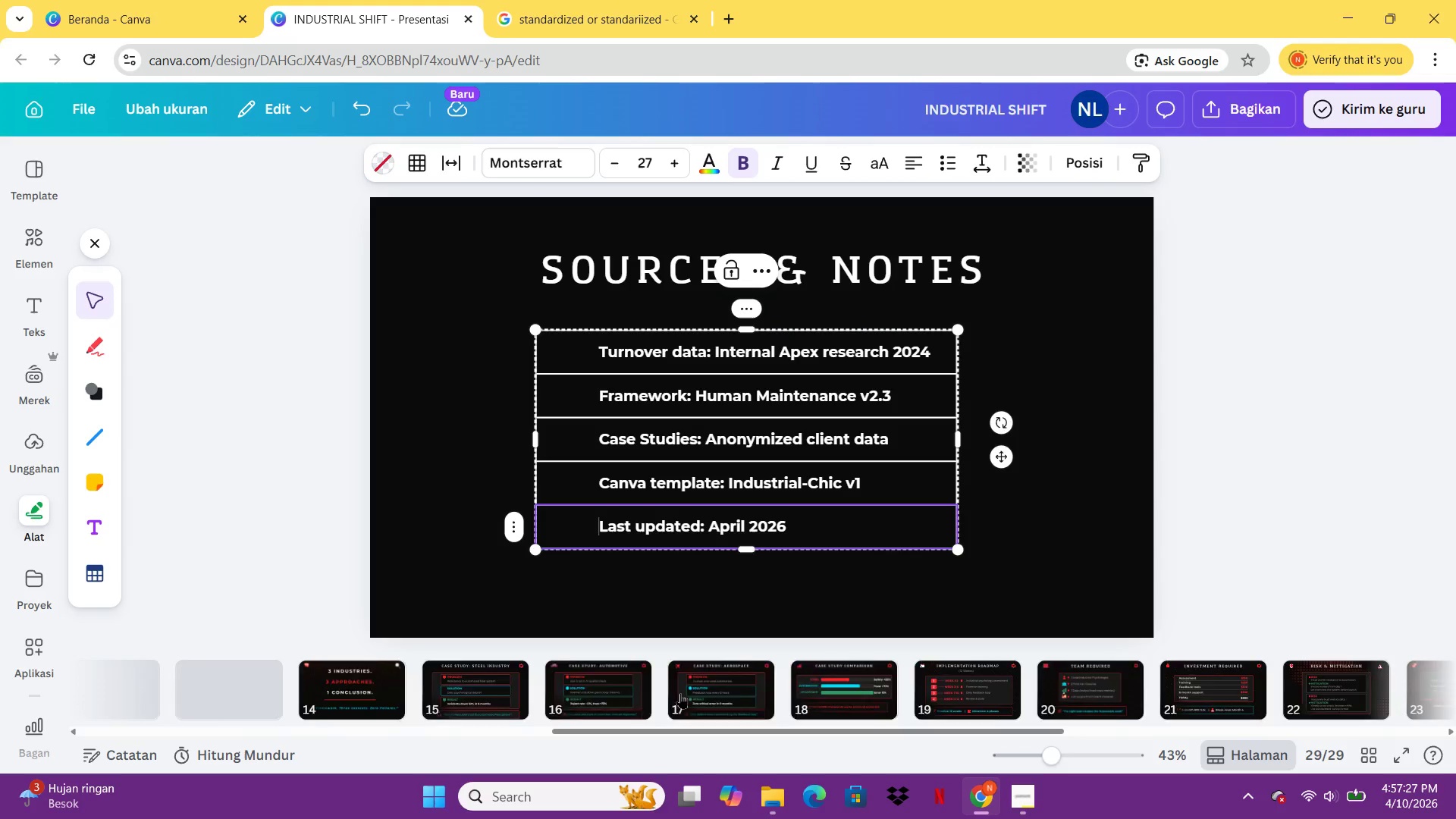 
left_click([645, 671])
 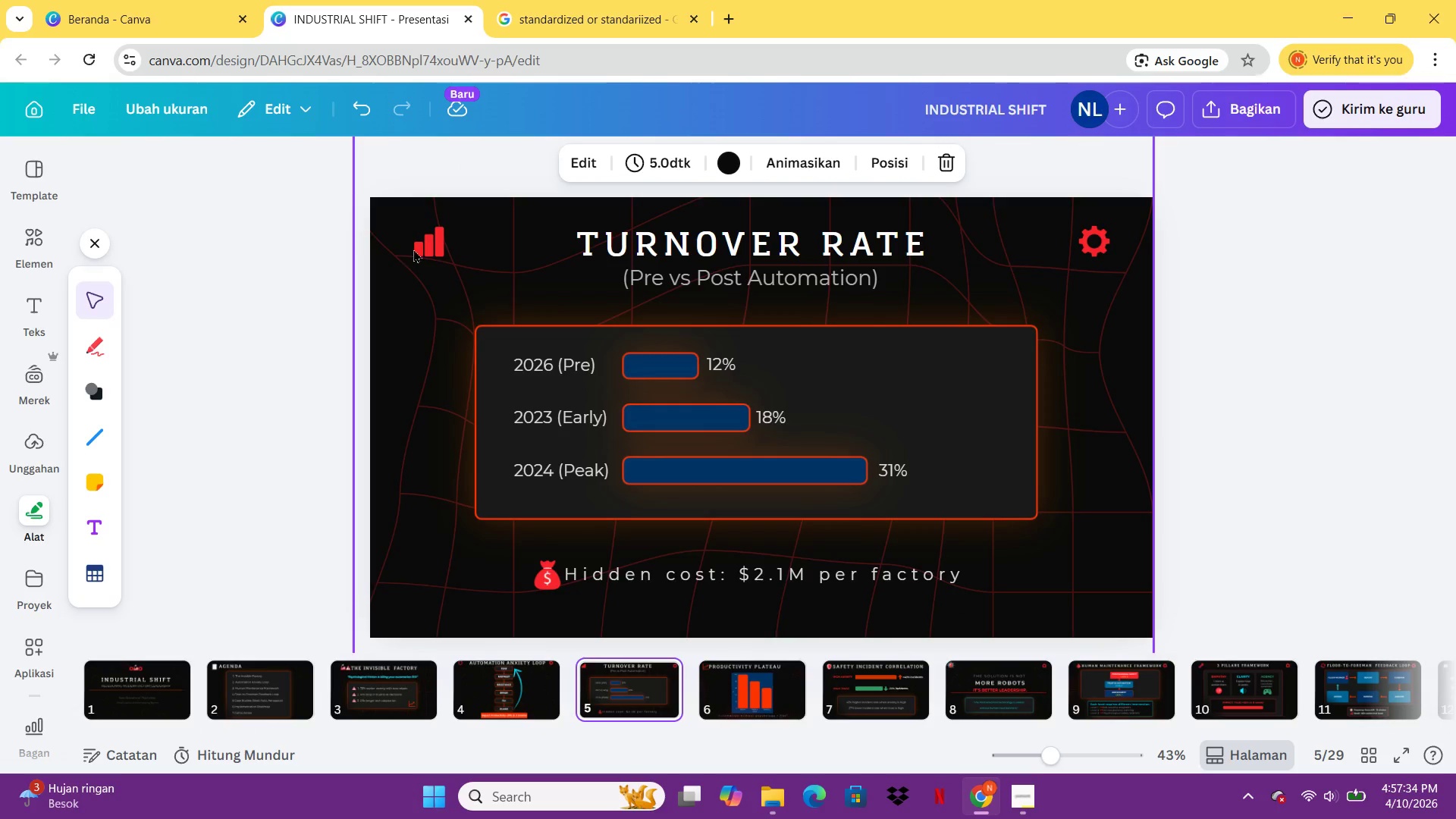 
left_click([418, 249])
 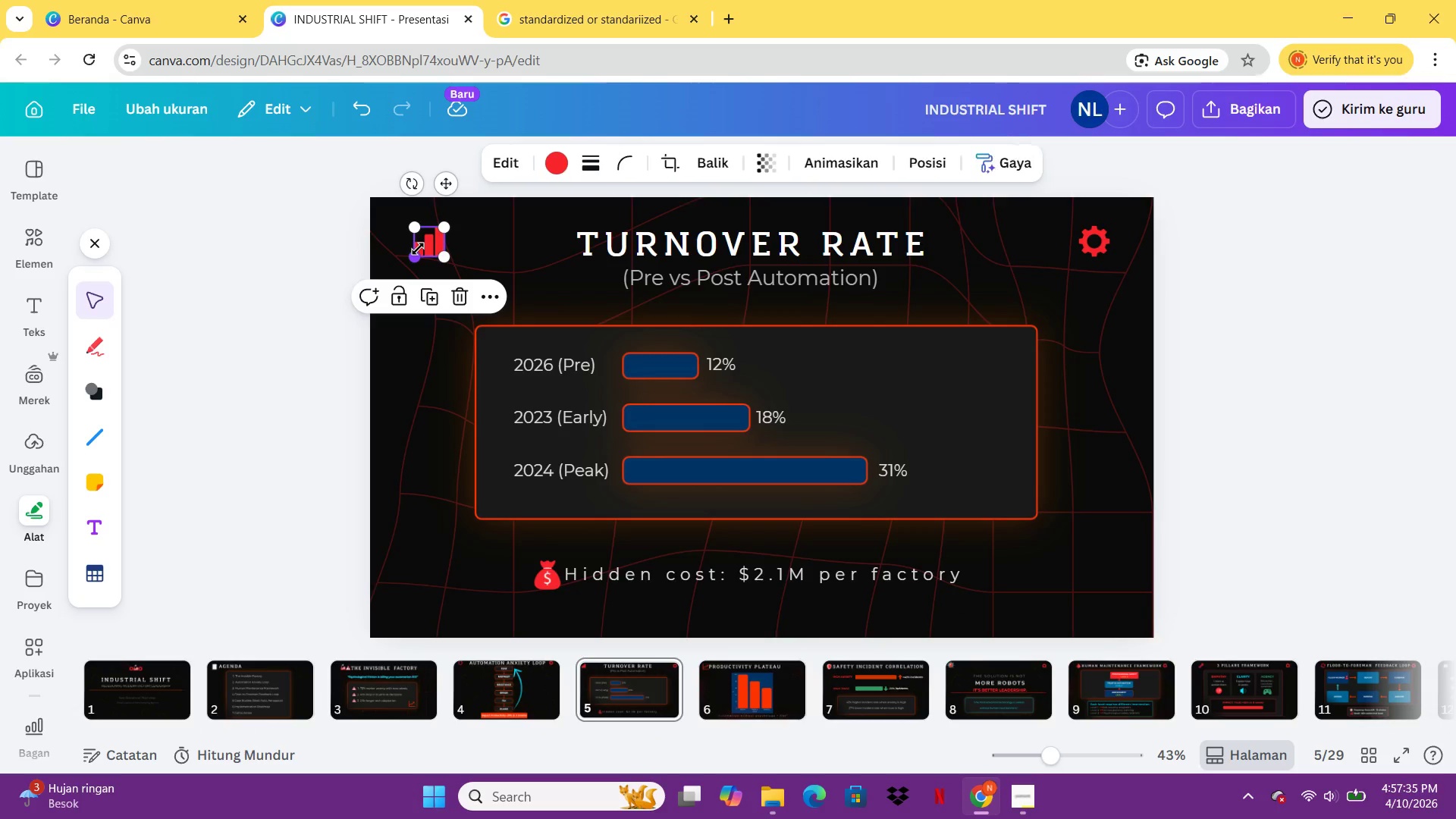 
key(Control+C)
 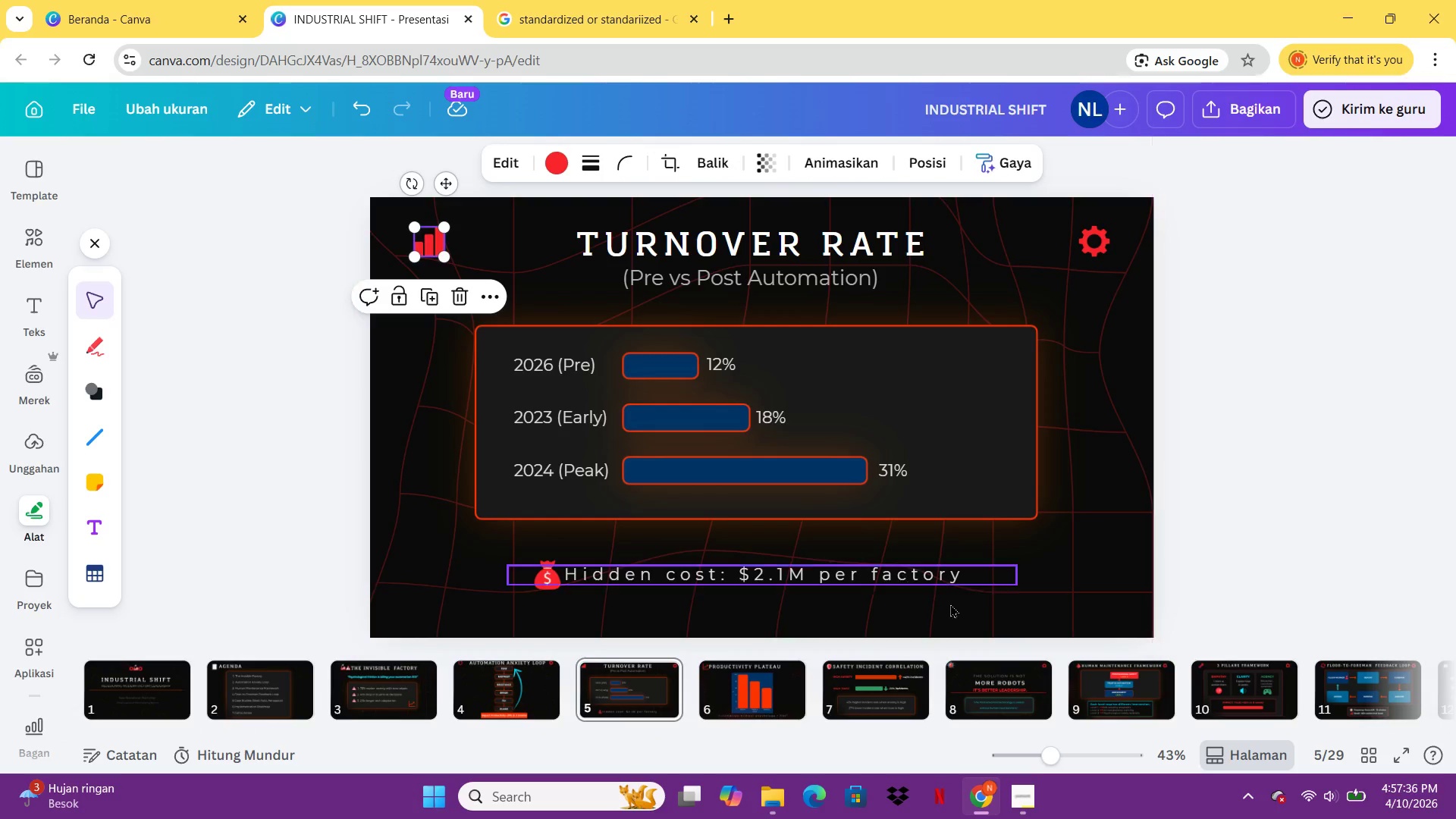 
mouse_move([998, 664])
 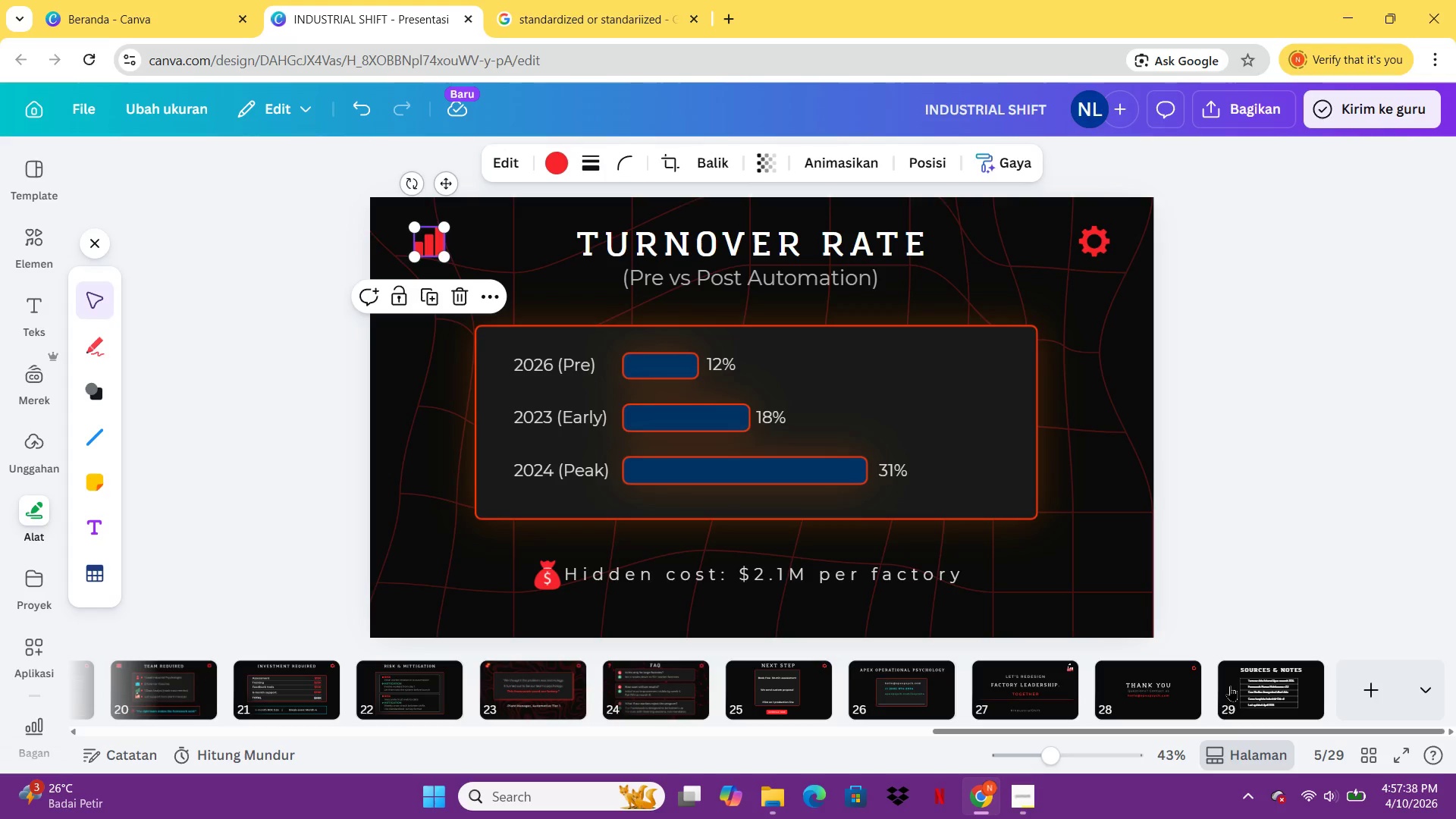 
left_click([1230, 686])
 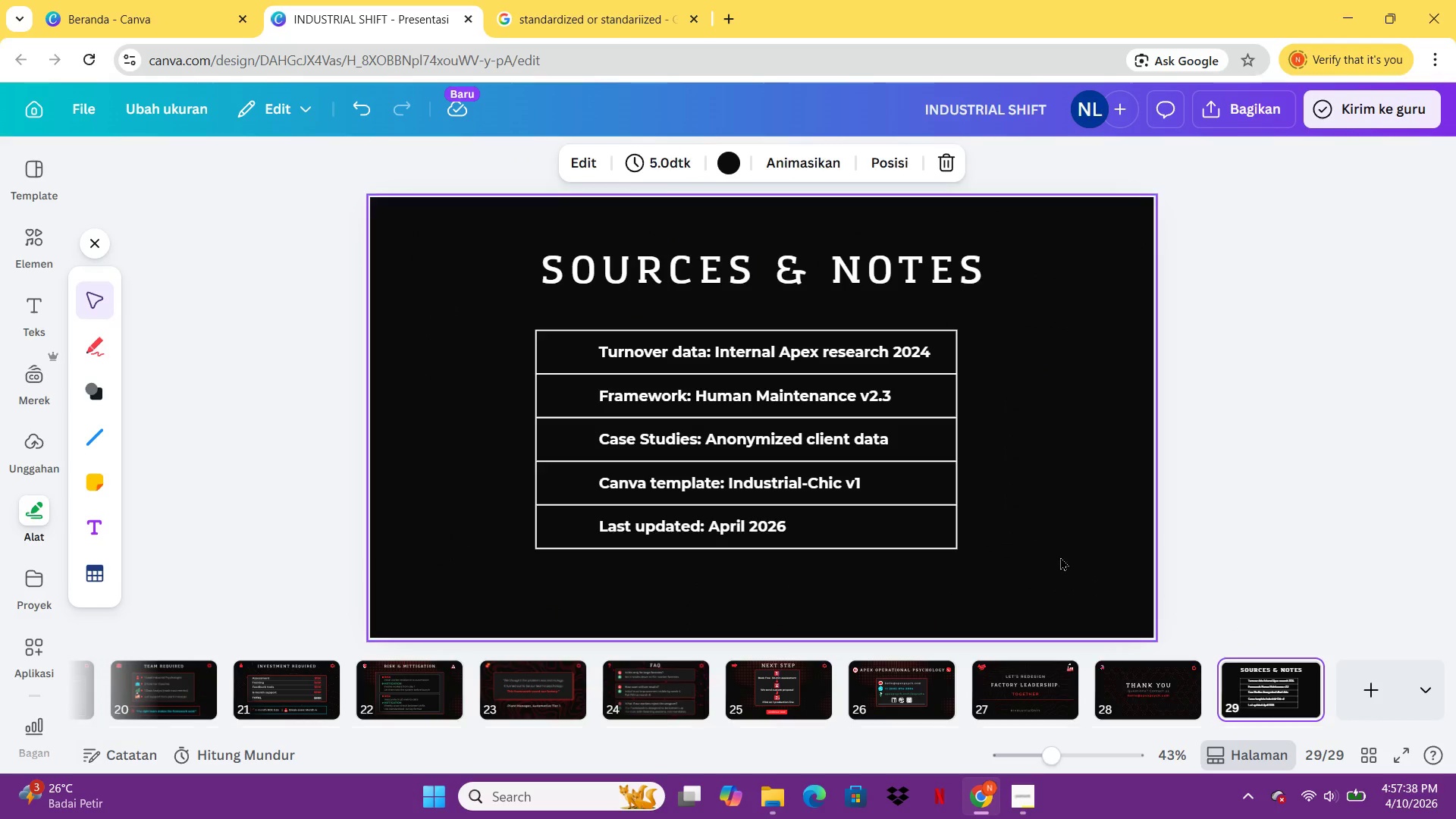 
key(Control+V)
 